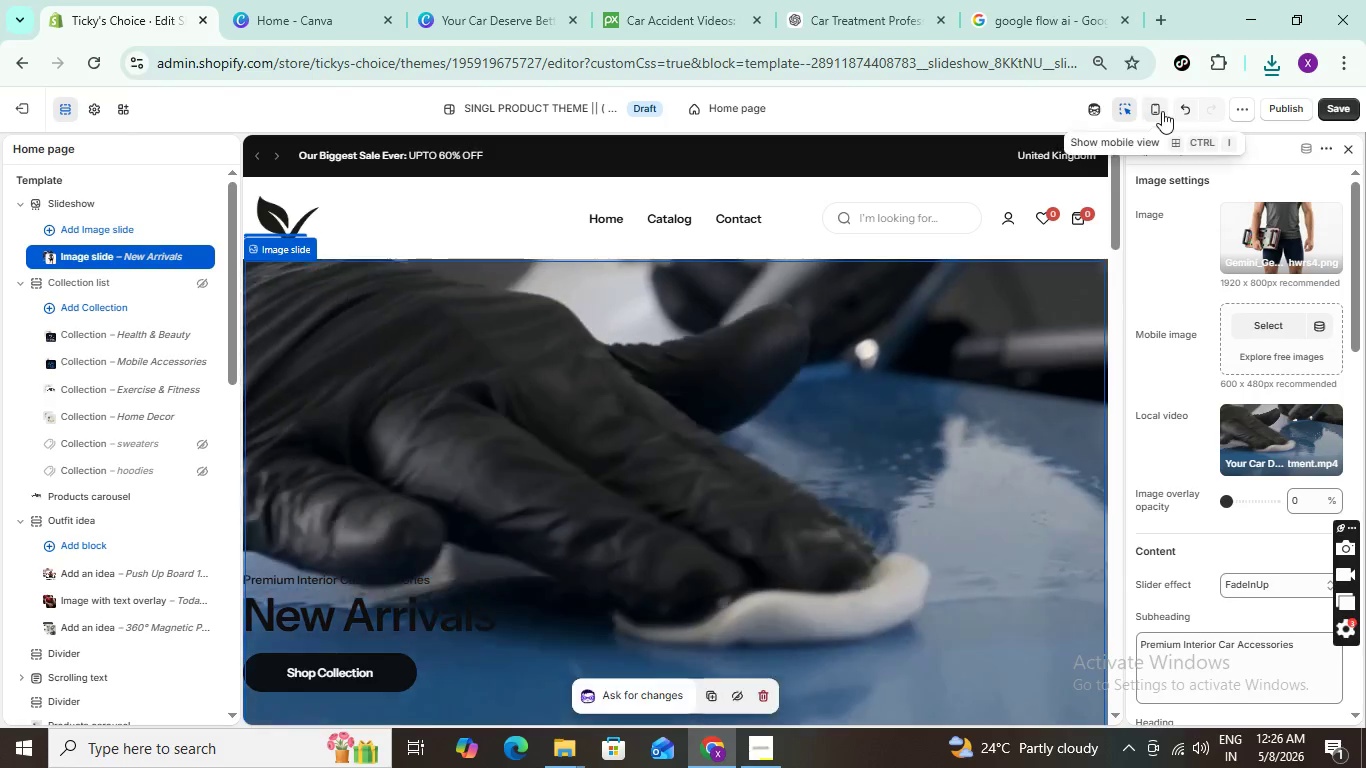 
left_click([1156, 110])
 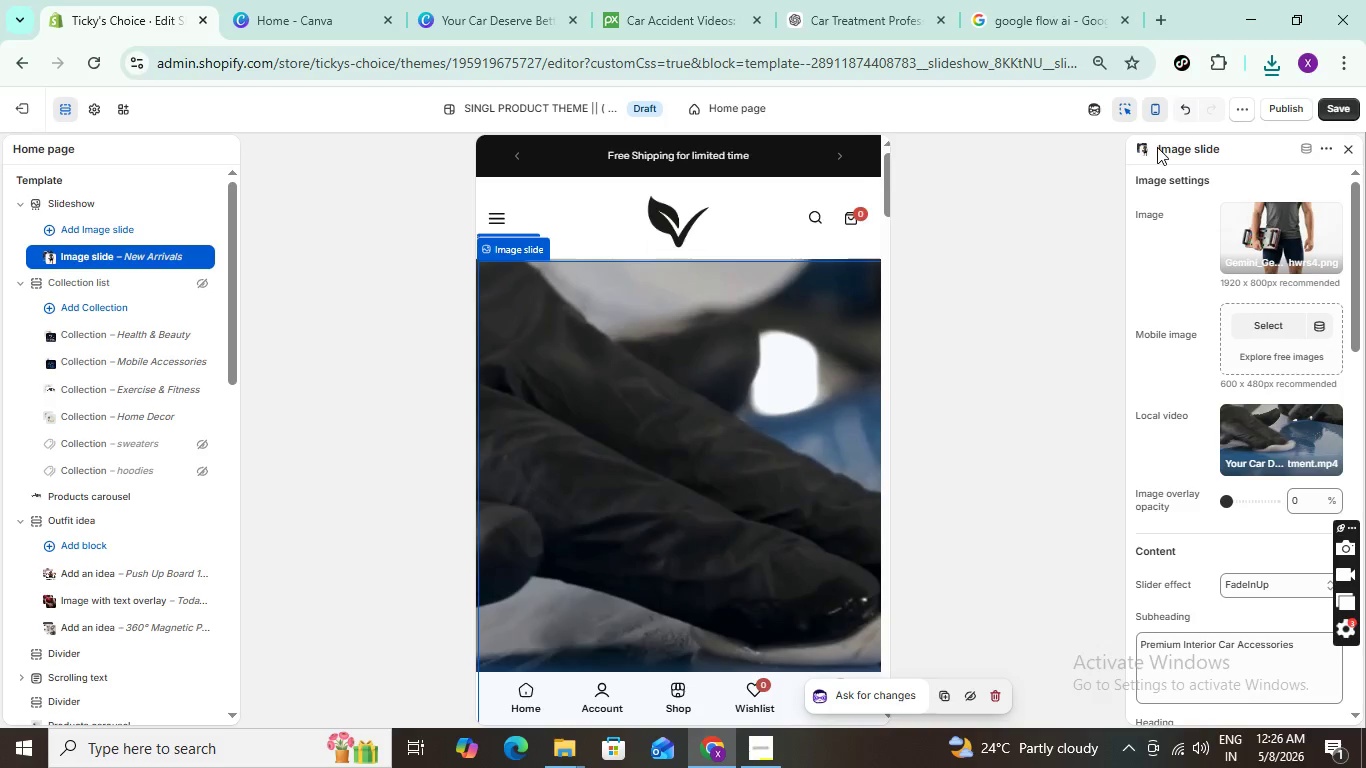 
scroll: coordinate [678, 431], scroll_direction: down, amount: 2.0
 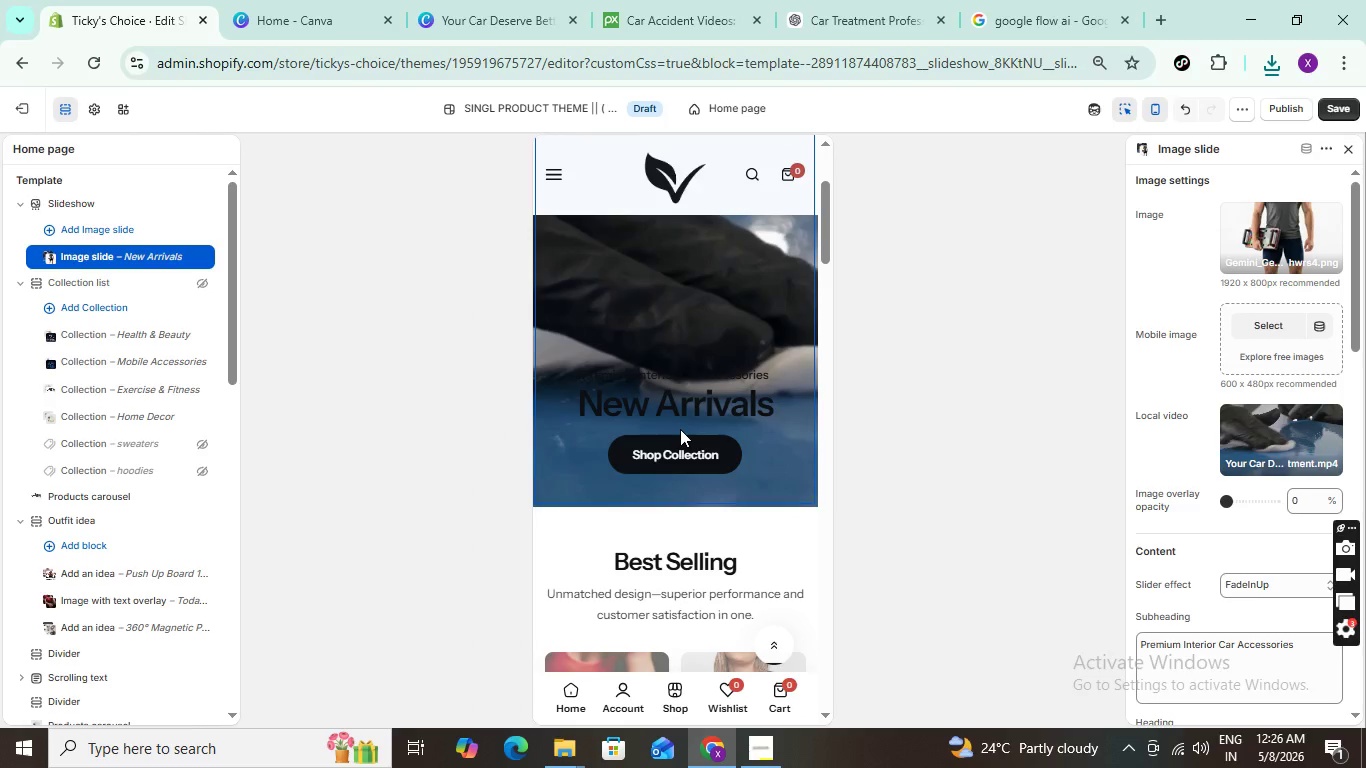 
scroll: coordinate [686, 390], scroll_direction: up, amount: 2.0
 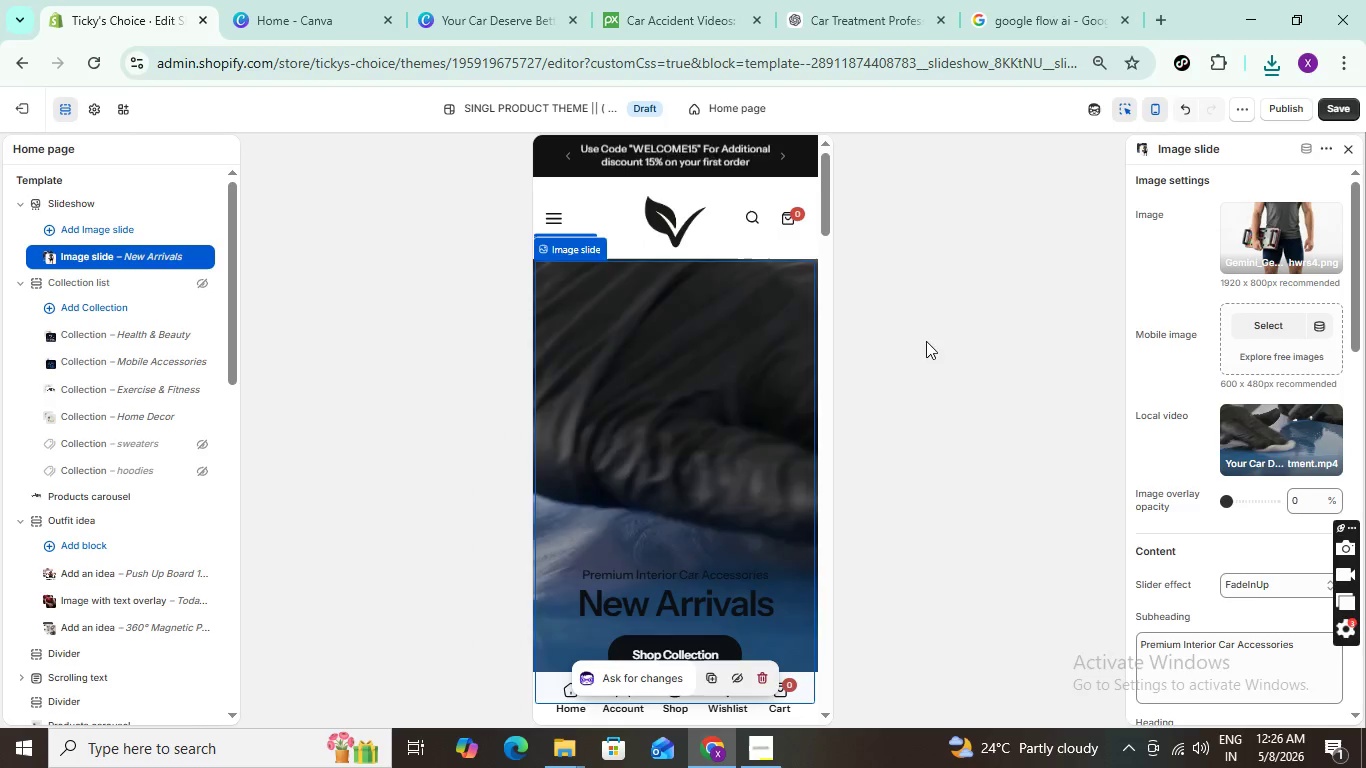 
scroll: coordinate [705, 454], scroll_direction: down, amount: 1.0
 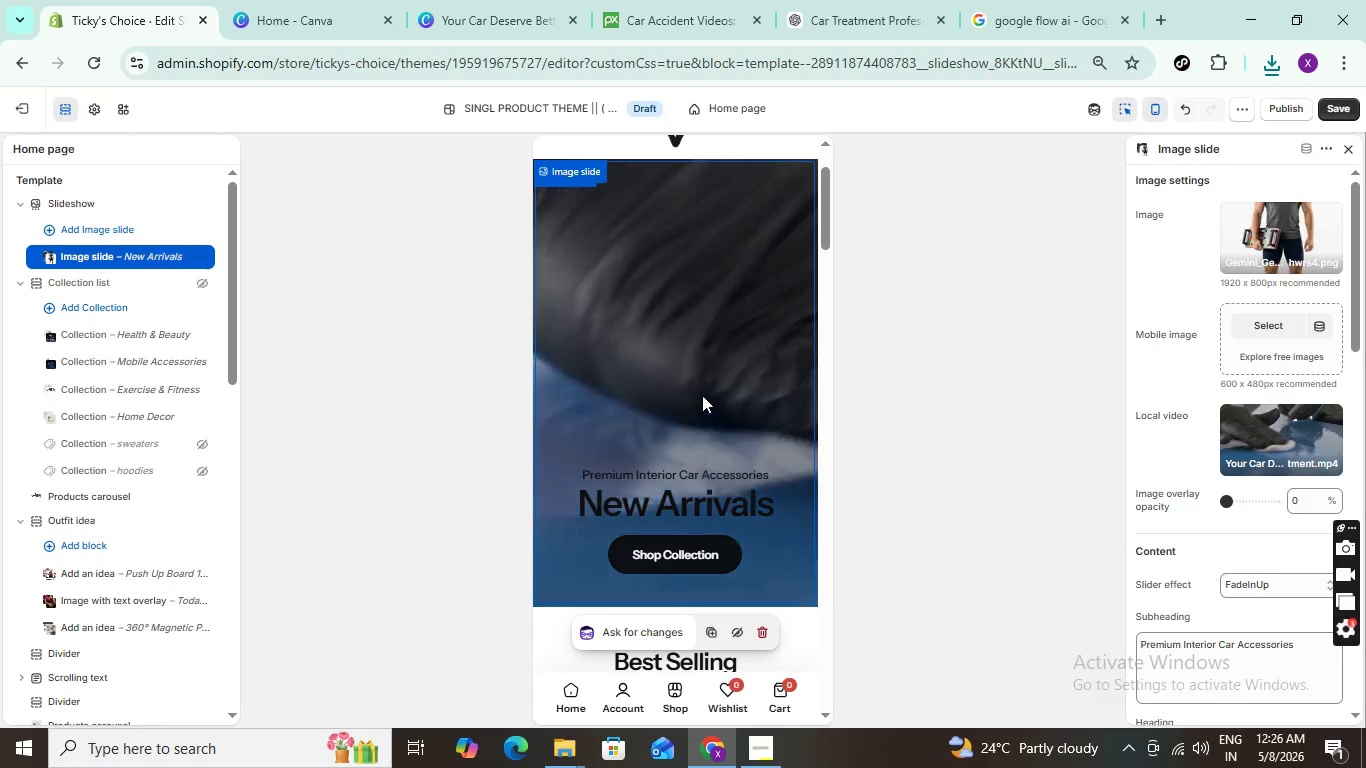 
scroll: coordinate [701, 393], scroll_direction: up, amount: 2.0
 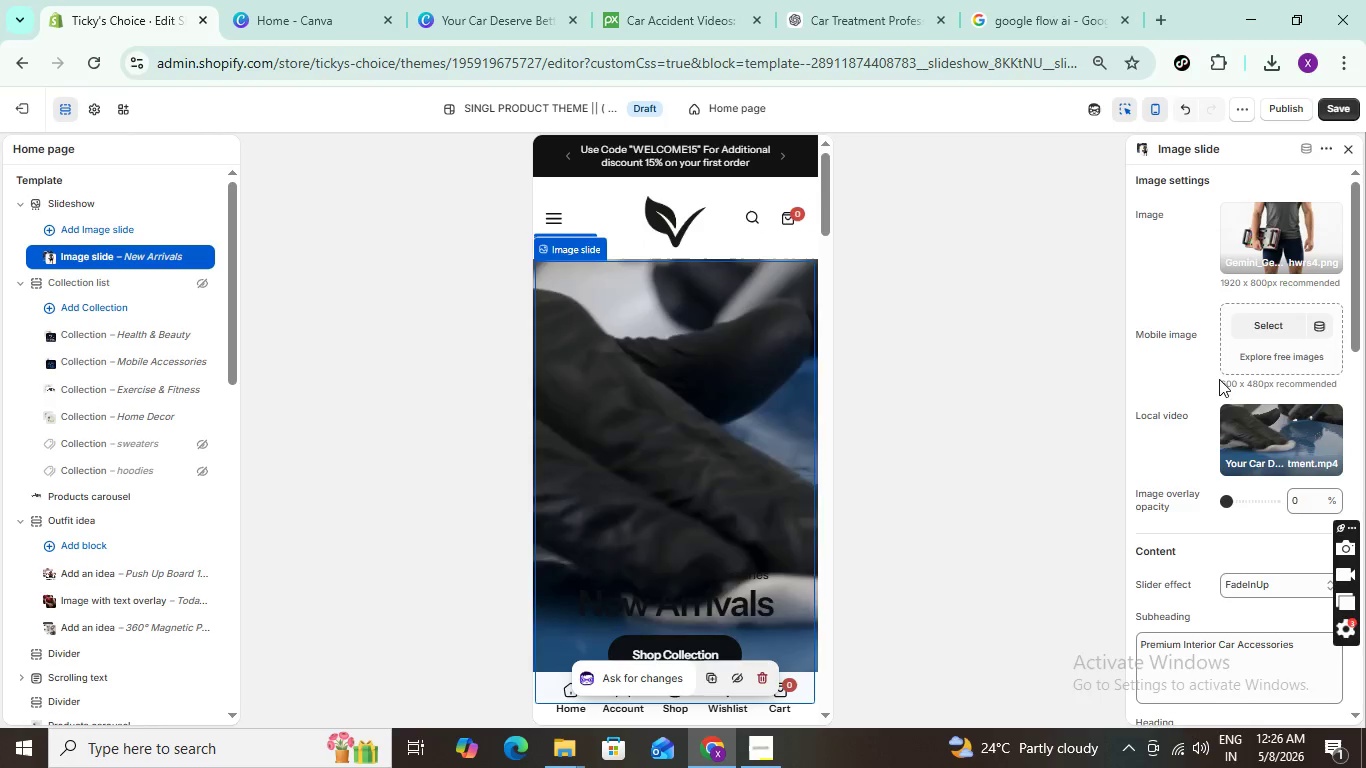 
wait(9.26)
 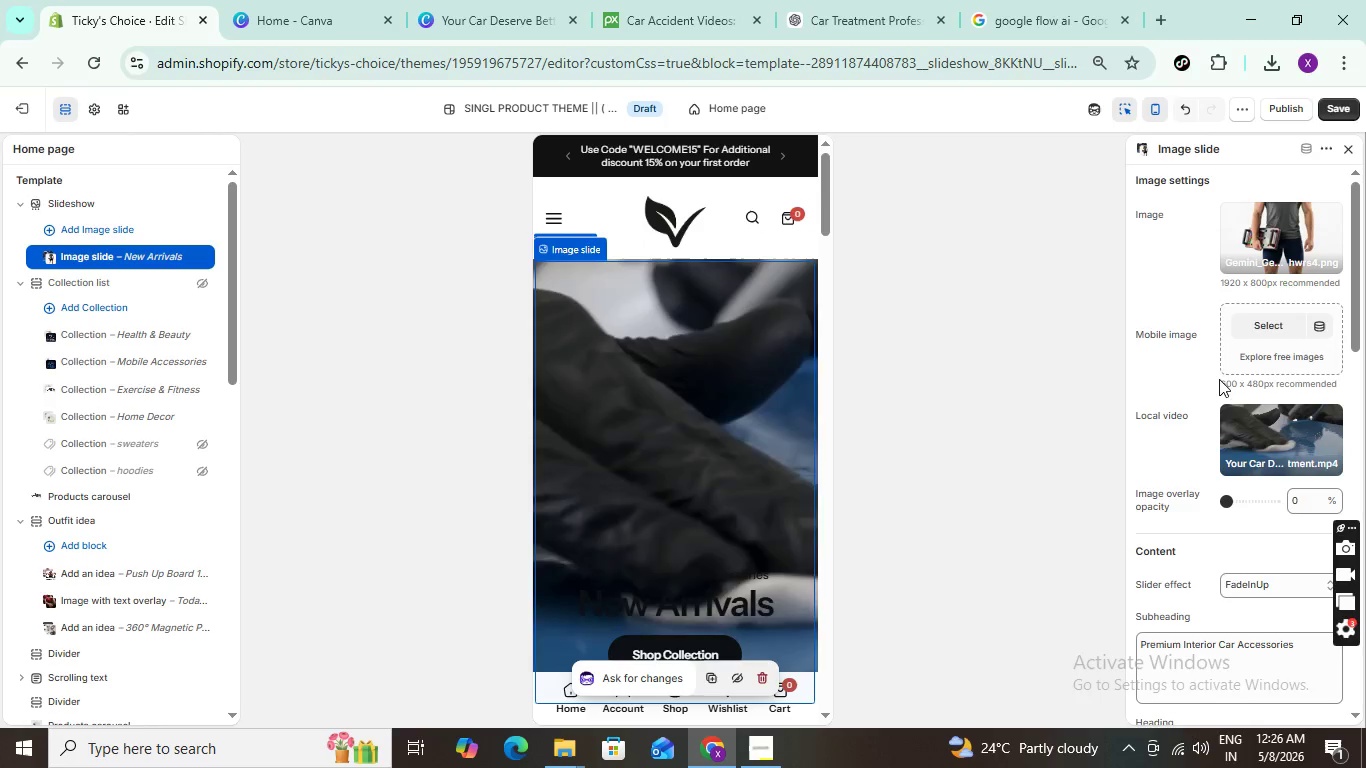 
scroll: coordinate [763, 370], scroll_direction: down, amount: 4.0
 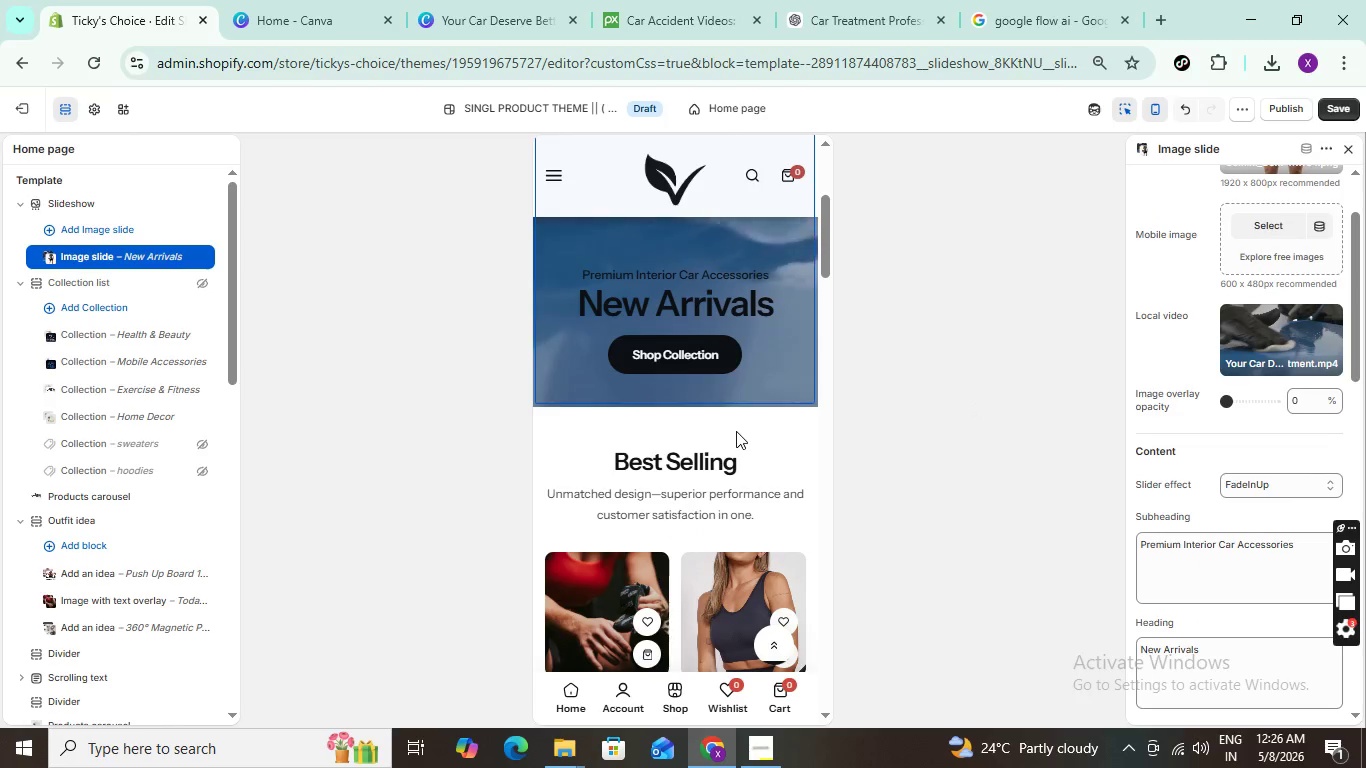 
scroll: coordinate [772, 228], scroll_direction: up, amount: 6.0
 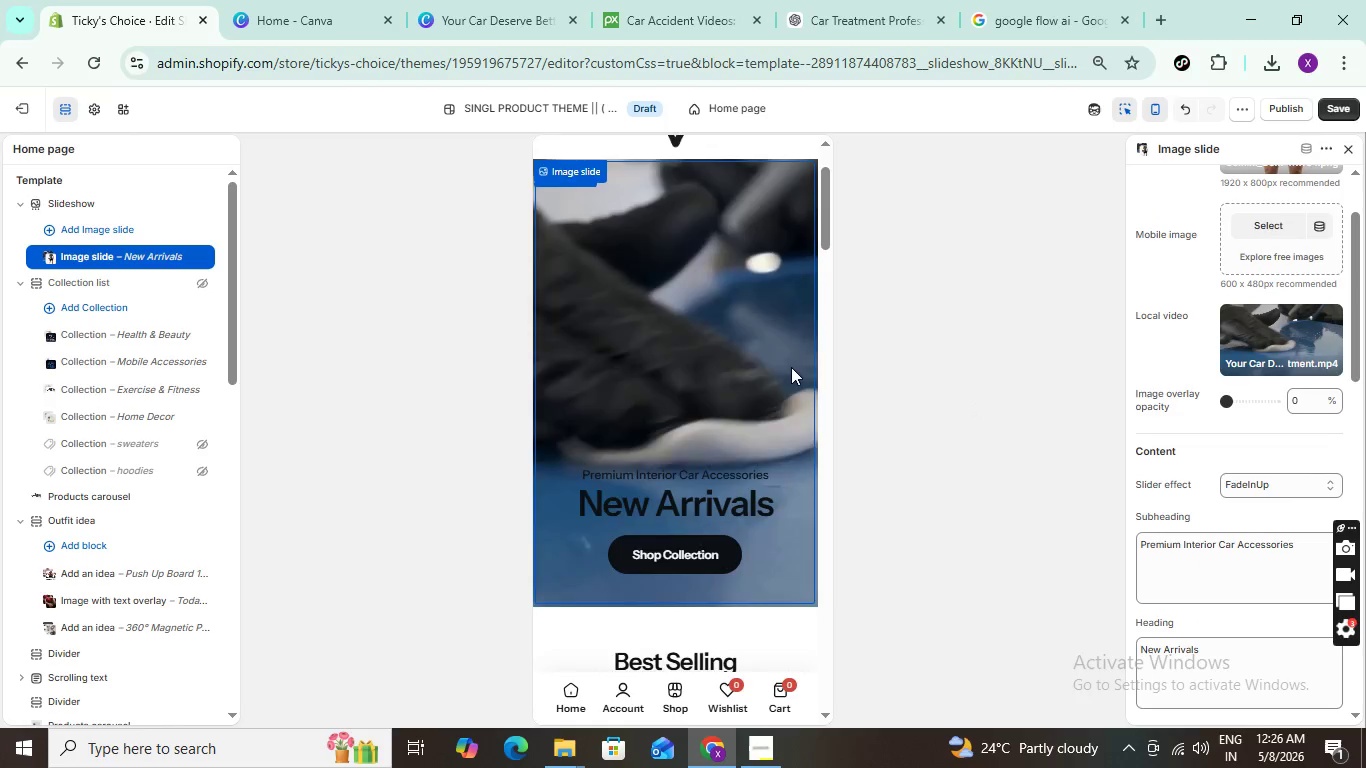 
mouse_move([769, 373])
 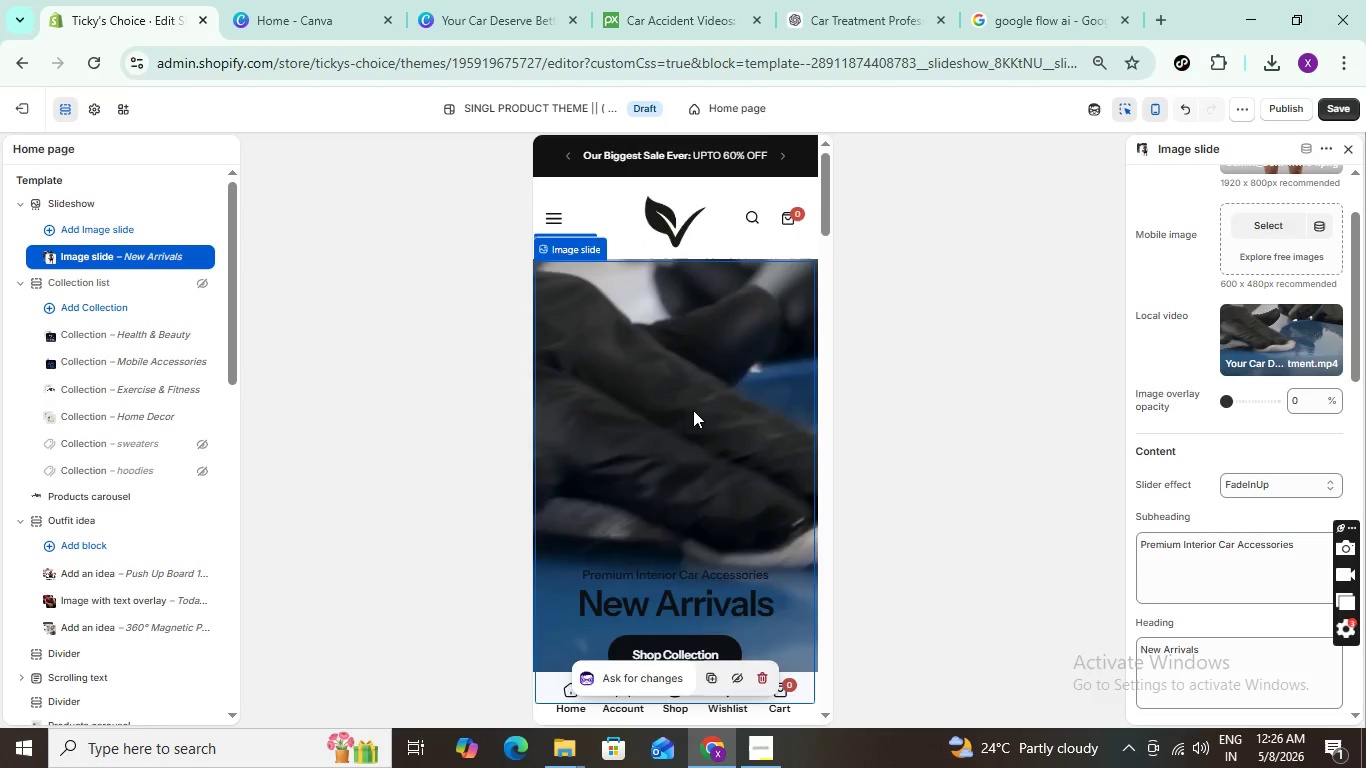 
scroll: coordinate [693, 410], scroll_direction: down, amount: 2.0
 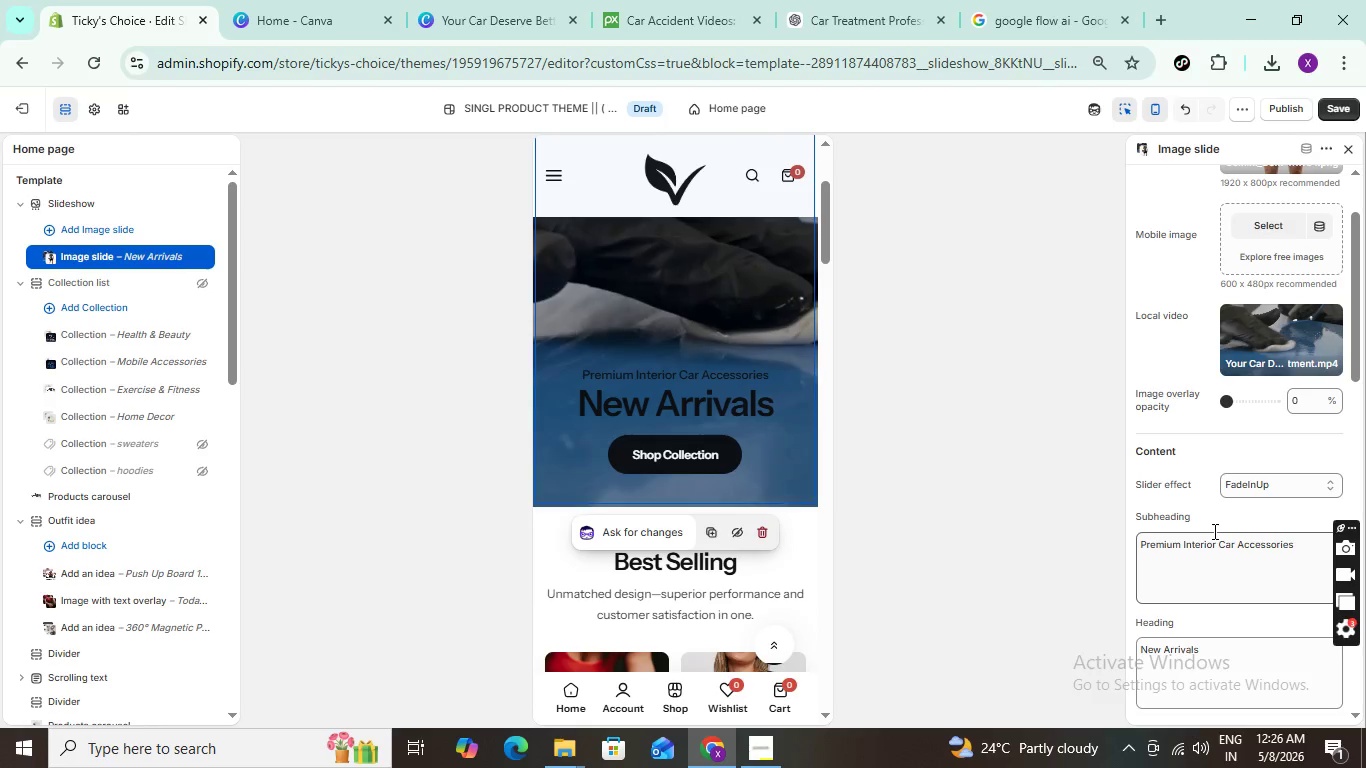 
left_click([1210, 529])
 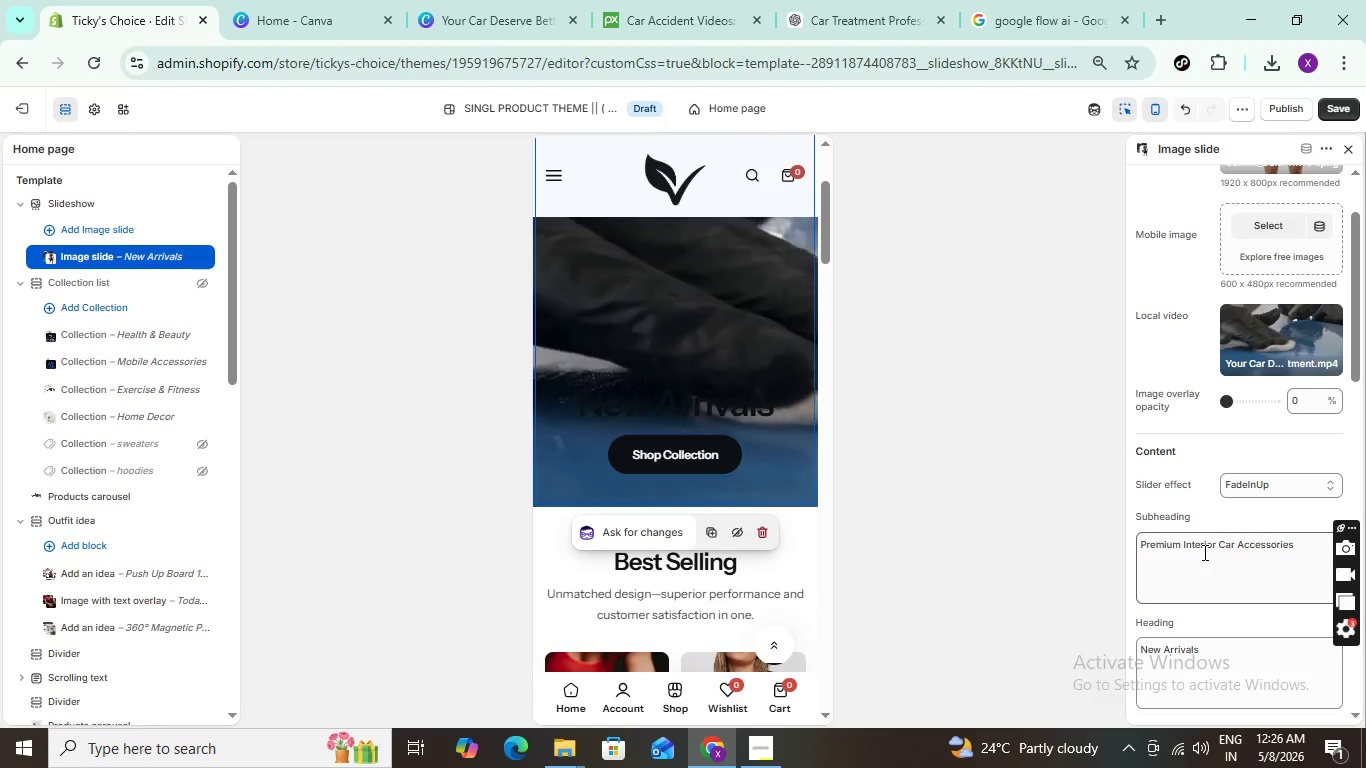 
left_click([1203, 552])
 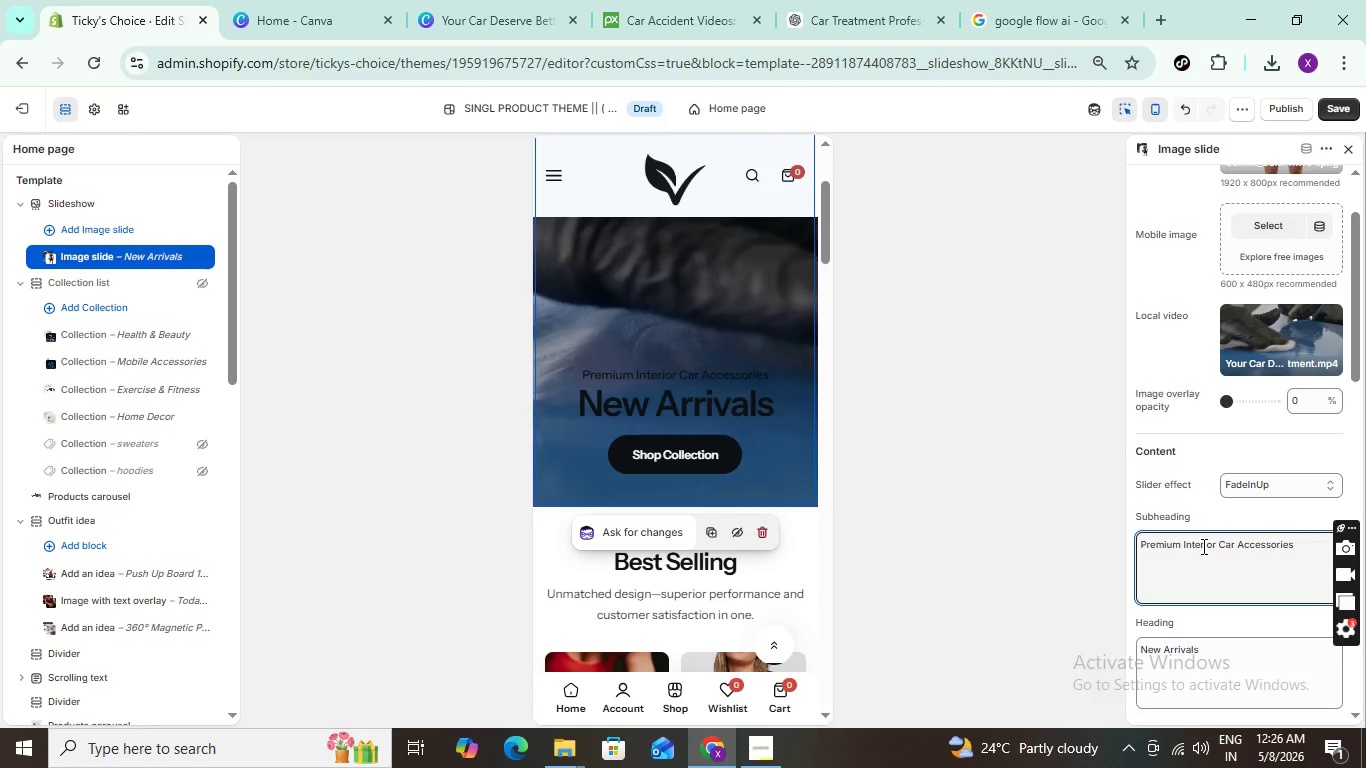 
left_click([821, 0])
 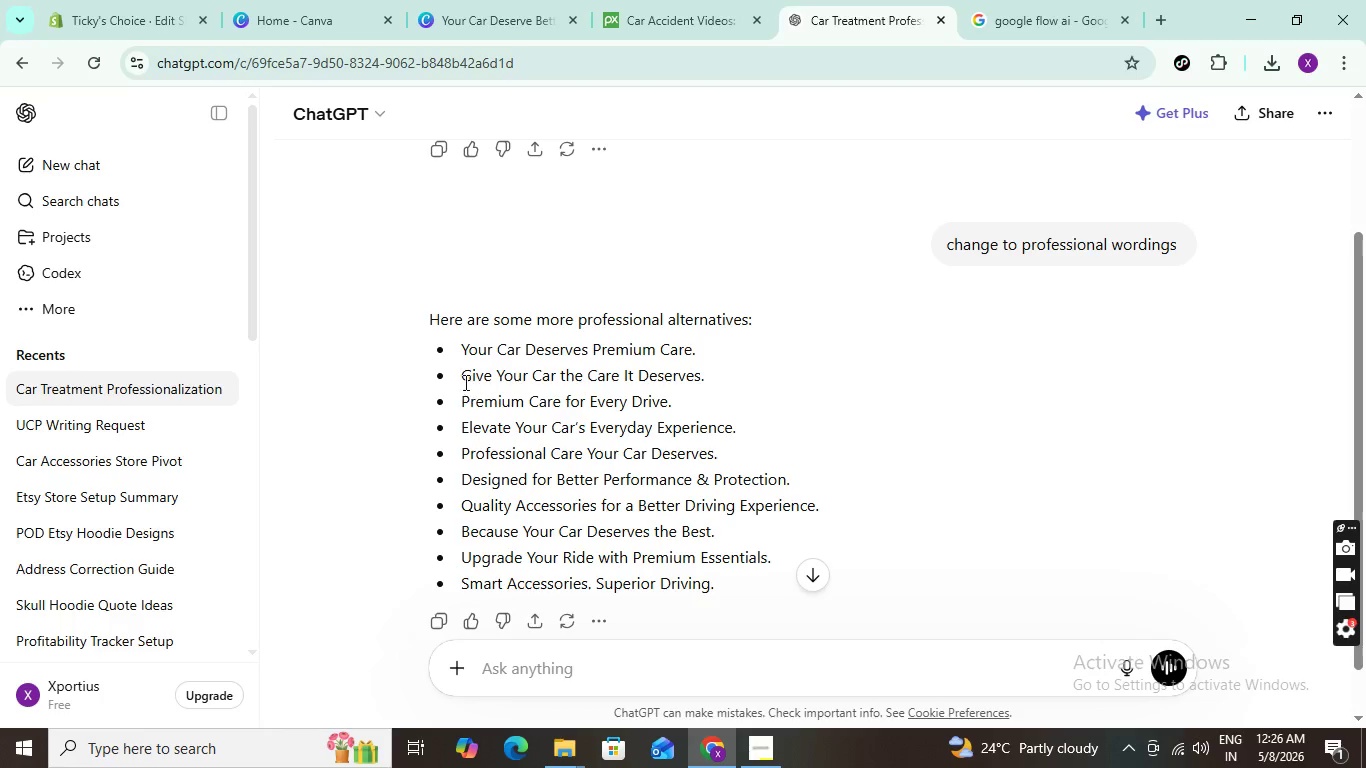 
left_click_drag(start_coordinate=[457, 376], to_coordinate=[717, 385])
 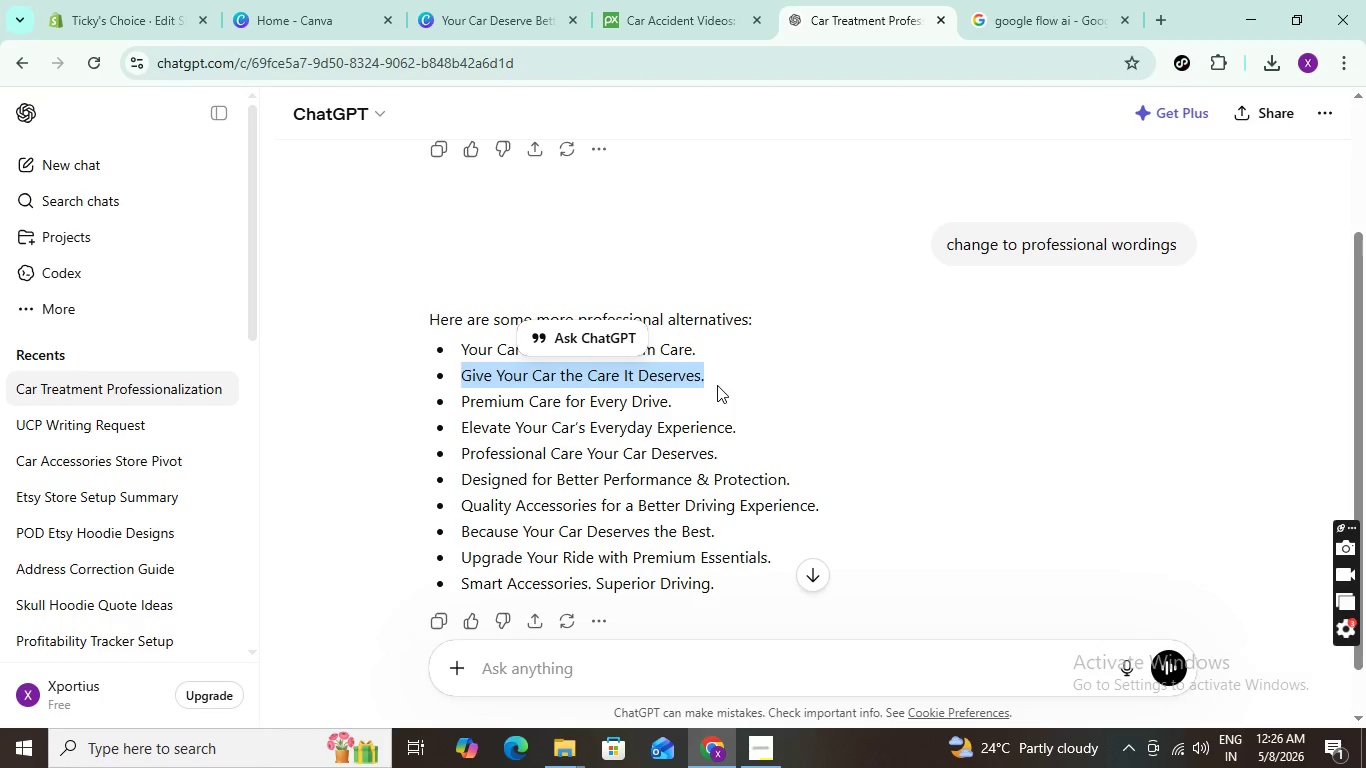 
key(Control+C)
 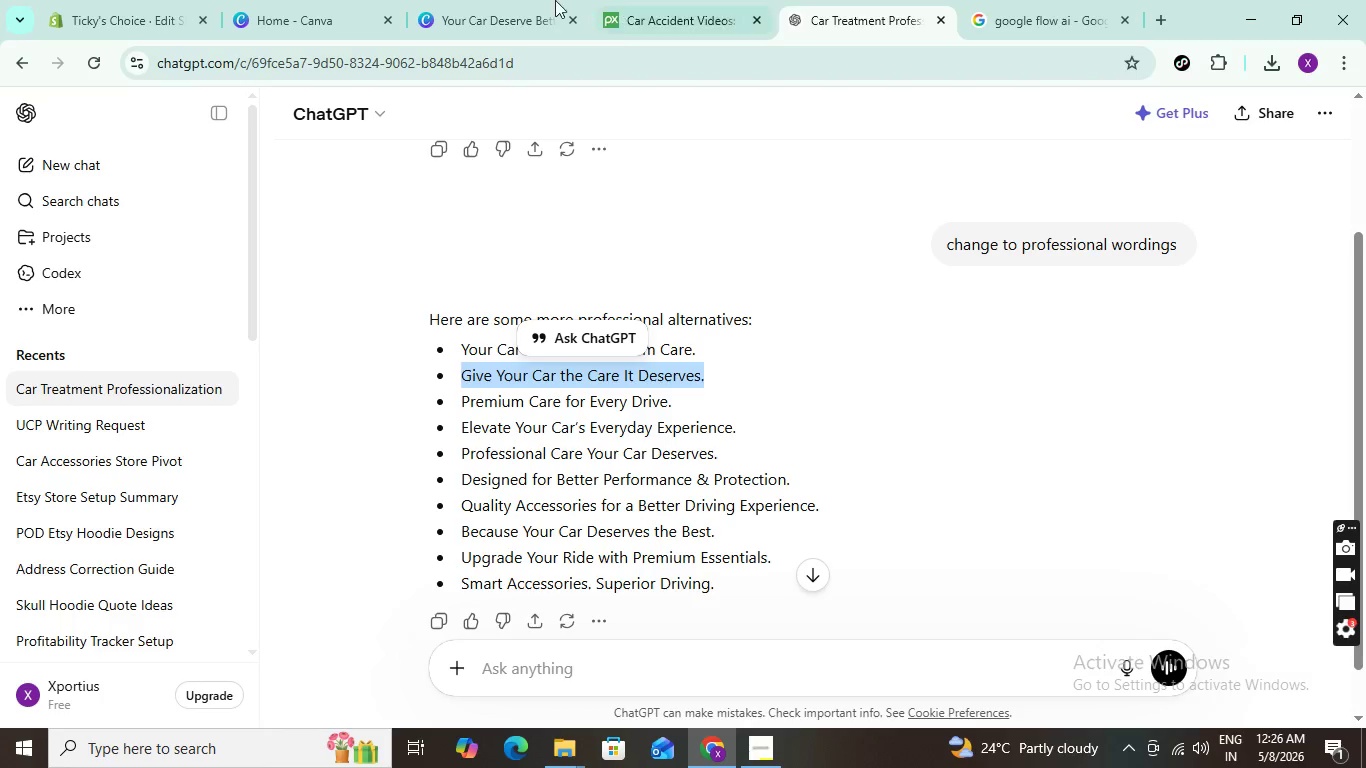 
key(Control+C)
 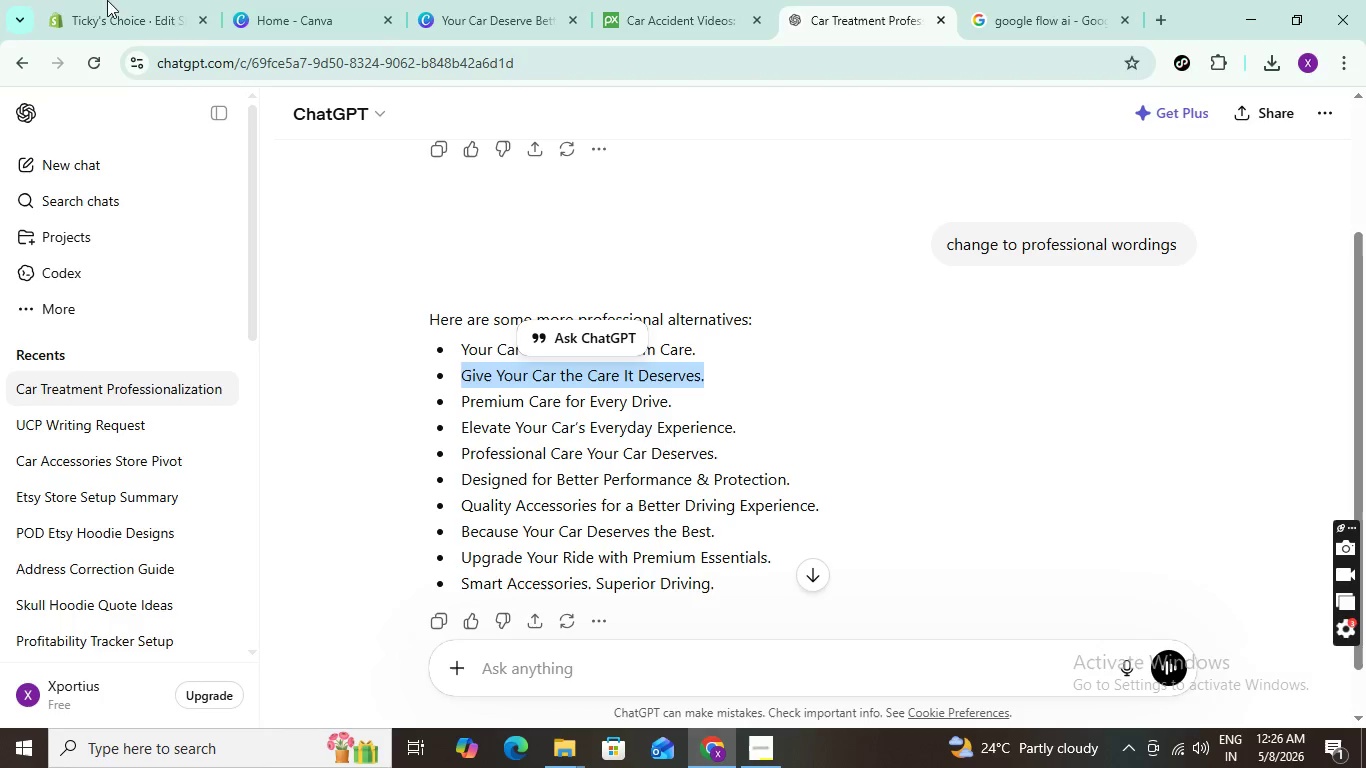 
left_click([150, 0])
 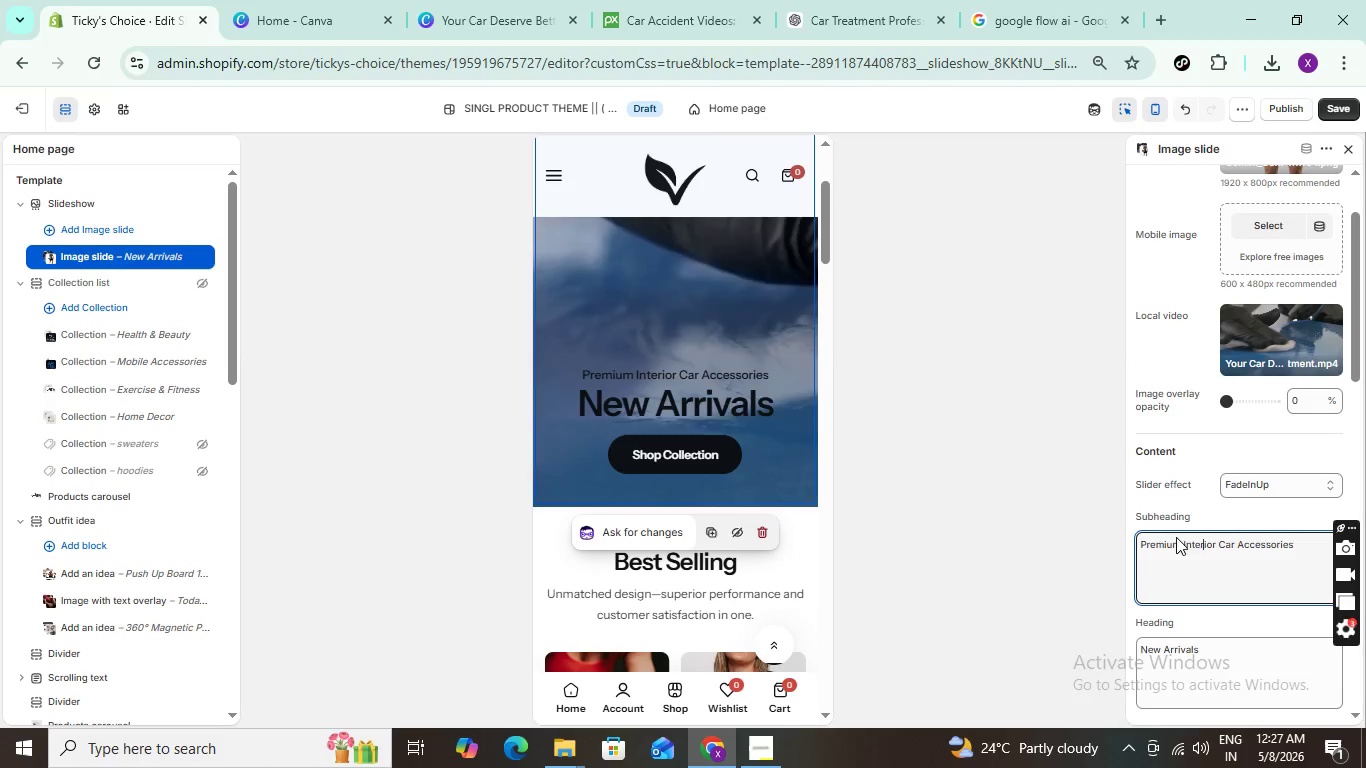 
left_click([1179, 534])
 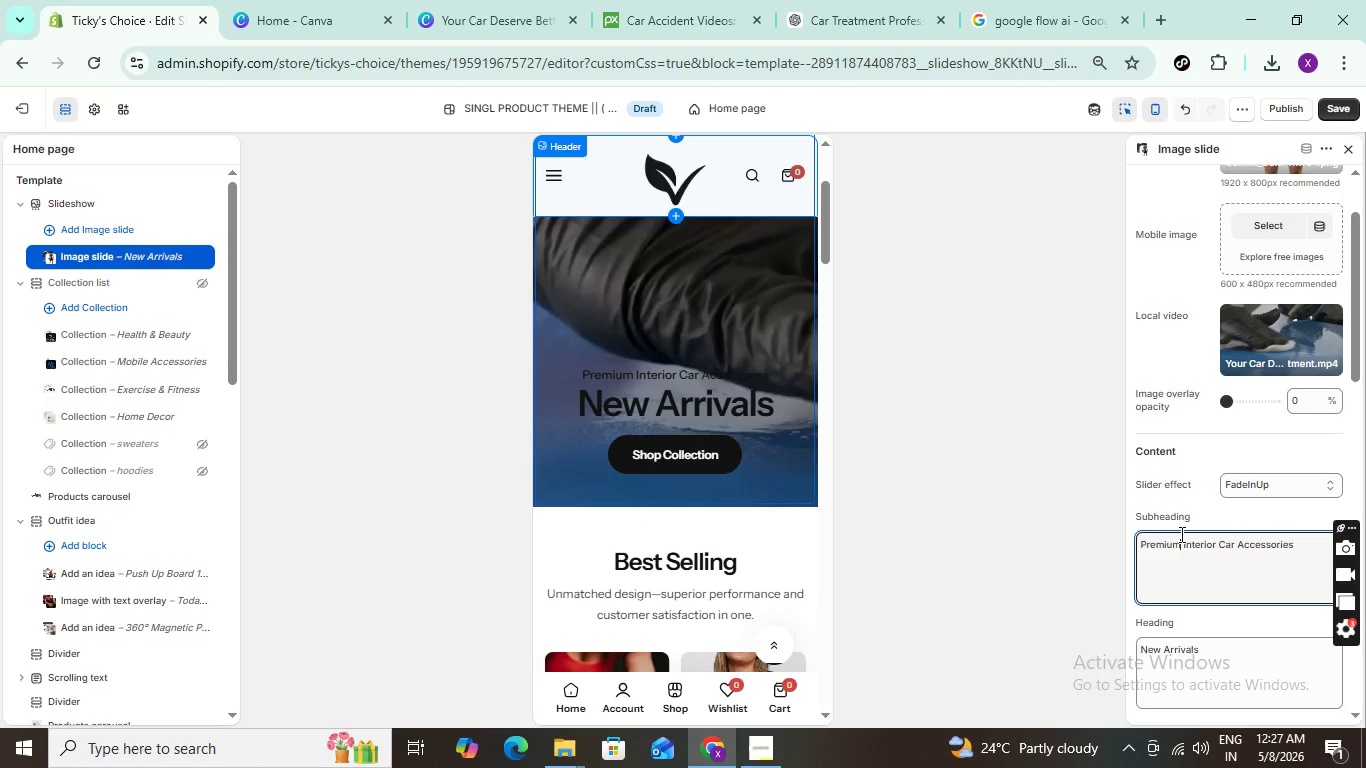 
key(Control+A)
 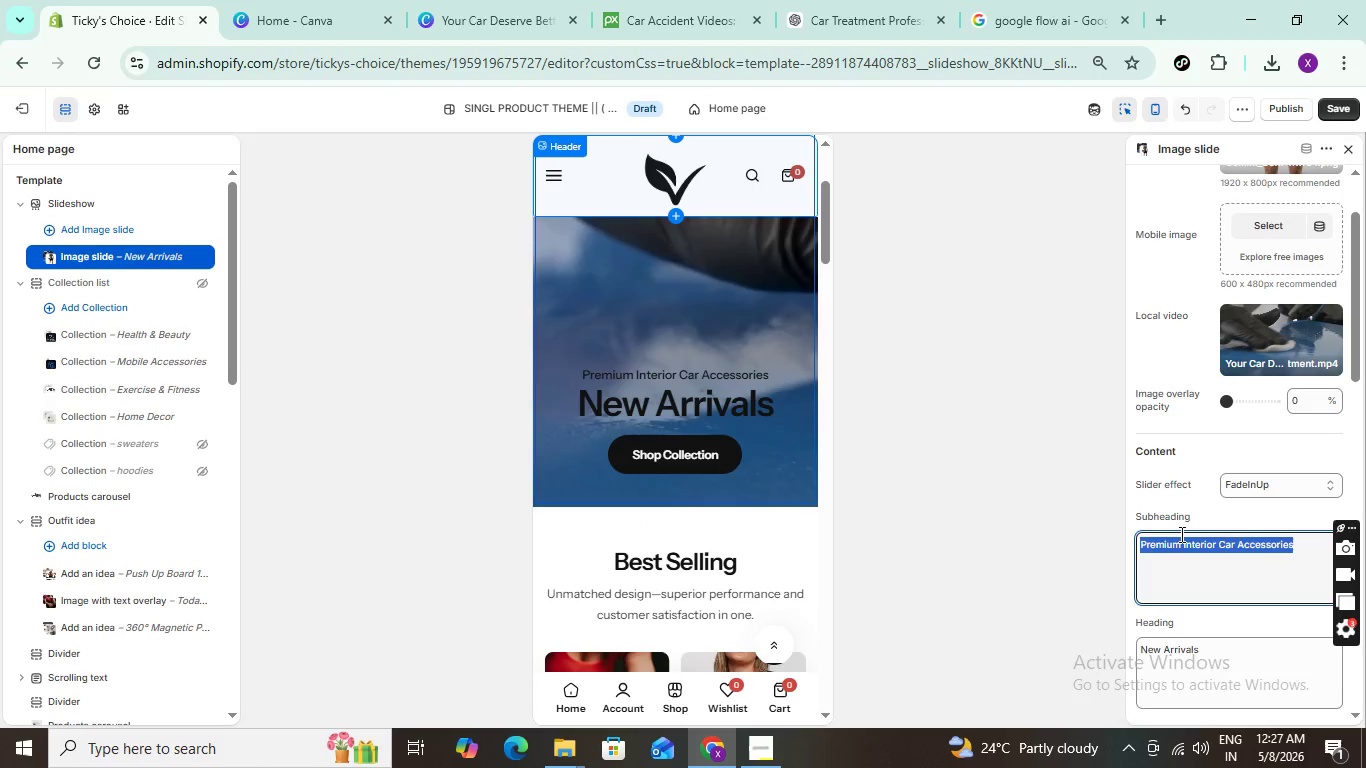 
key(Control+V)
 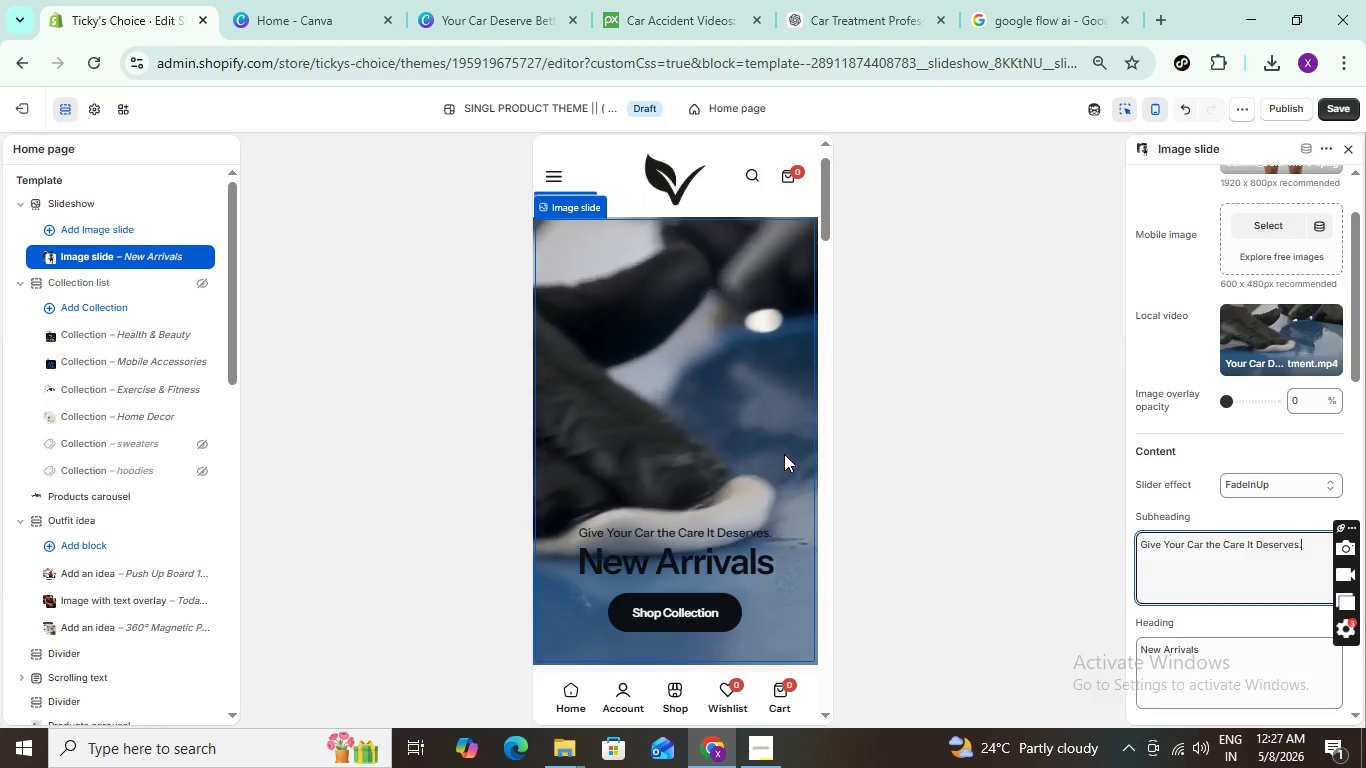 
wait(8.58)
 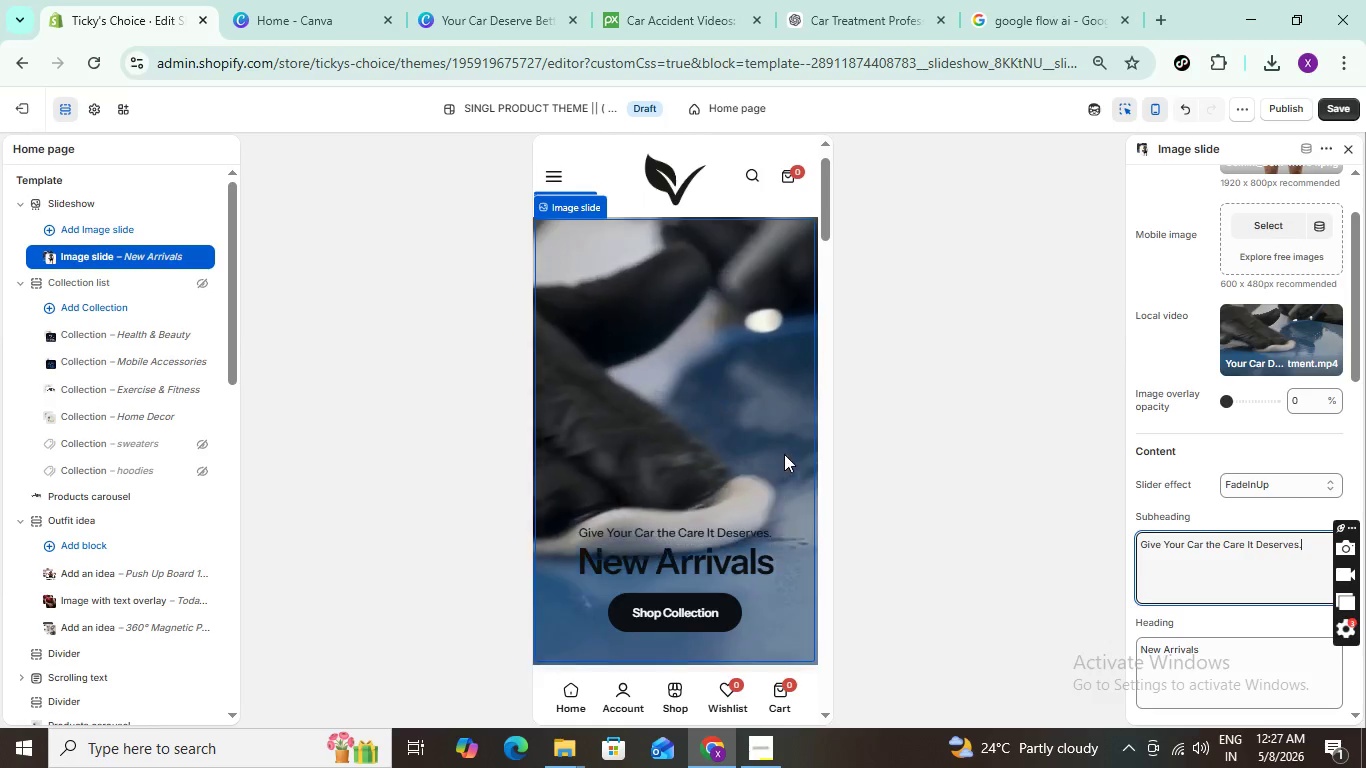 
scroll: coordinate [1199, 477], scroll_direction: up, amount: 6.0
 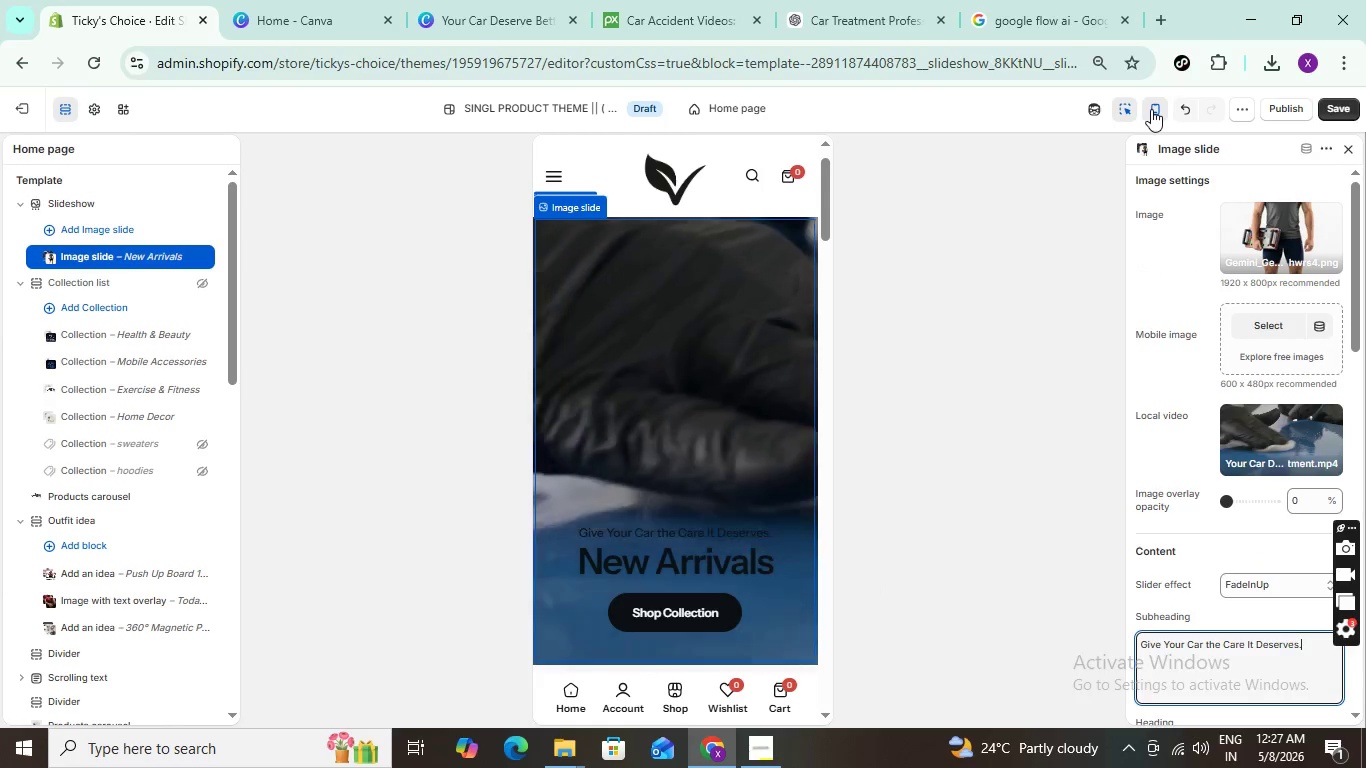 
left_click([1151, 109])
 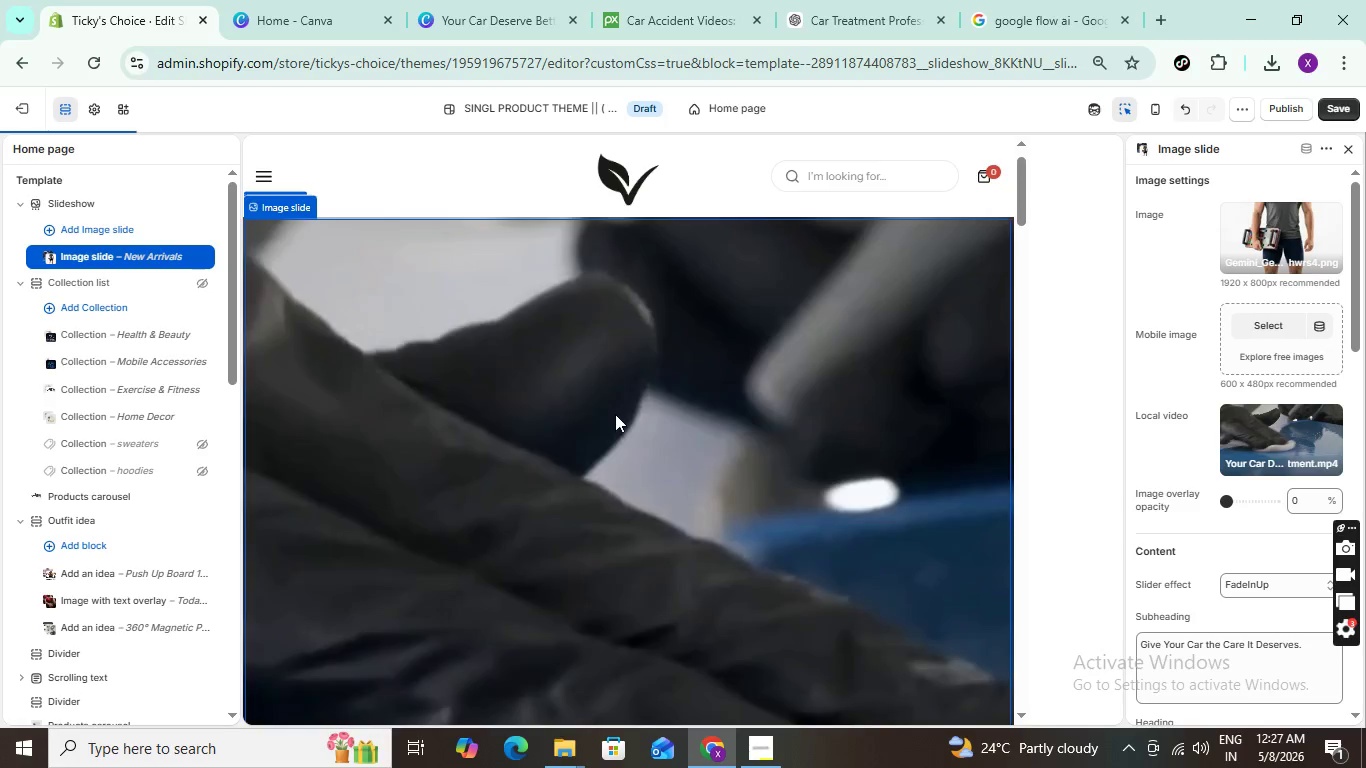 
scroll: coordinate [1253, 428], scroll_direction: down, amount: 4.0
 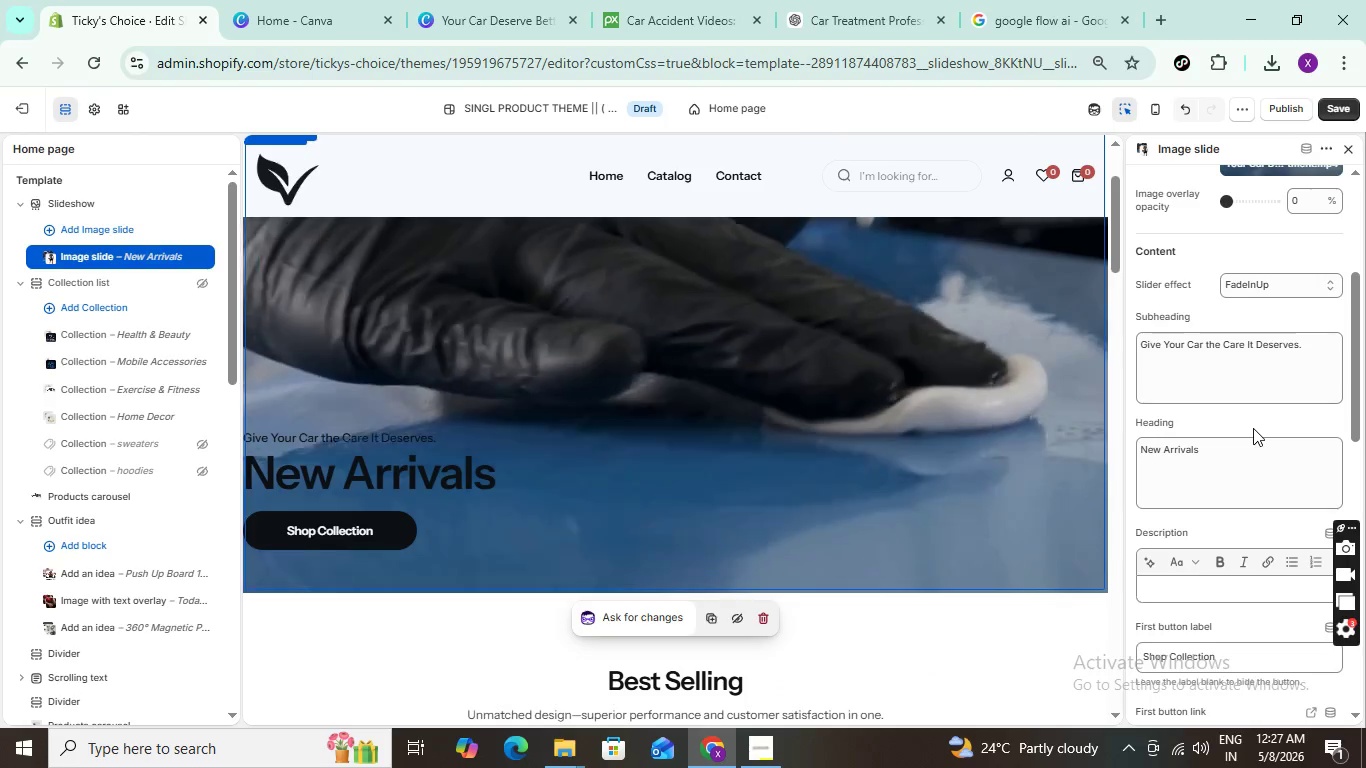 
scroll: coordinate [1252, 428], scroll_direction: up, amount: 5.0
 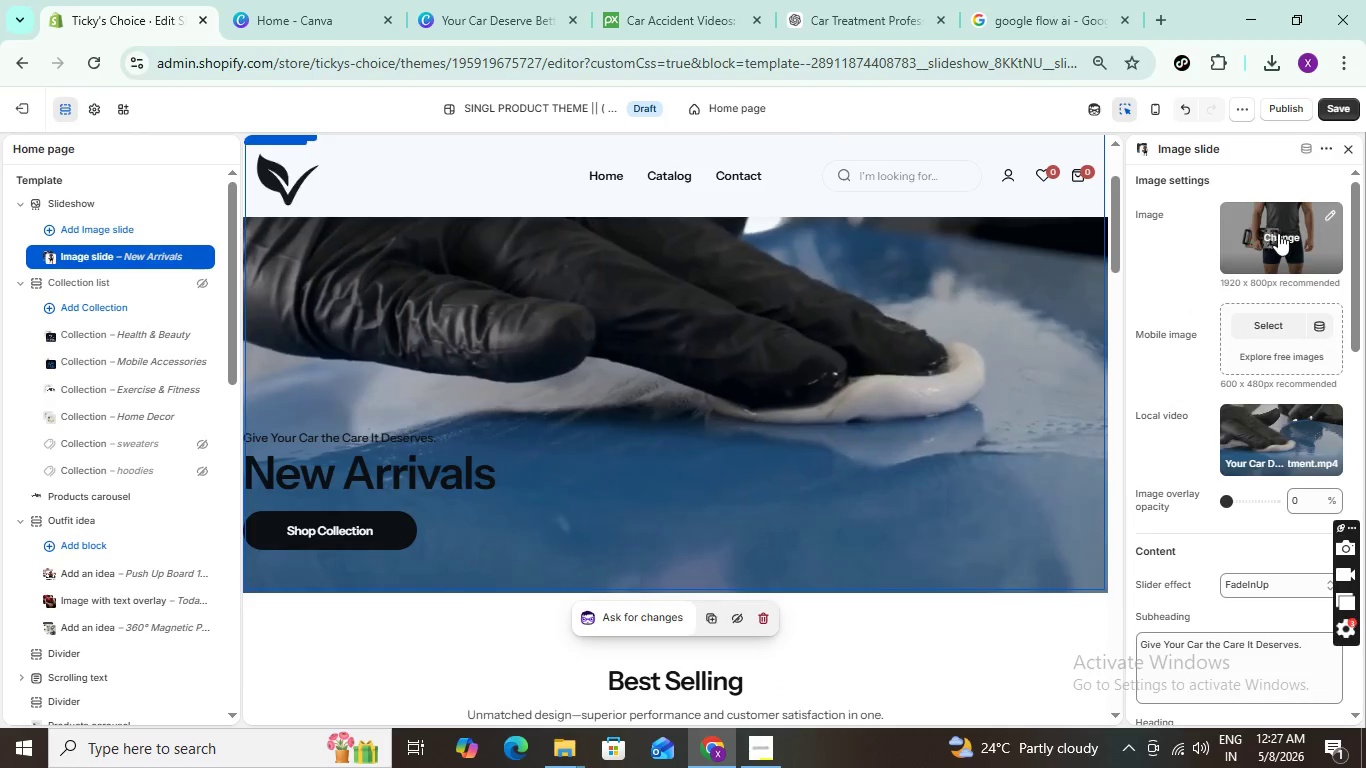 
left_click([1281, 238])
 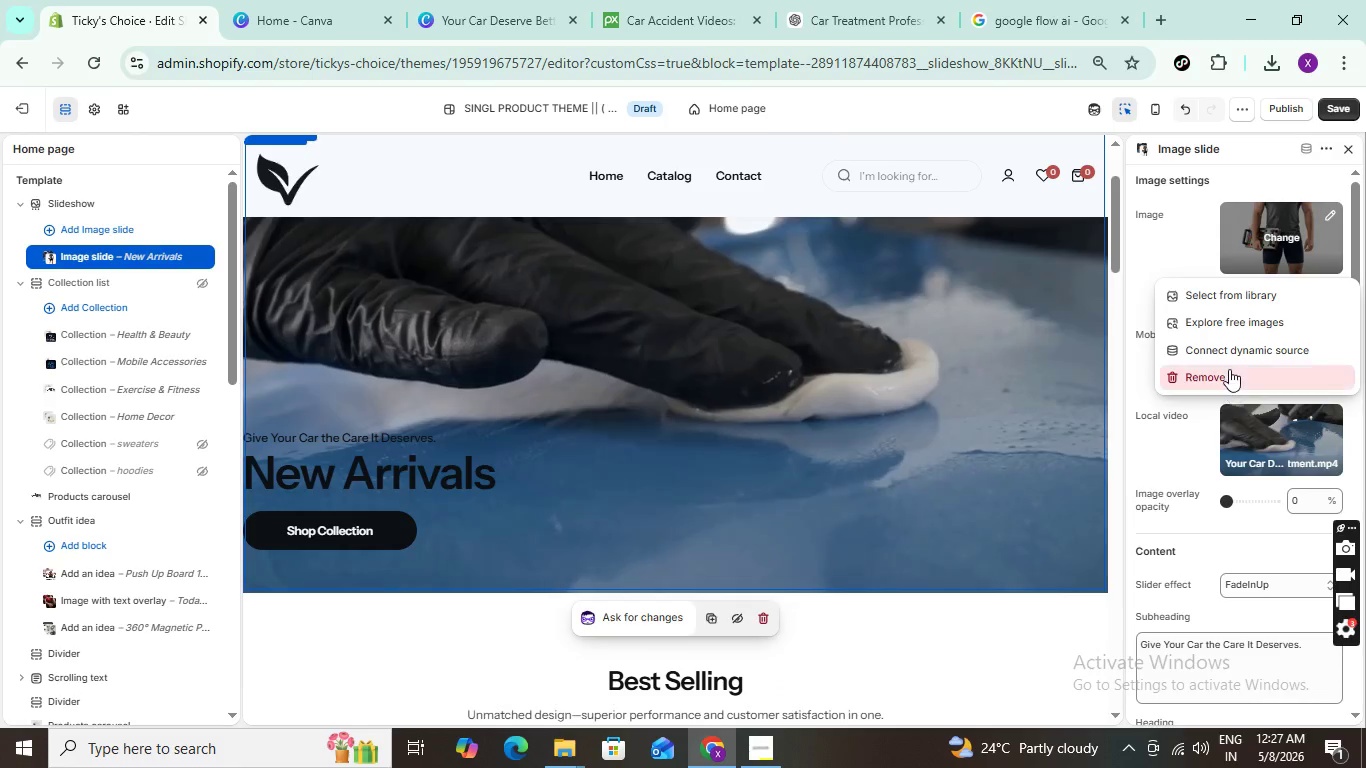 
left_click([1229, 372])
 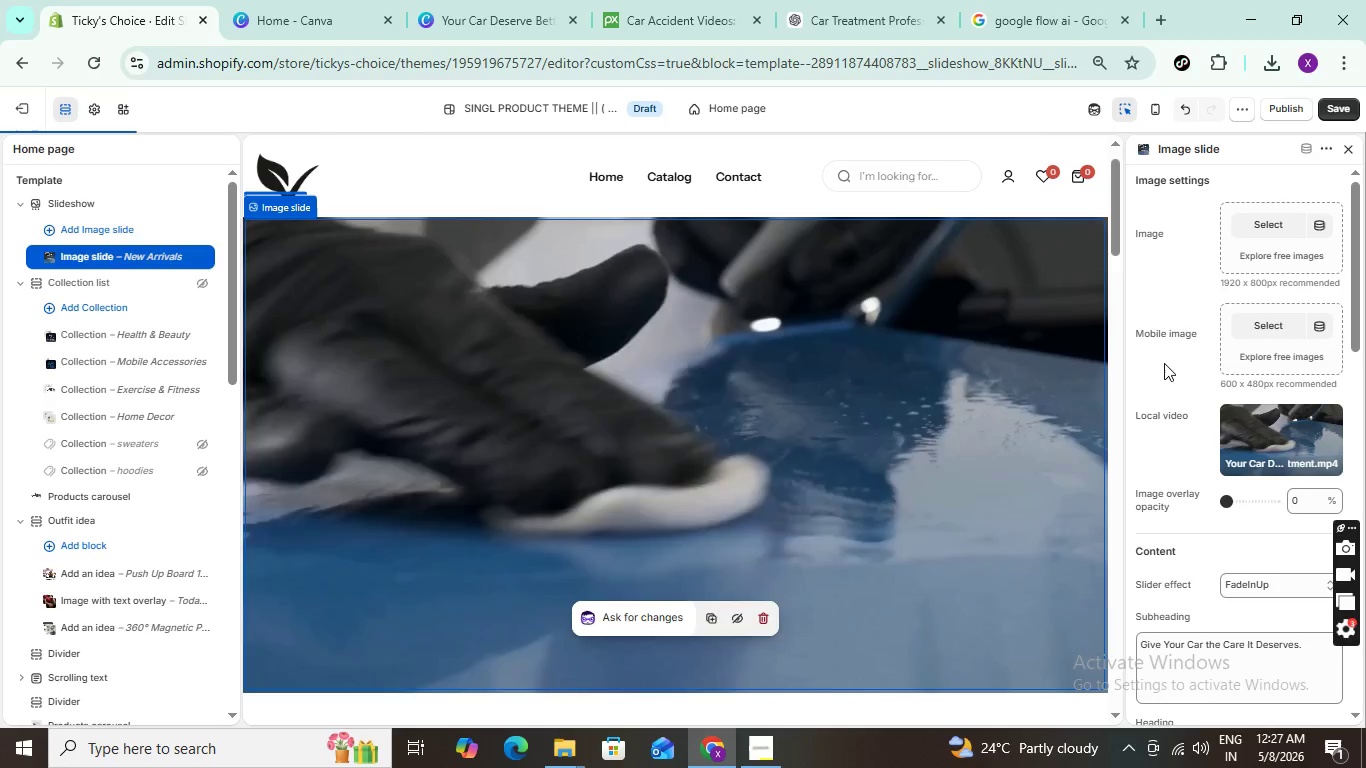 
scroll: coordinate [1251, 416], scroll_direction: down, amount: 7.0
 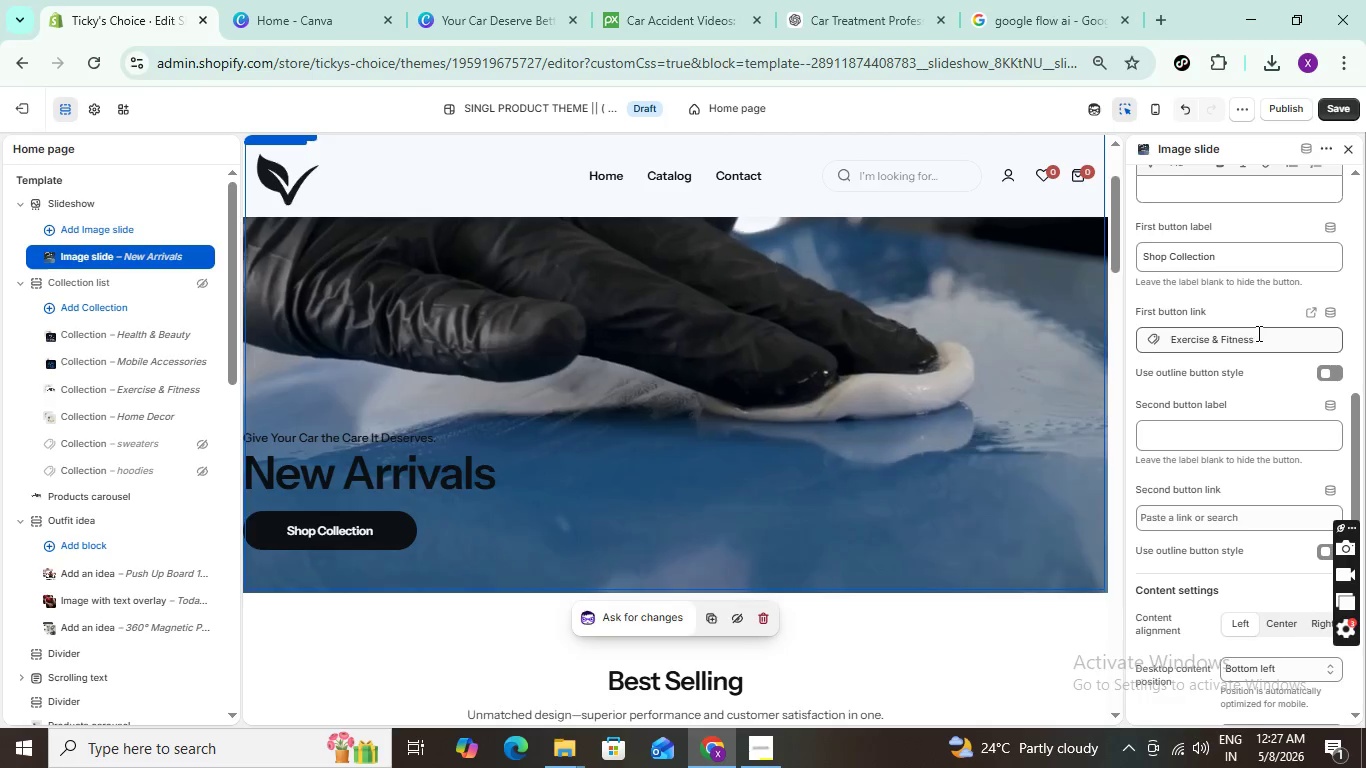 
left_click([1270, 332])
 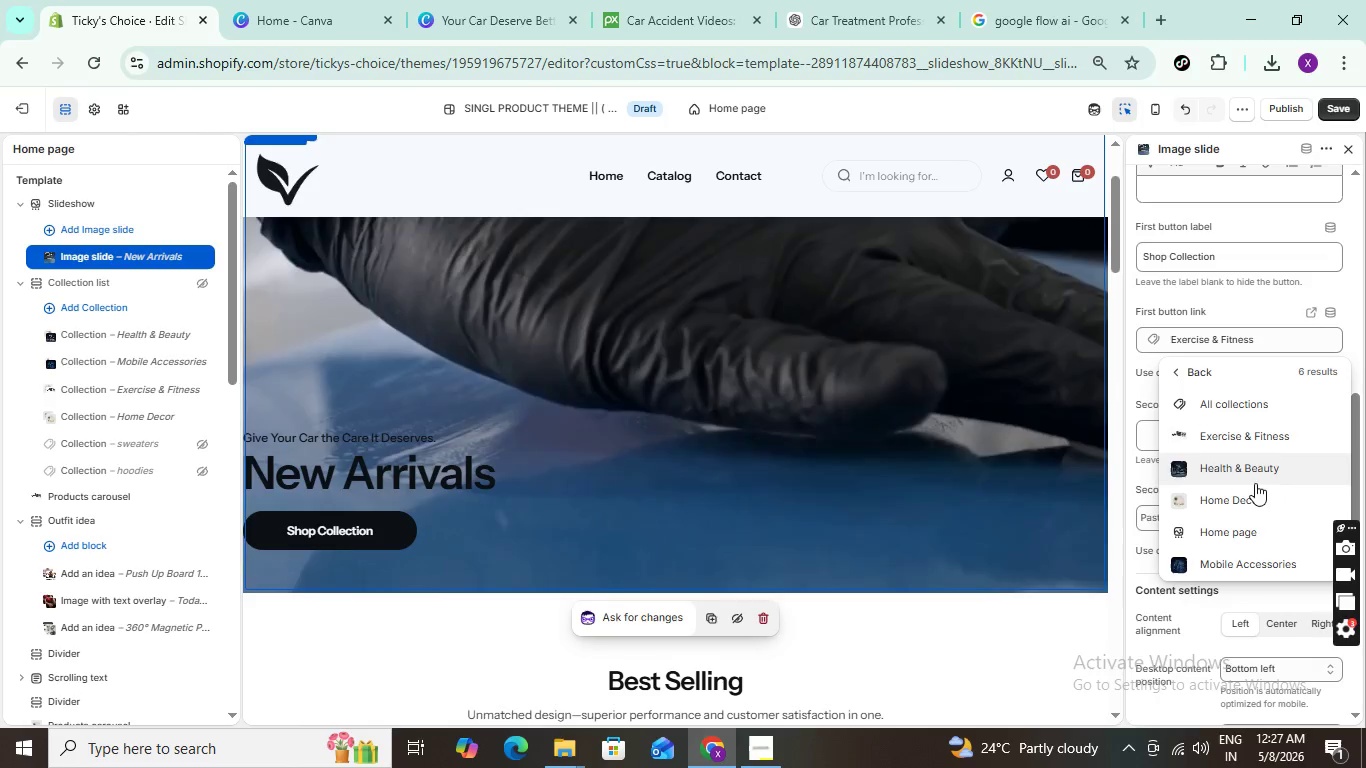 
wait(7.5)
 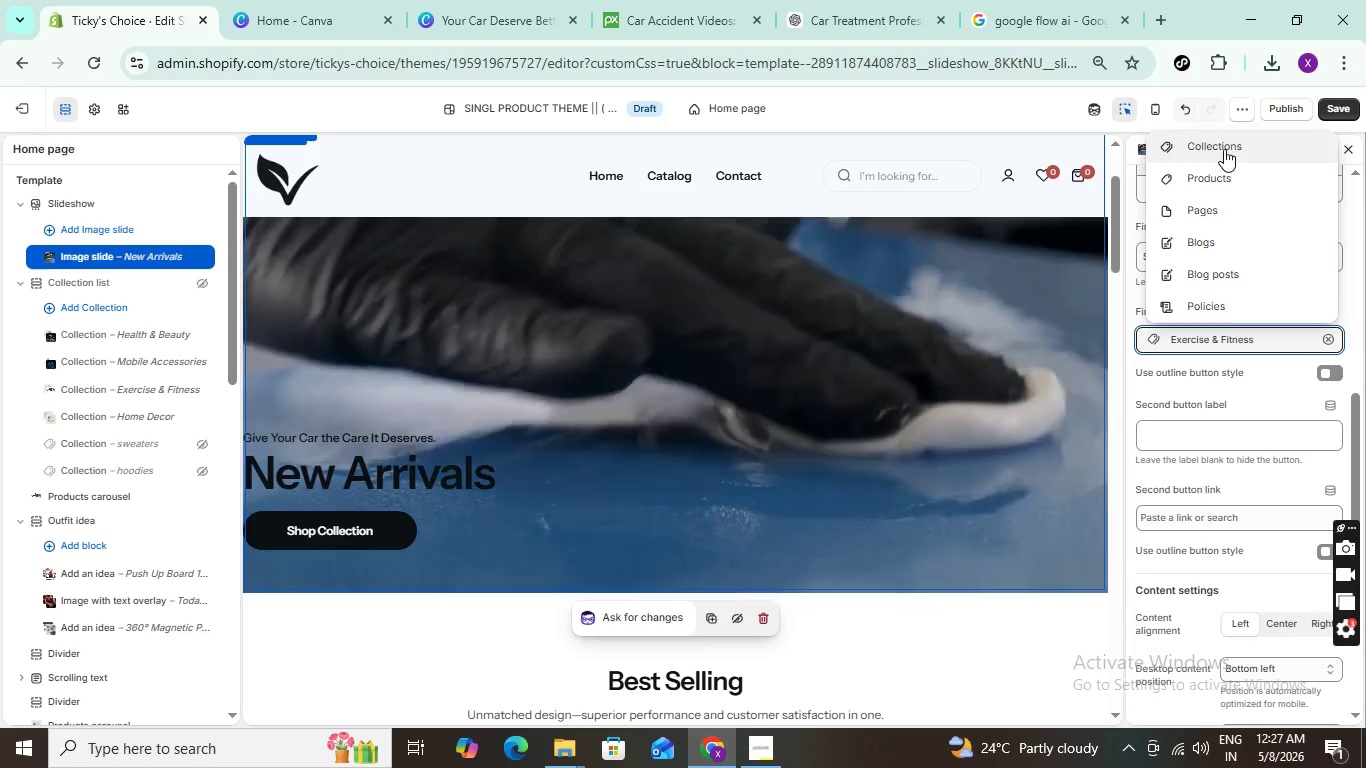 
left_click([1245, 565])
 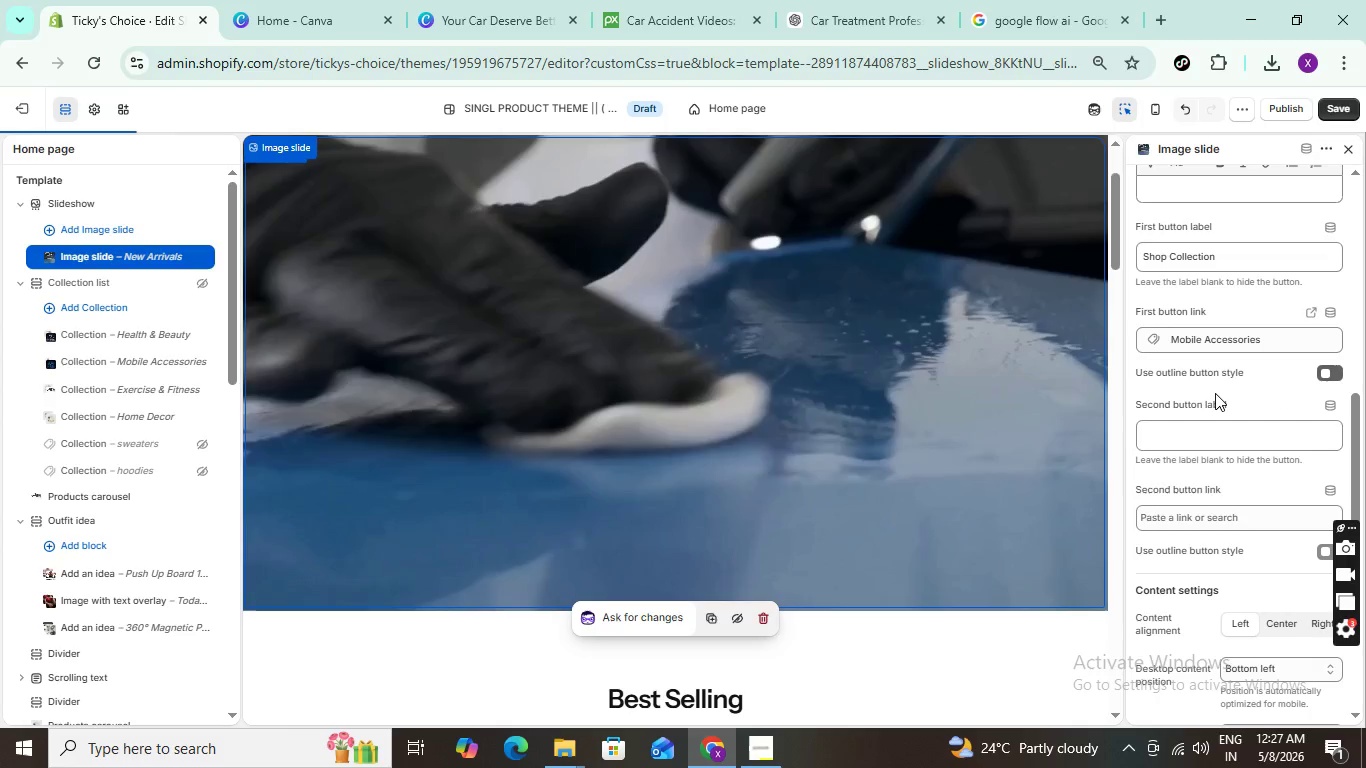 
scroll: coordinate [1233, 476], scroll_direction: down, amount: 7.0
 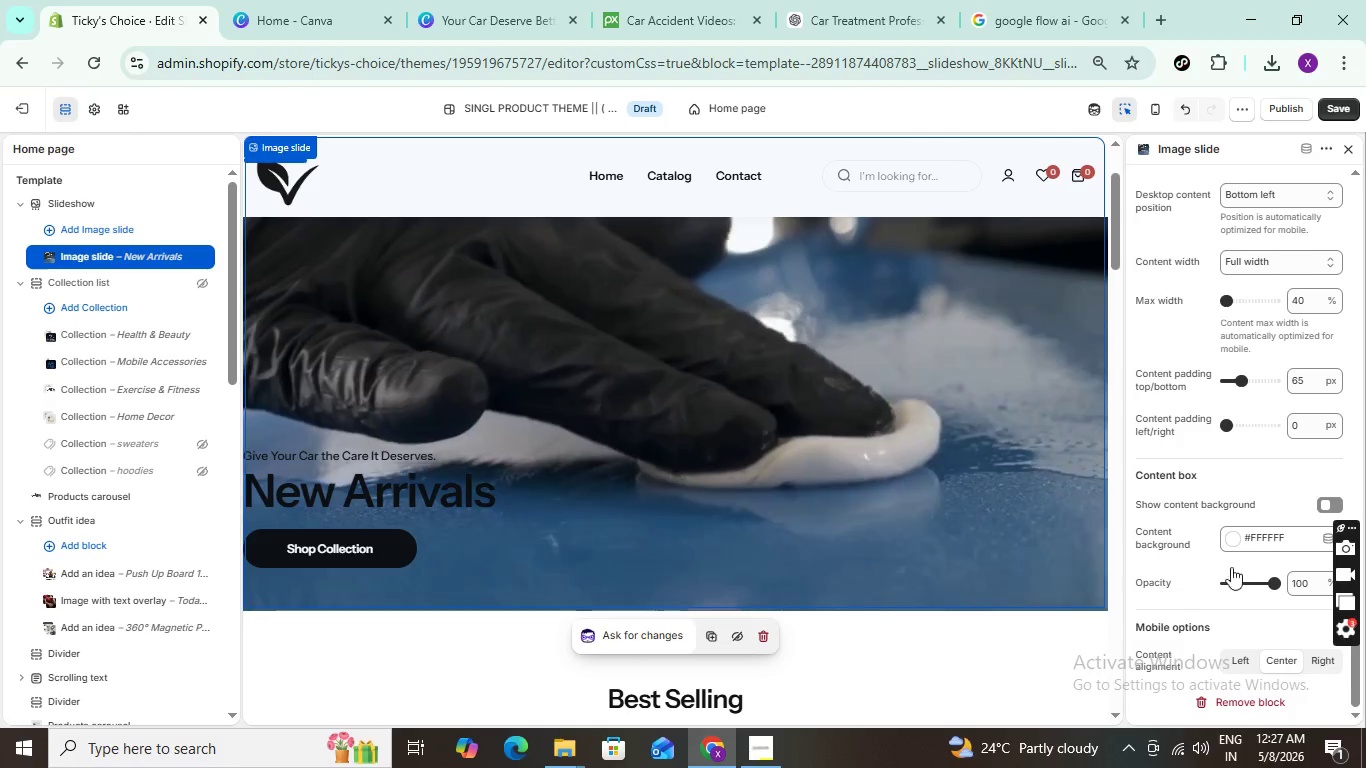 
scroll: coordinate [1209, 388], scroll_direction: up, amount: 4.0
 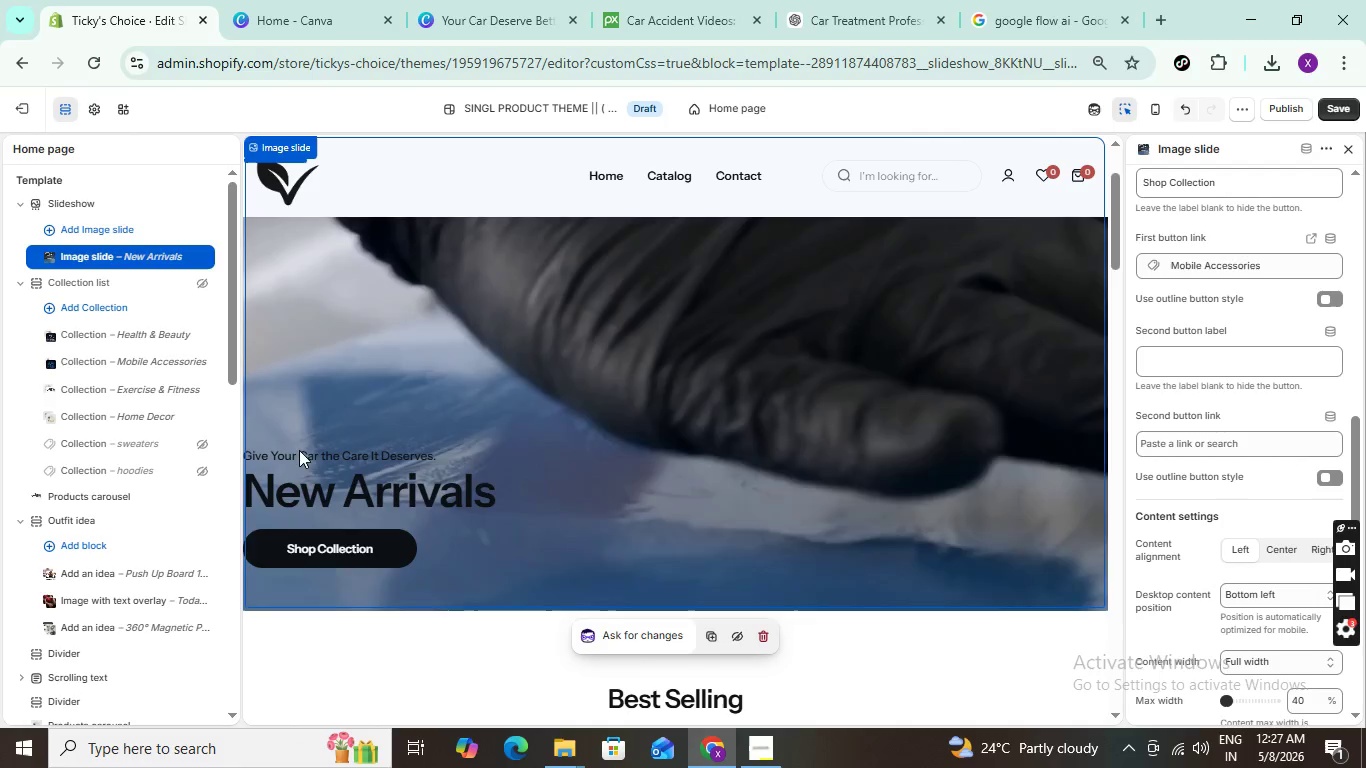 
scroll: coordinate [1217, 490], scroll_direction: down, amount: 1.0
 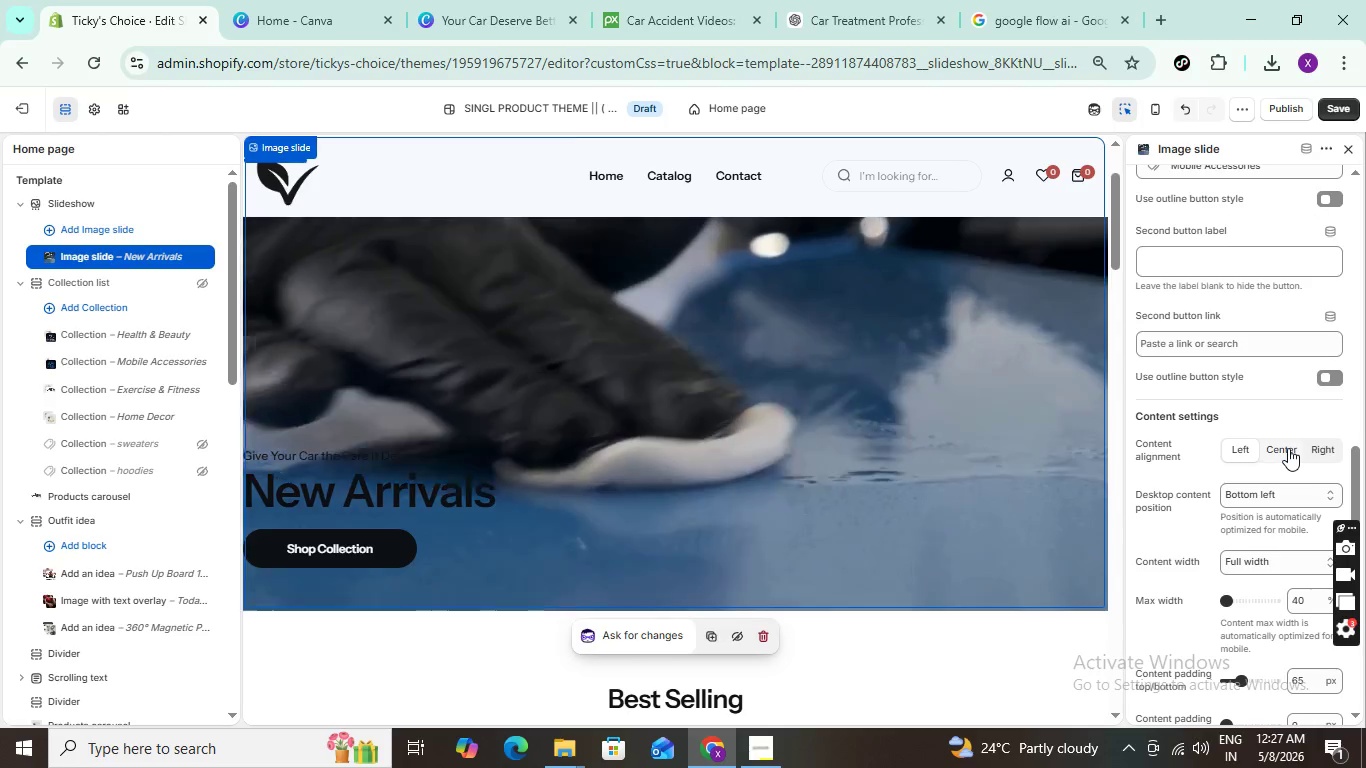 
key(Control+NumpadSubtract)
 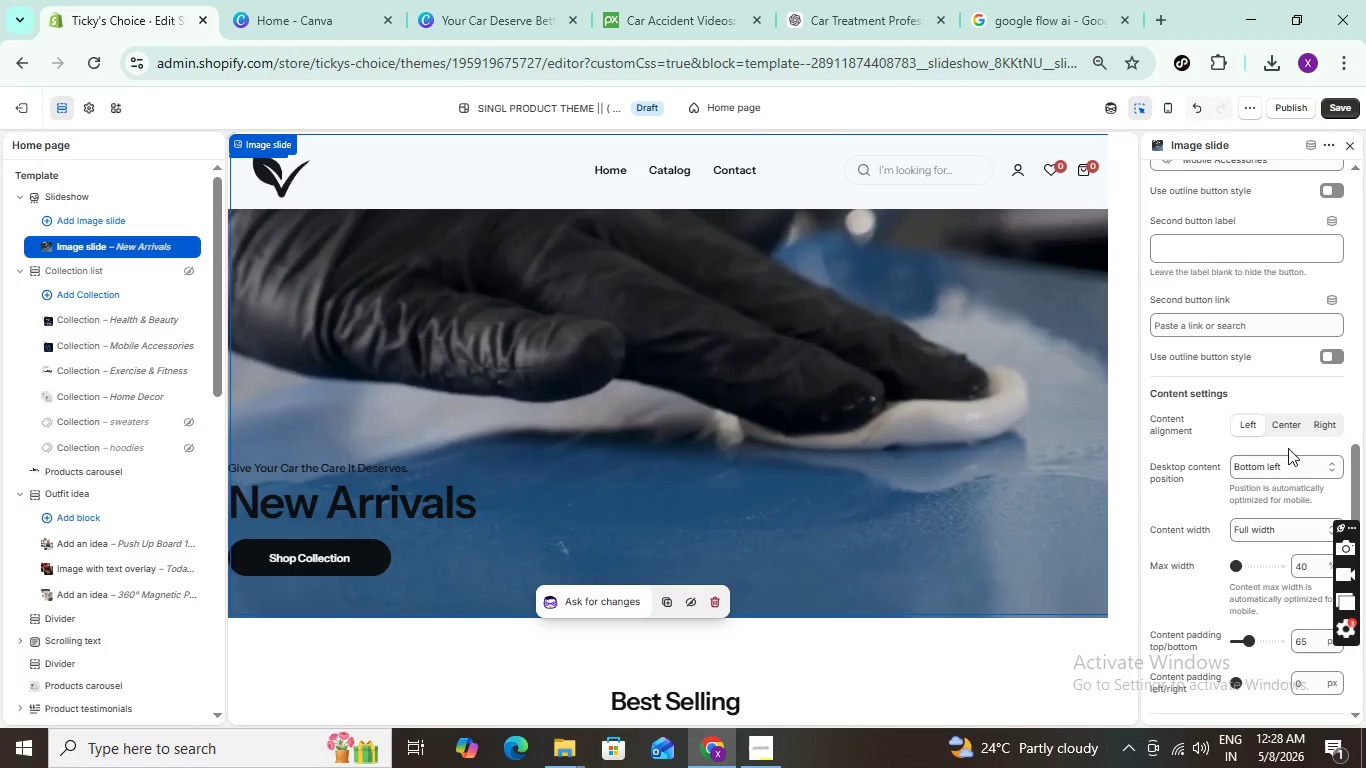 
key(Control+NumpadSubtract)
 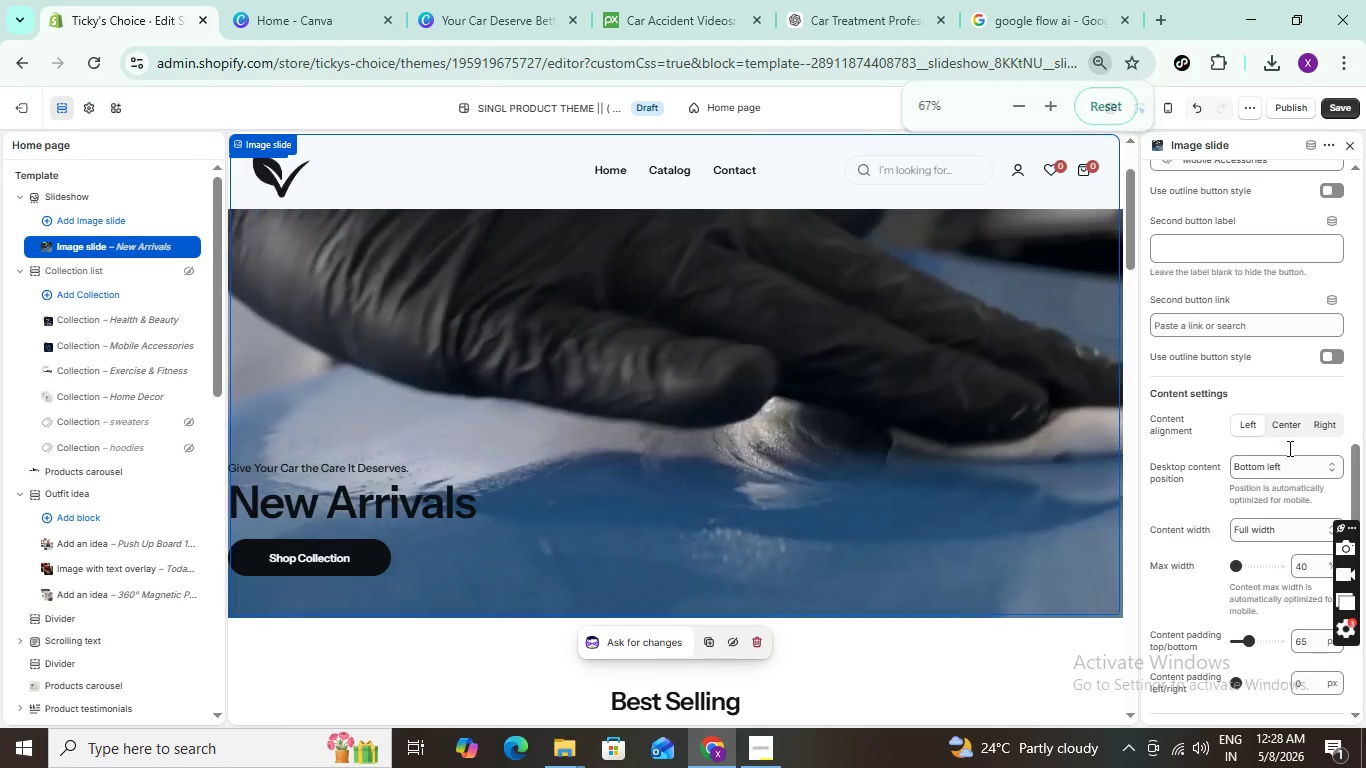 
key(Control+NumpadAdd)
 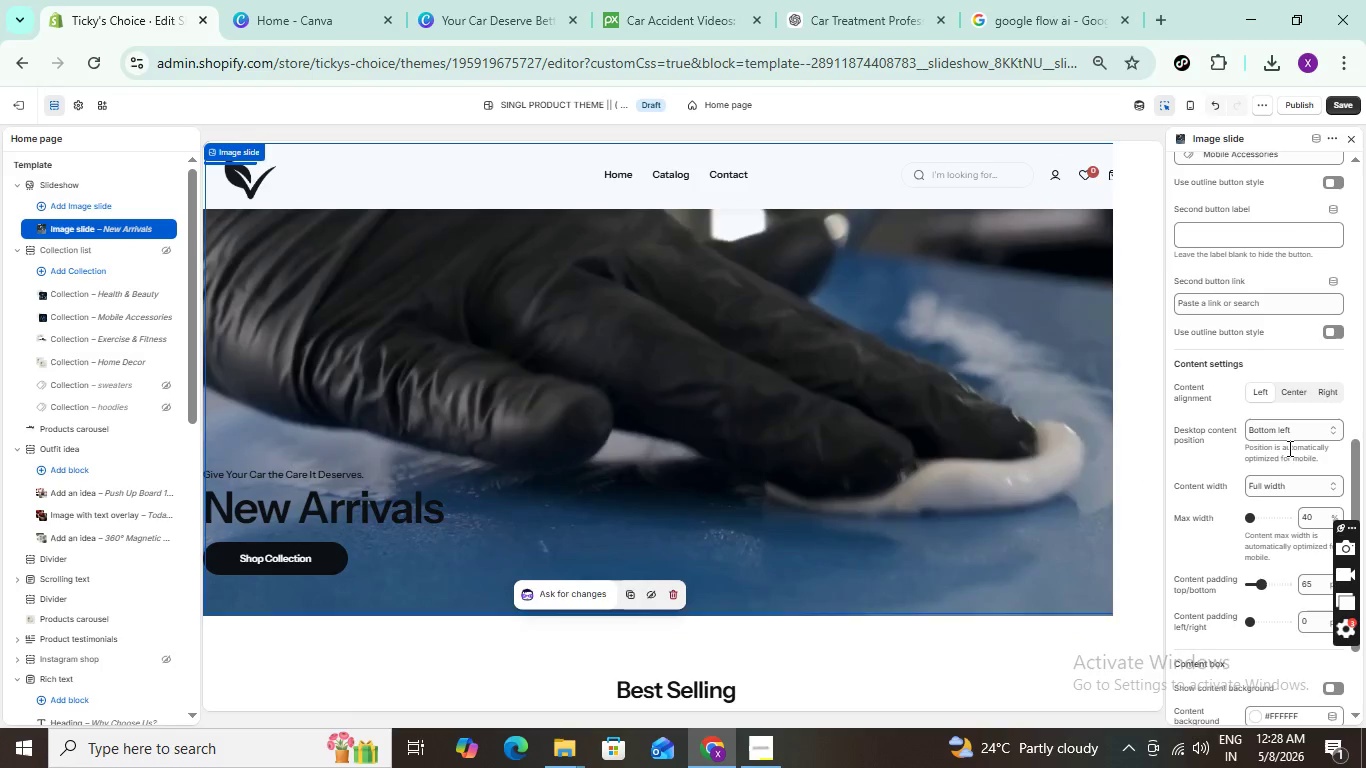 
key(Control+NumpadAdd)
 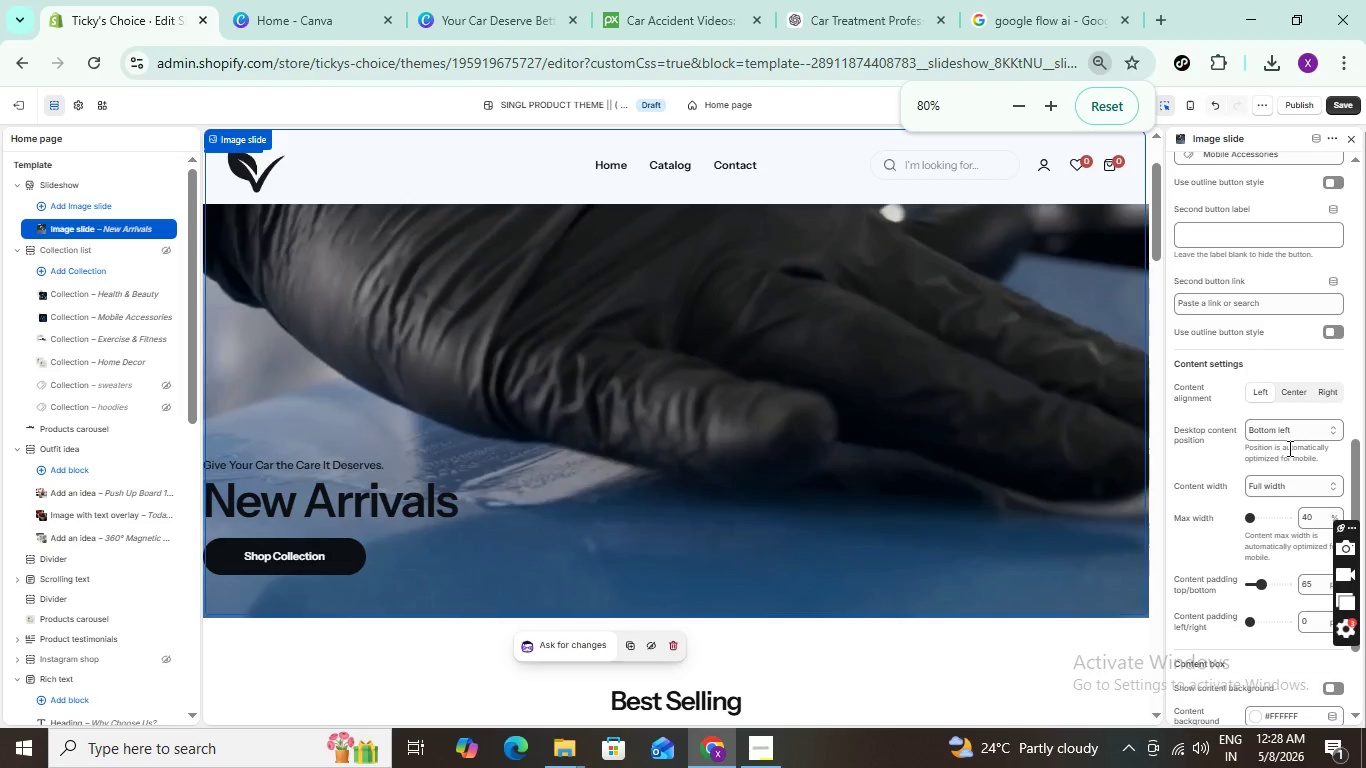 
key(Control+ControlLeft)
 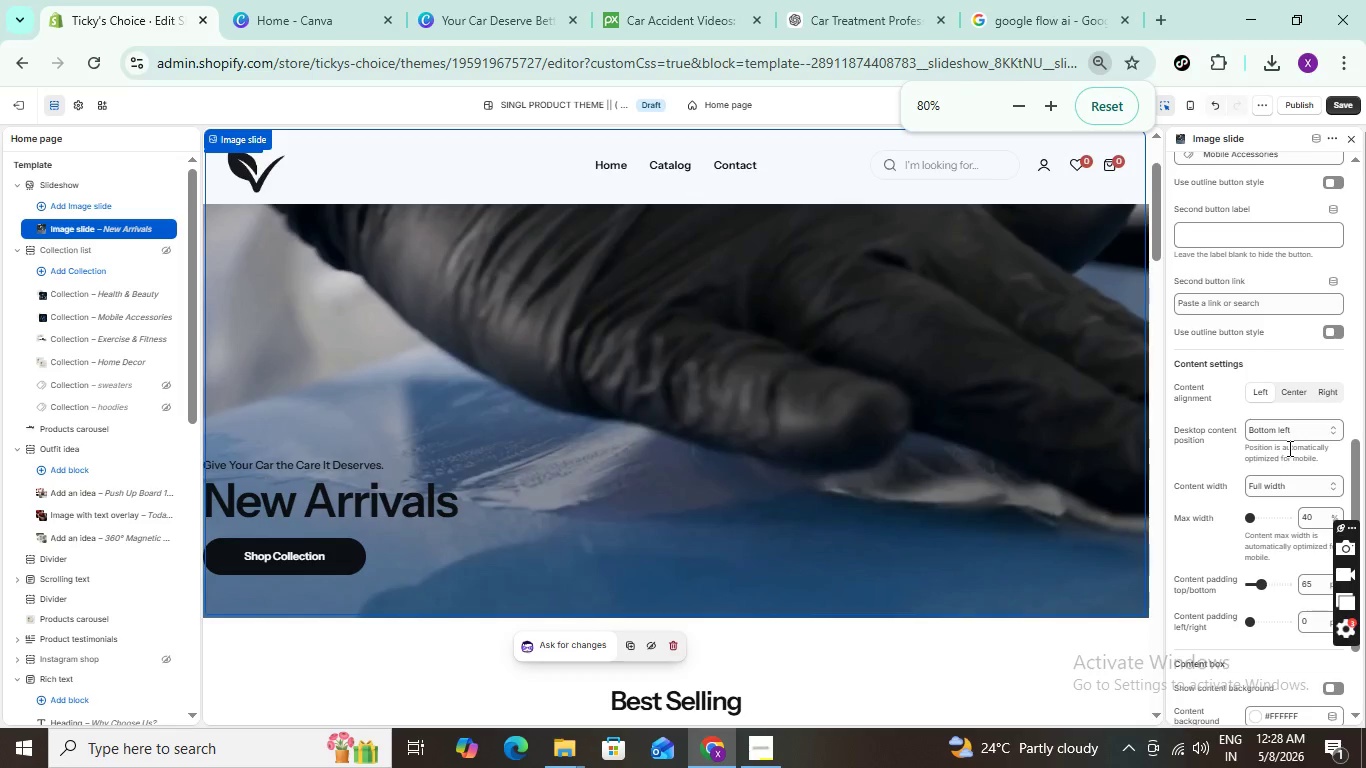 
key(Control+NumpadAdd)
 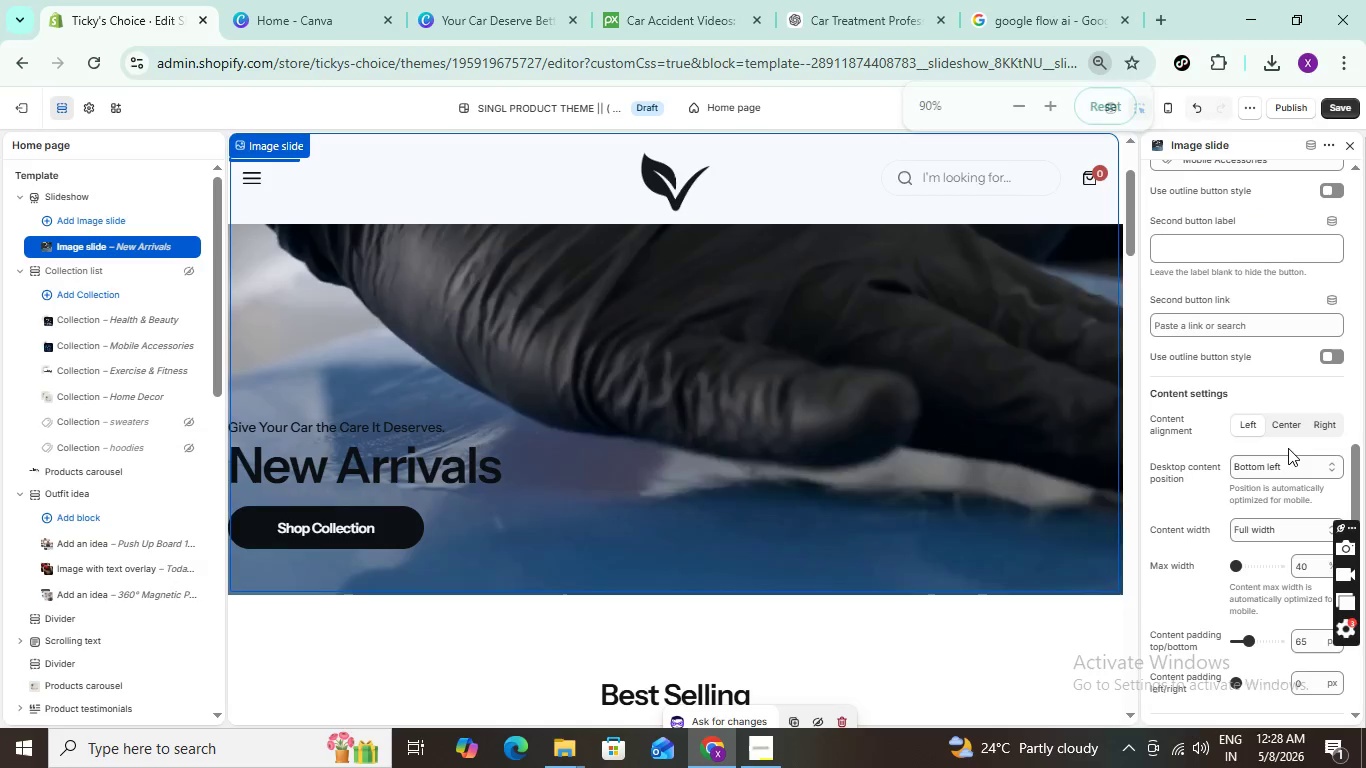 
key(Control+ControlLeft)
 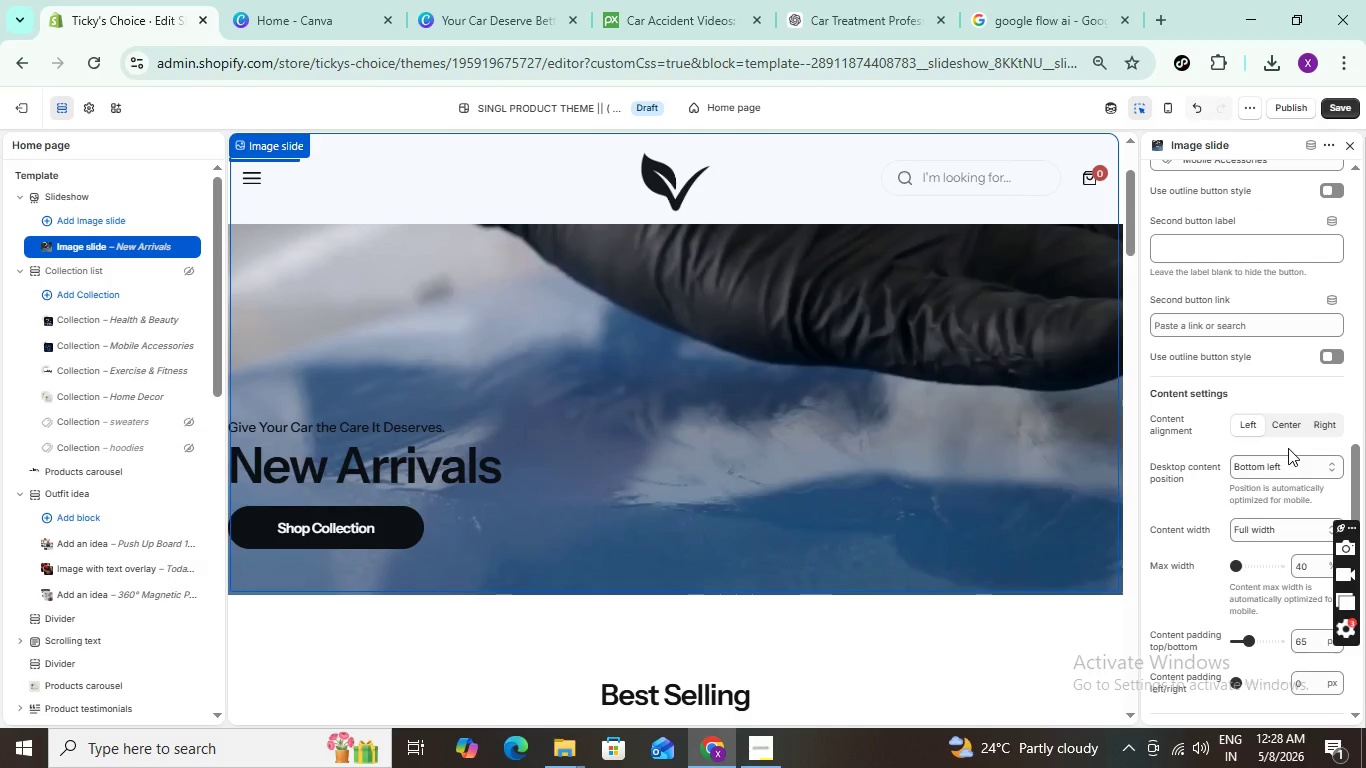 
key(Control+NumpadAdd)
 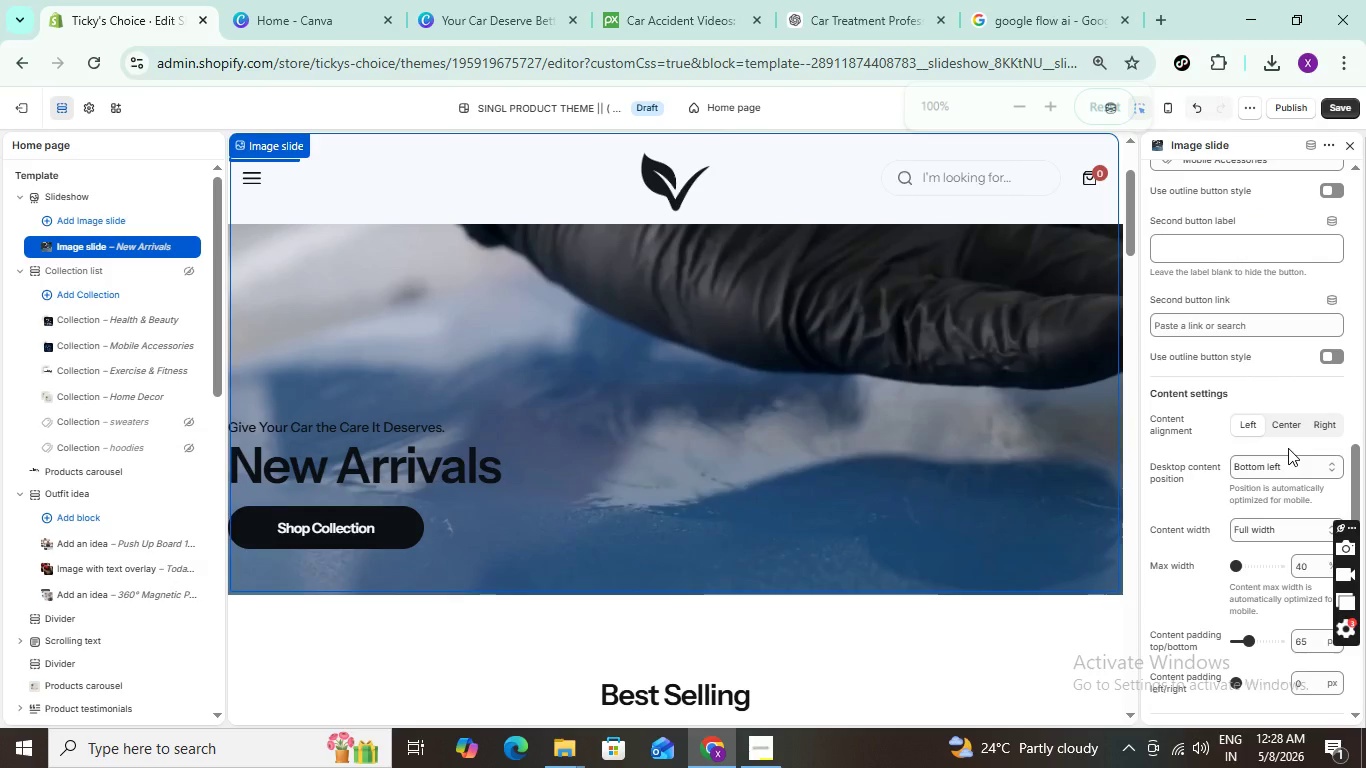 
key(Control+NumpadAdd)
 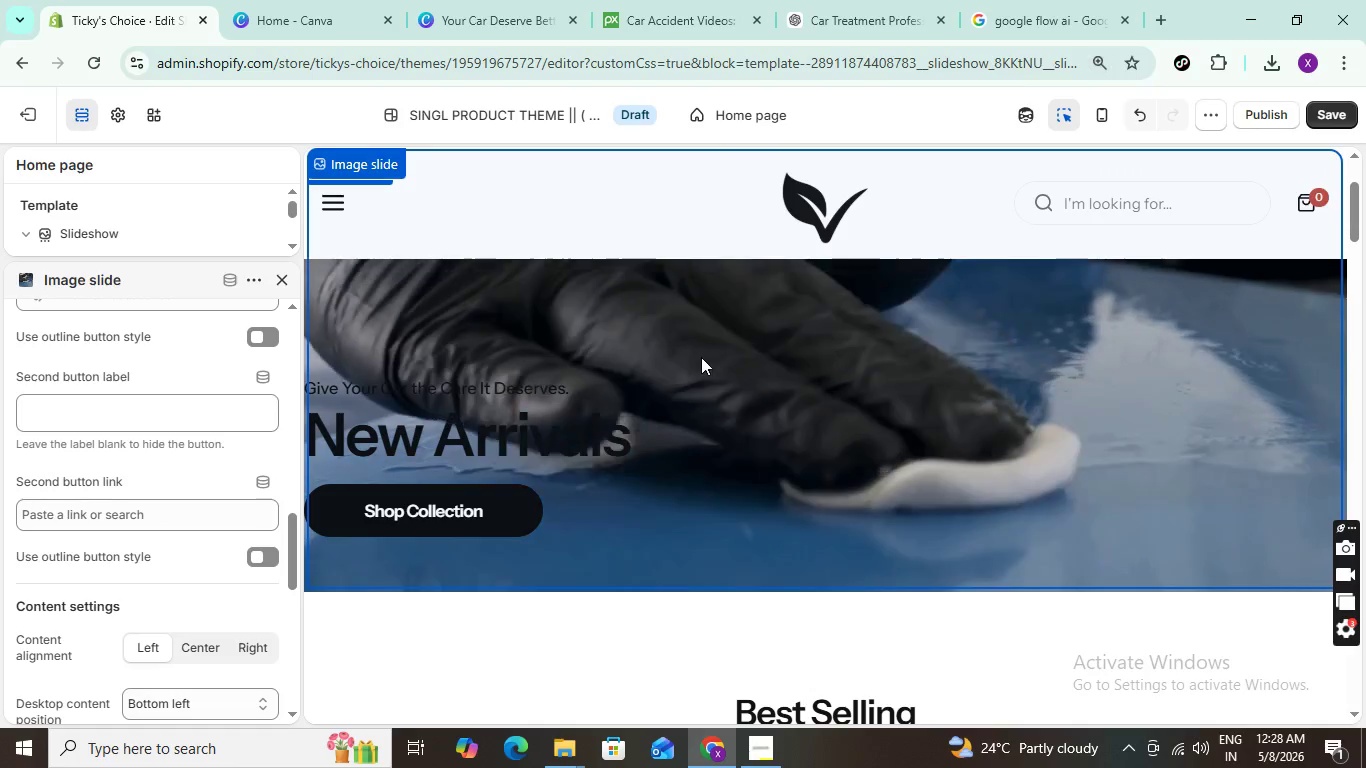 
scroll: coordinate [133, 443], scroll_direction: up, amount: 11.0
 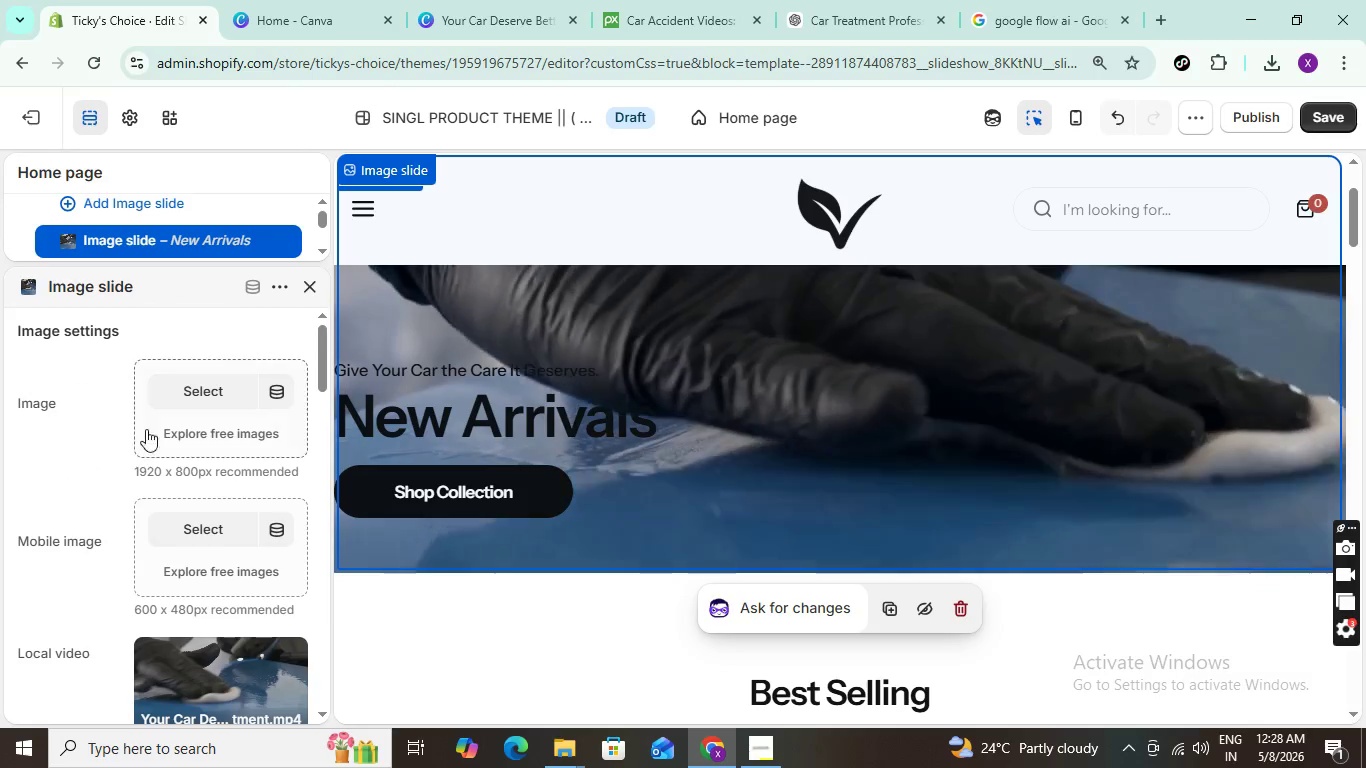 
scroll: coordinate [75, 512], scroll_direction: down, amount: 9.0
 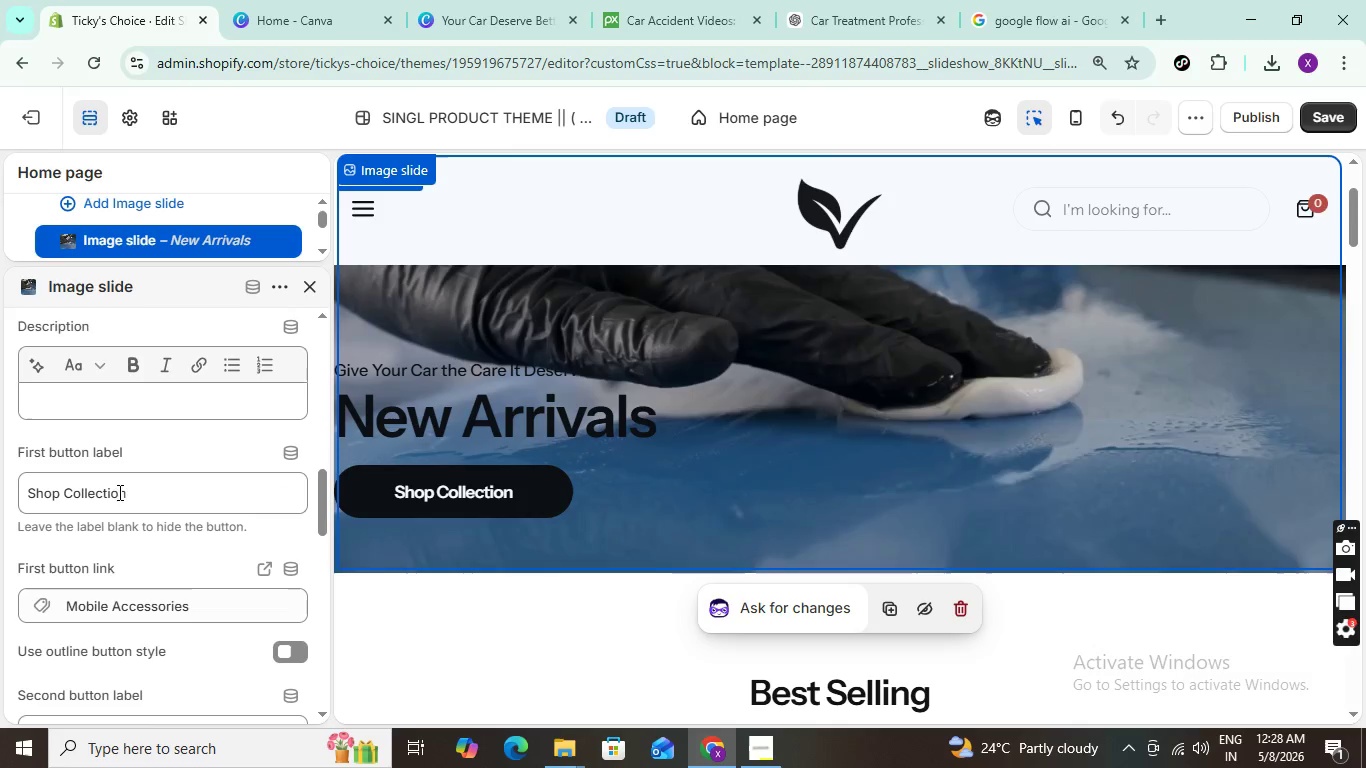 
scroll: coordinate [157, 459], scroll_direction: down, amount: 6.0
 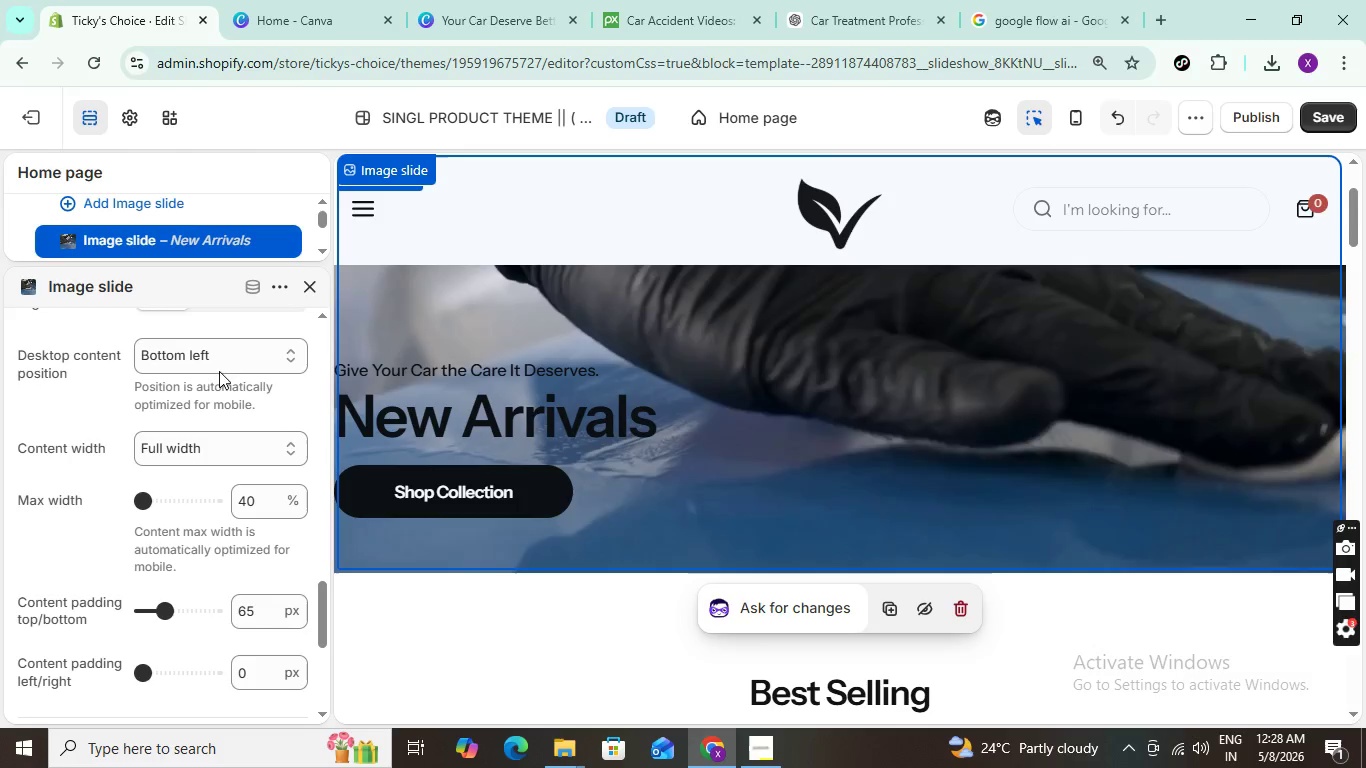 
left_click([221, 358])
 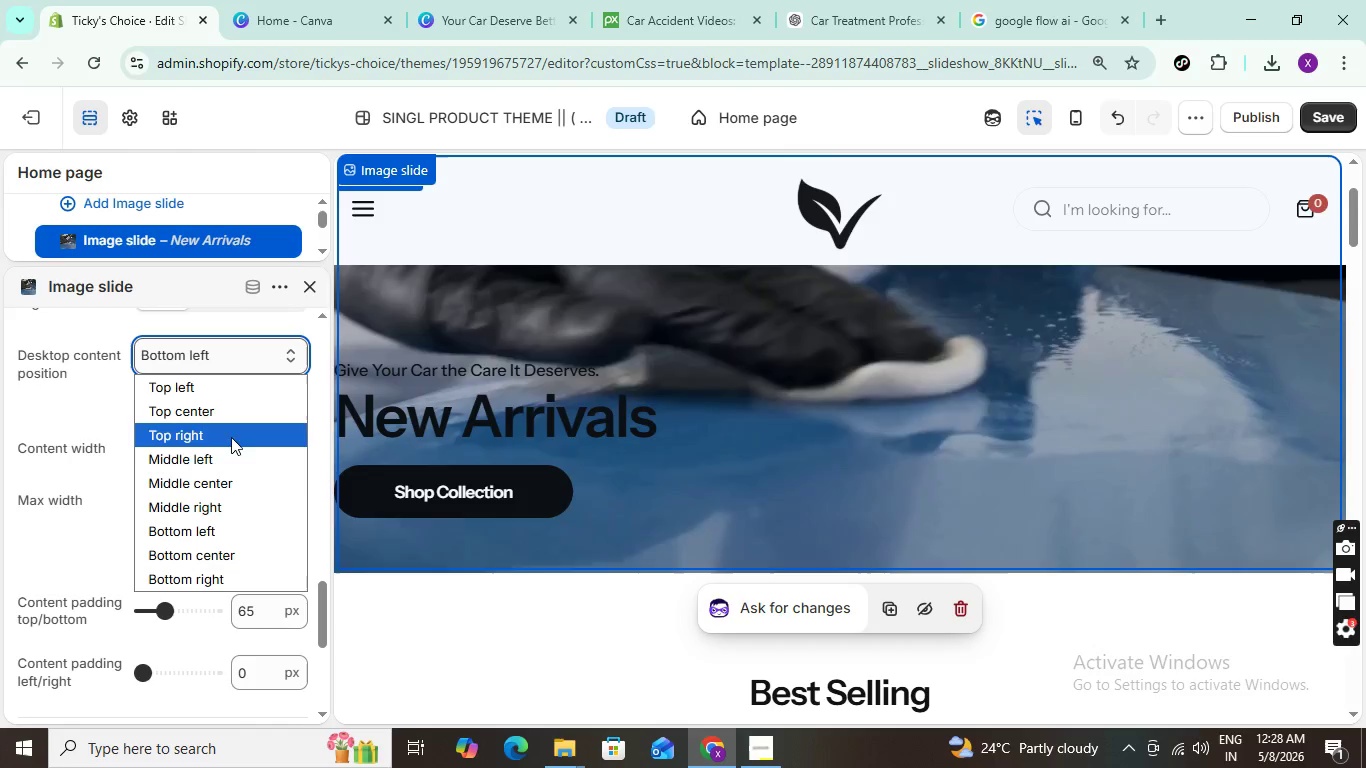 
left_click([240, 488])
 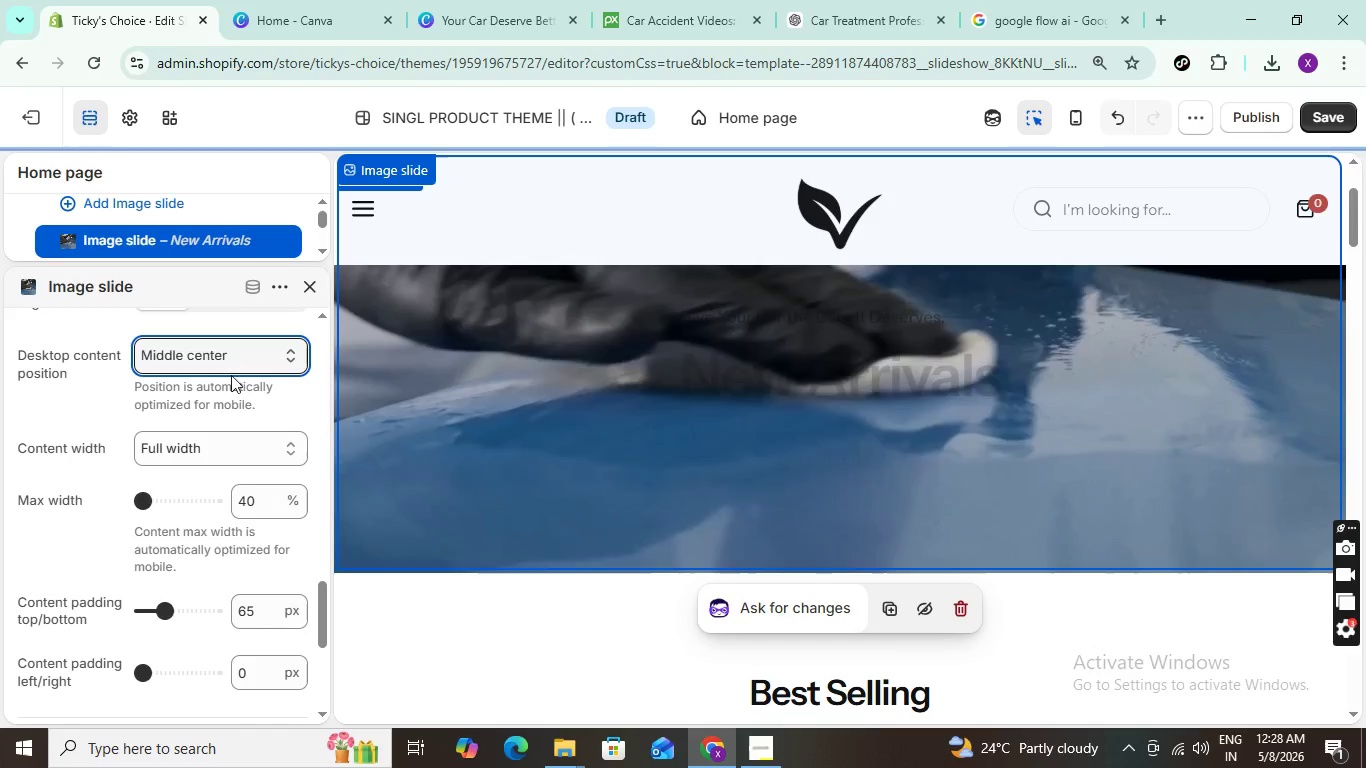 
scroll: coordinate [514, 484], scroll_direction: up, amount: 2.0
 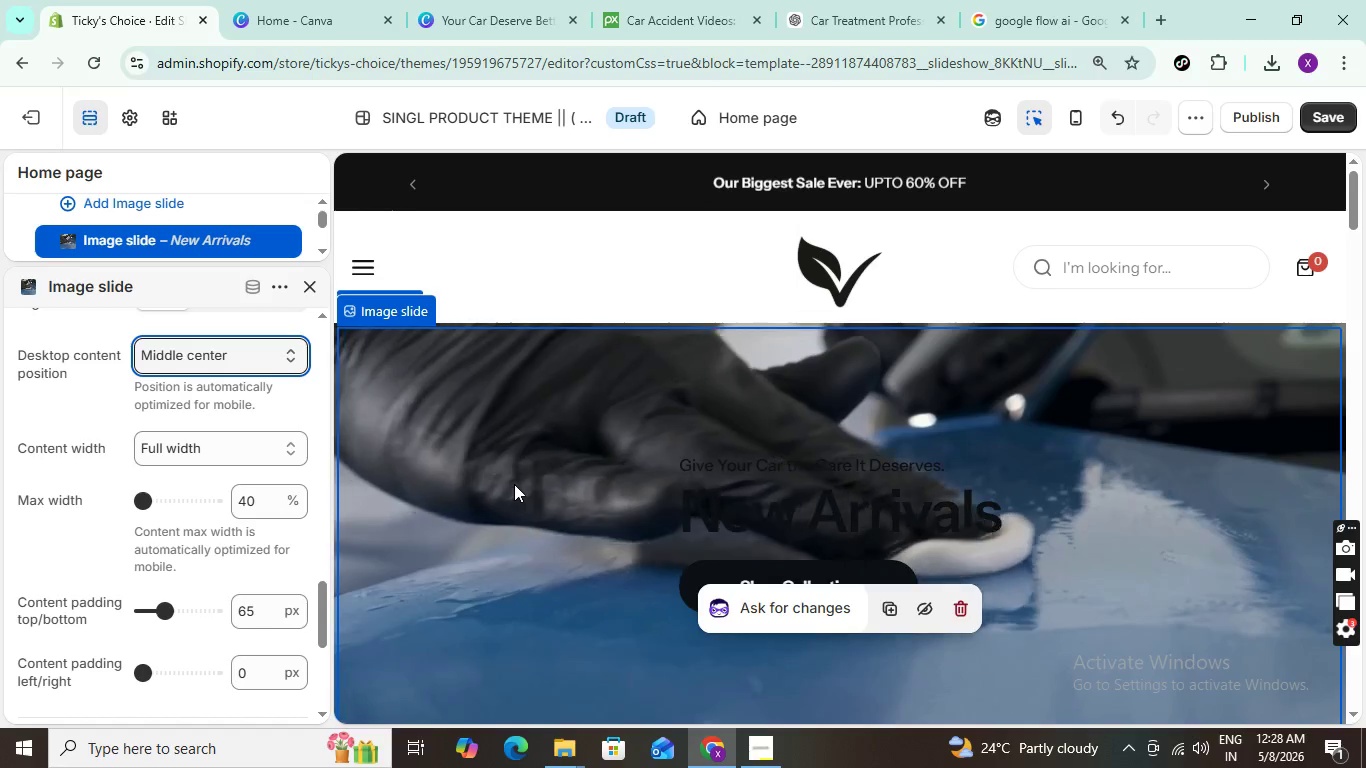 
scroll: coordinate [514, 484], scroll_direction: down, amount: 1.0
 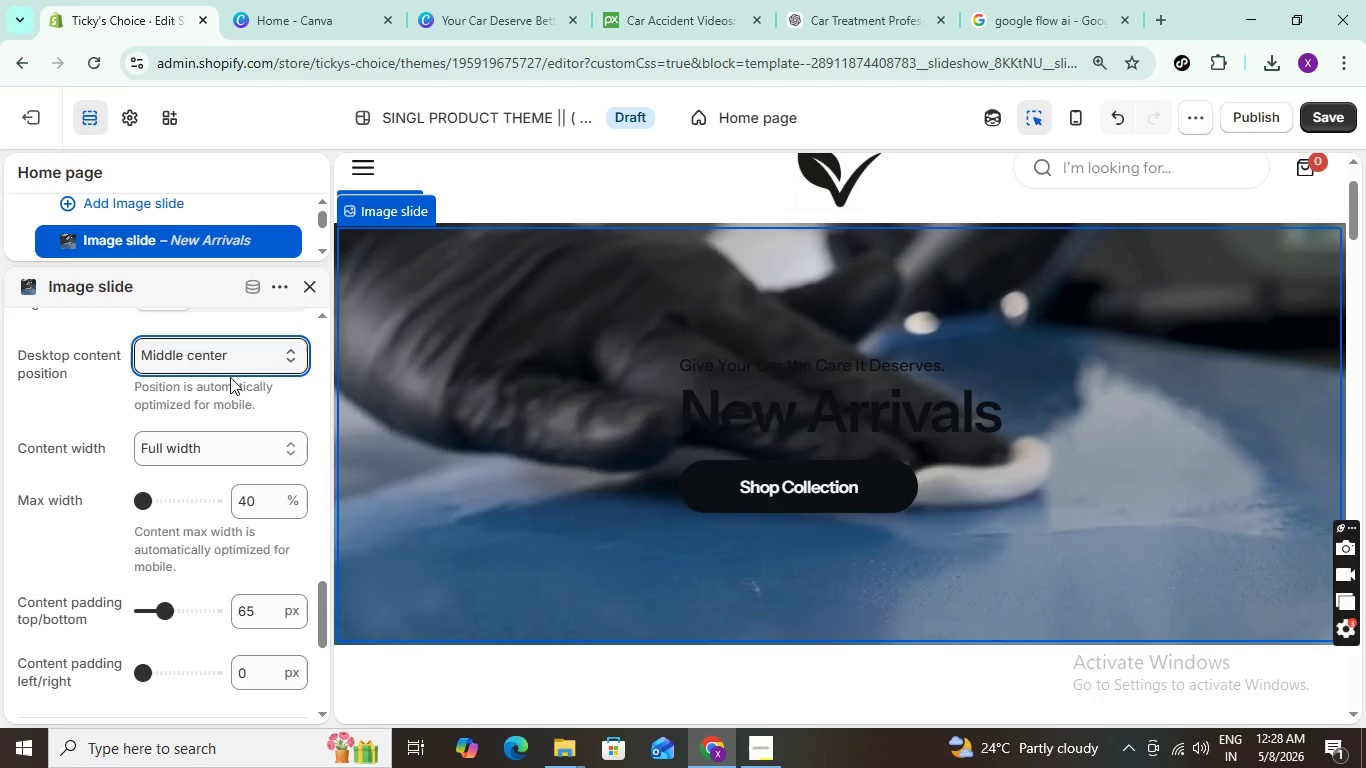 
left_click([230, 369])
 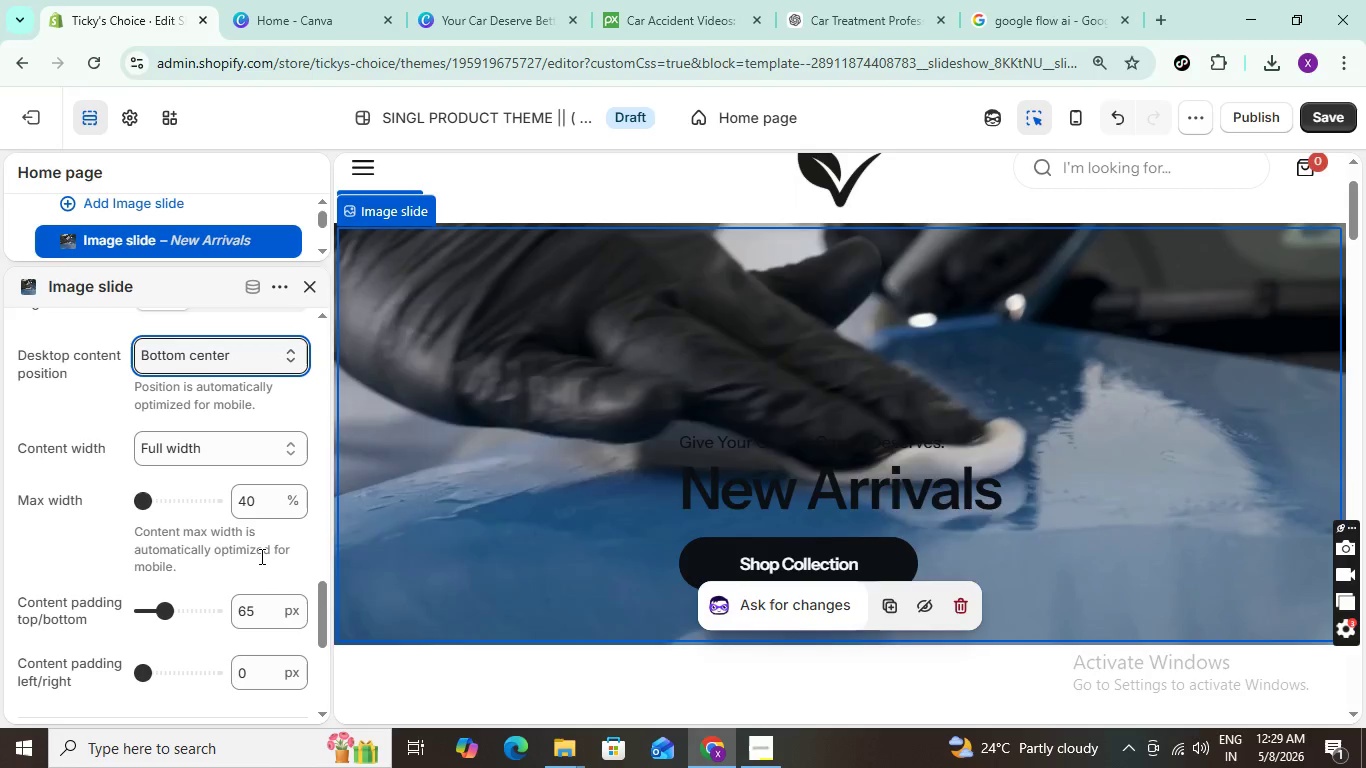 
wait(19.53)
 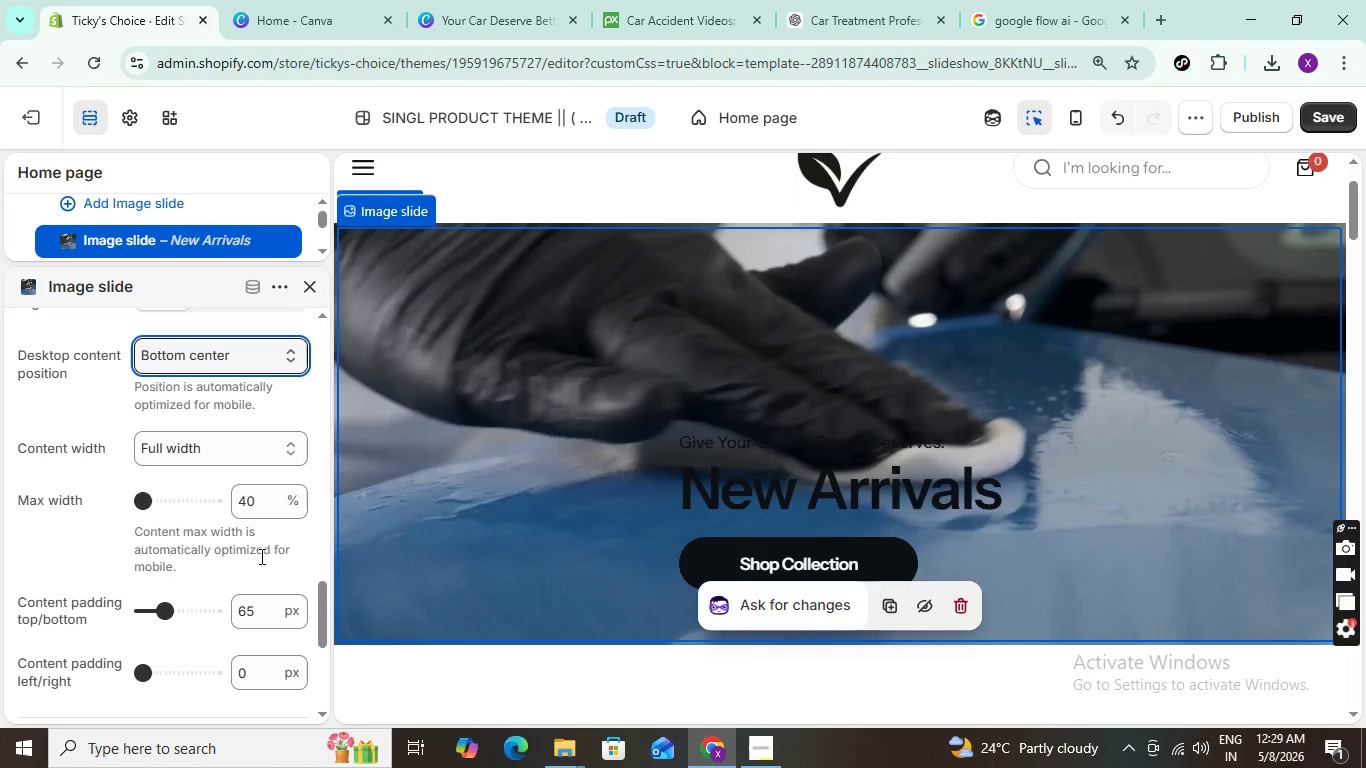 
scroll: coordinate [541, 428], scroll_direction: down, amount: 4.0
 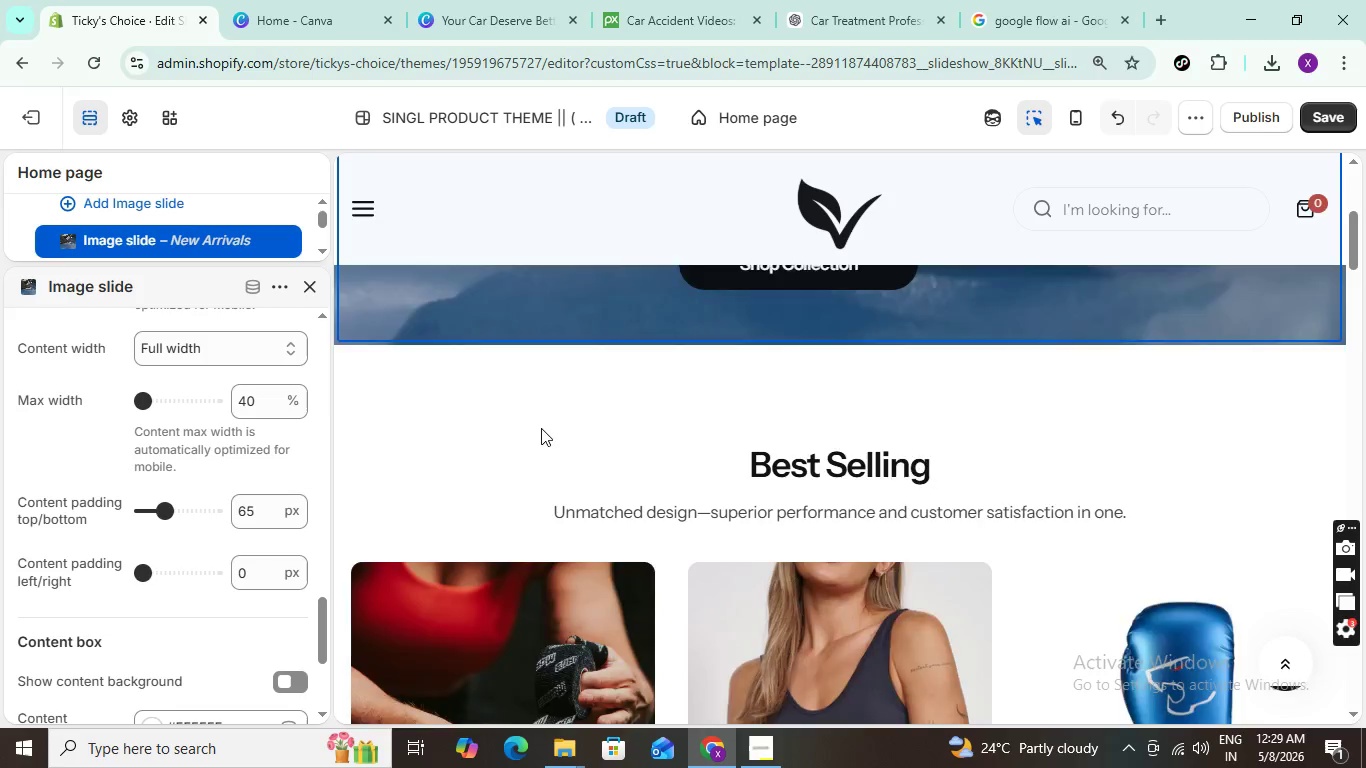 
scroll: coordinate [187, 353], scroll_direction: up, amount: 5.0
 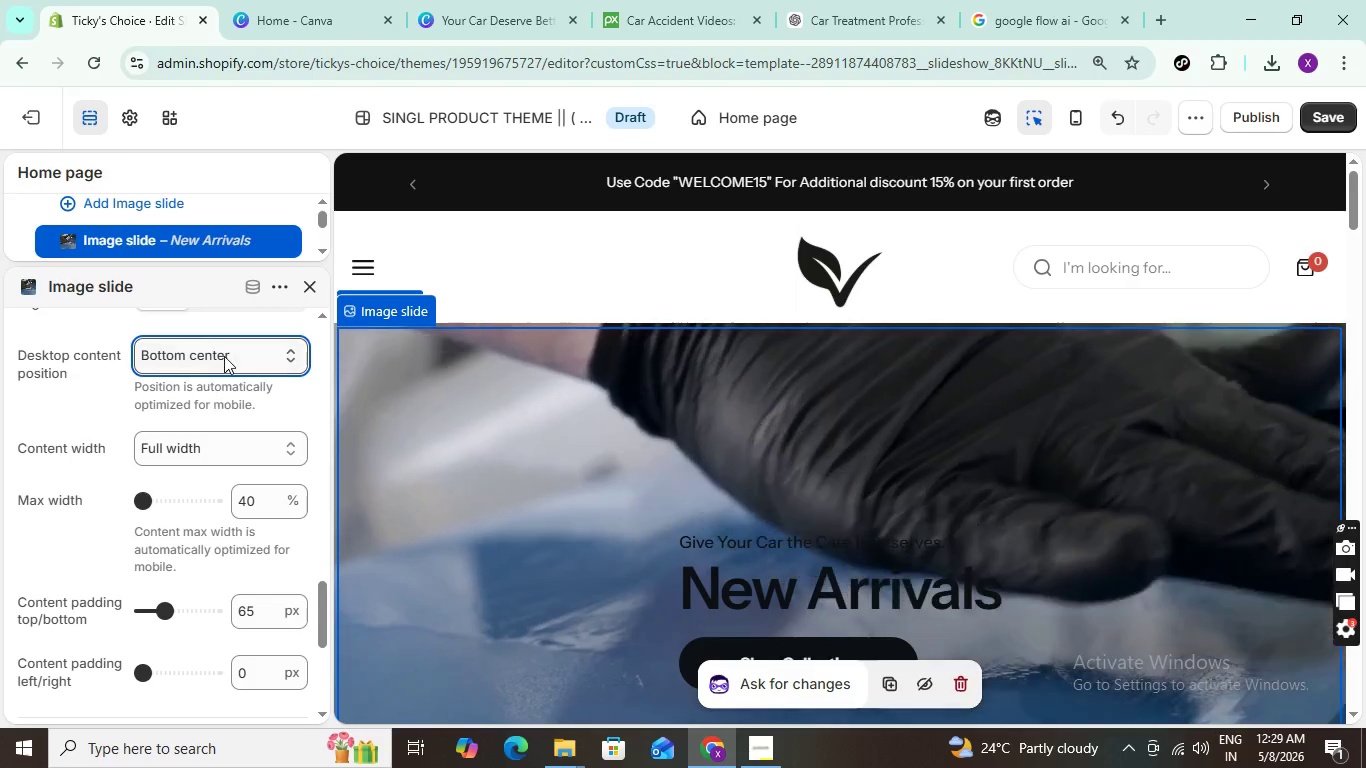 
left_click([224, 356])
 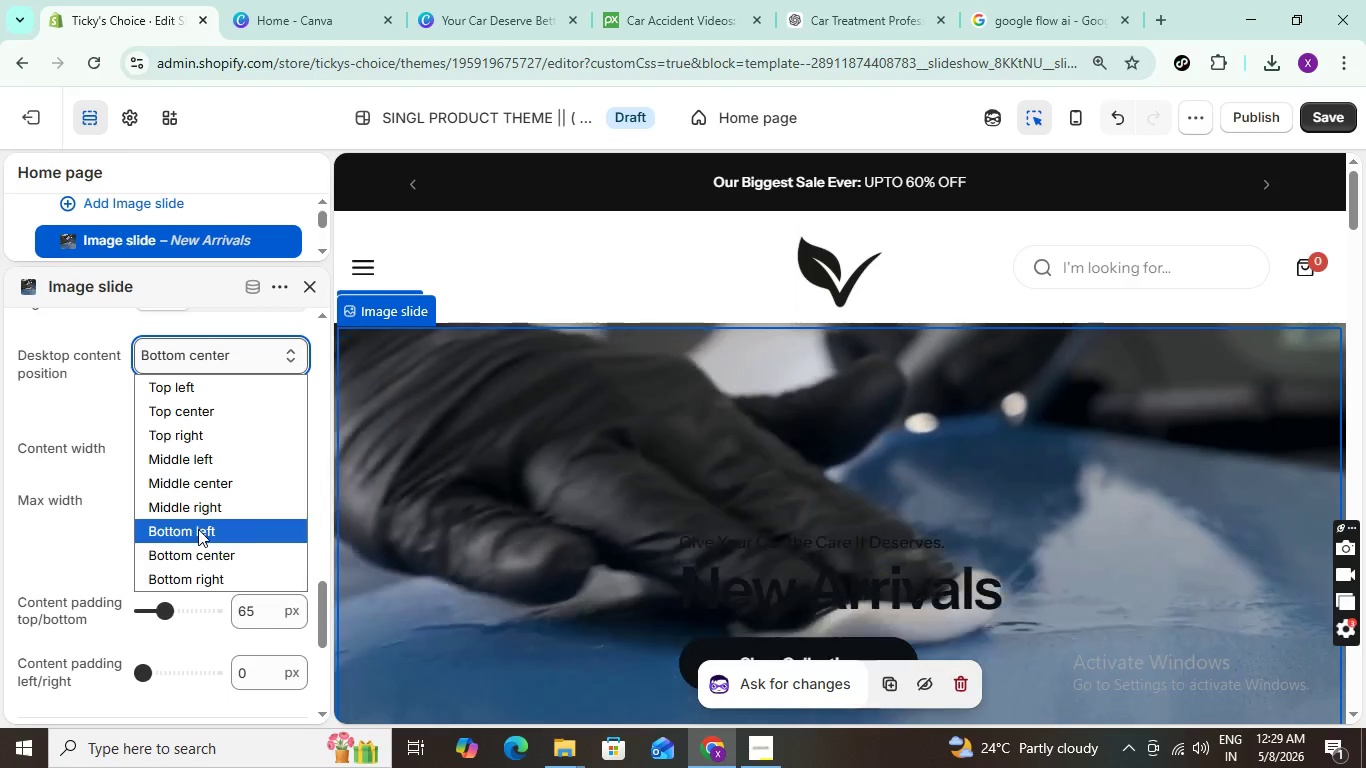 
left_click([204, 527])
 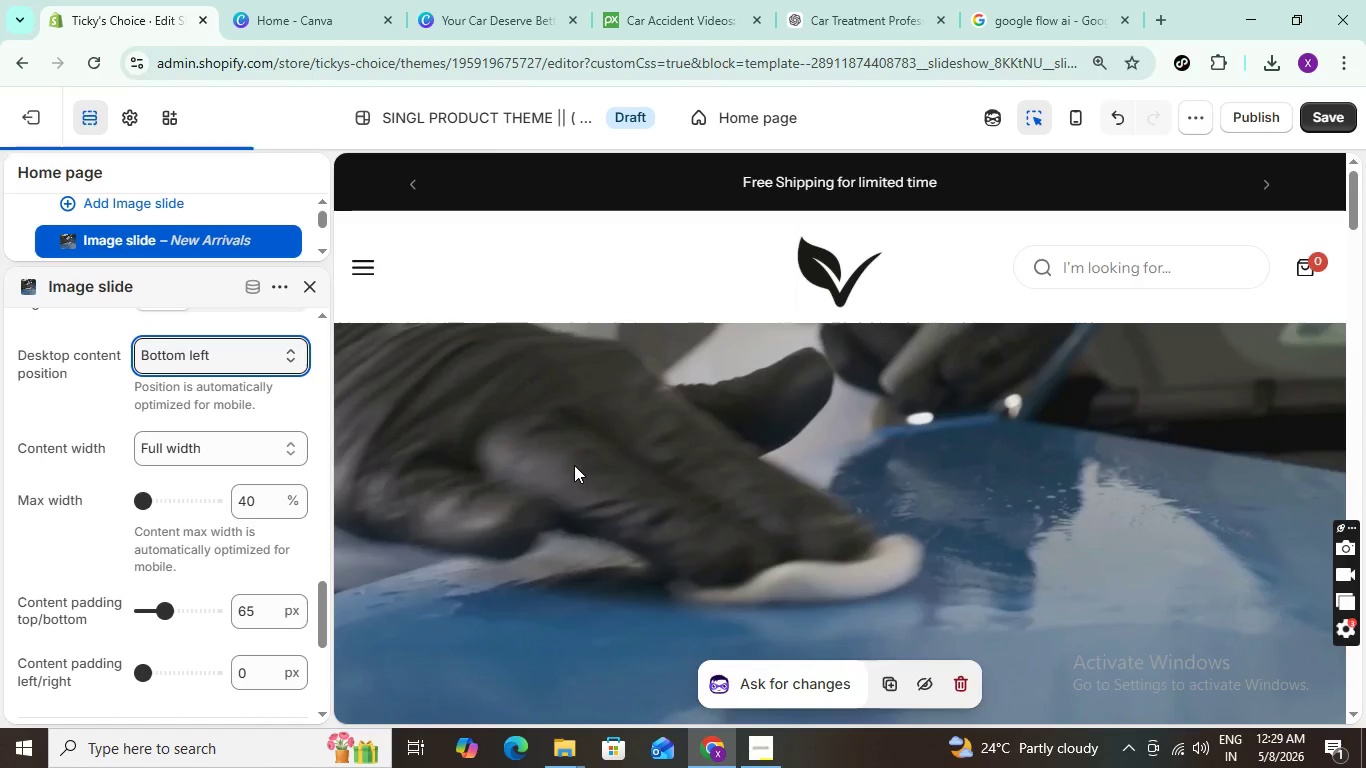 
scroll: coordinate [574, 465], scroll_direction: down, amount: 1.0
 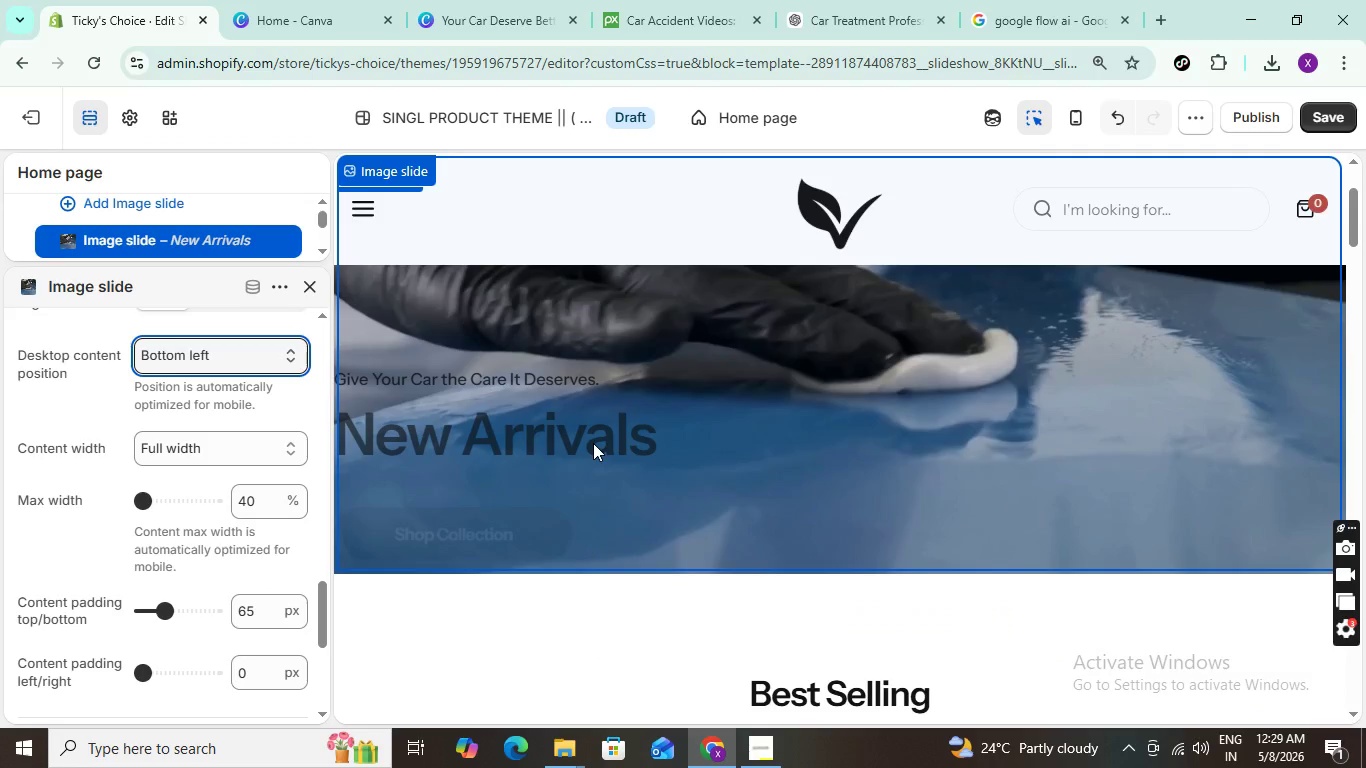 
scroll: coordinate [593, 443], scroll_direction: up, amount: 3.0
 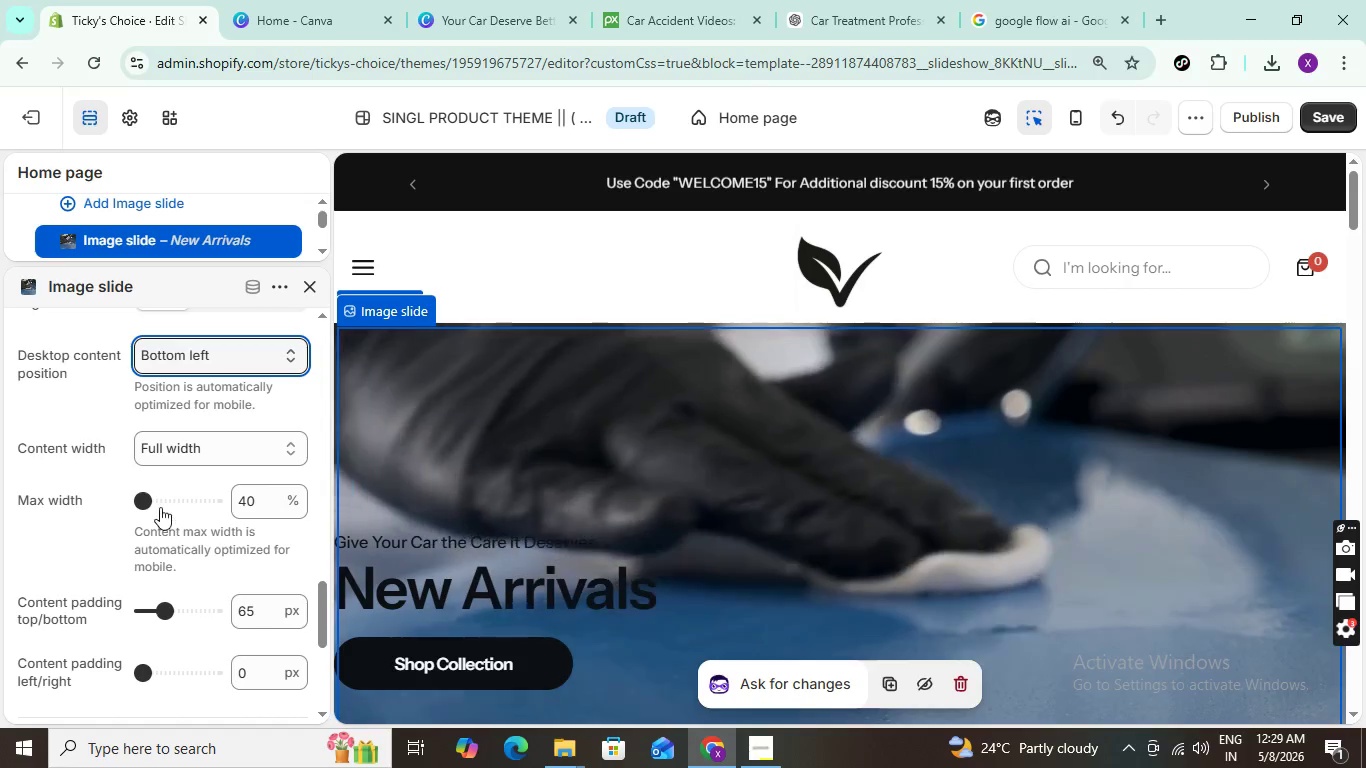 
scroll: coordinate [161, 505], scroll_direction: down, amount: 3.0
 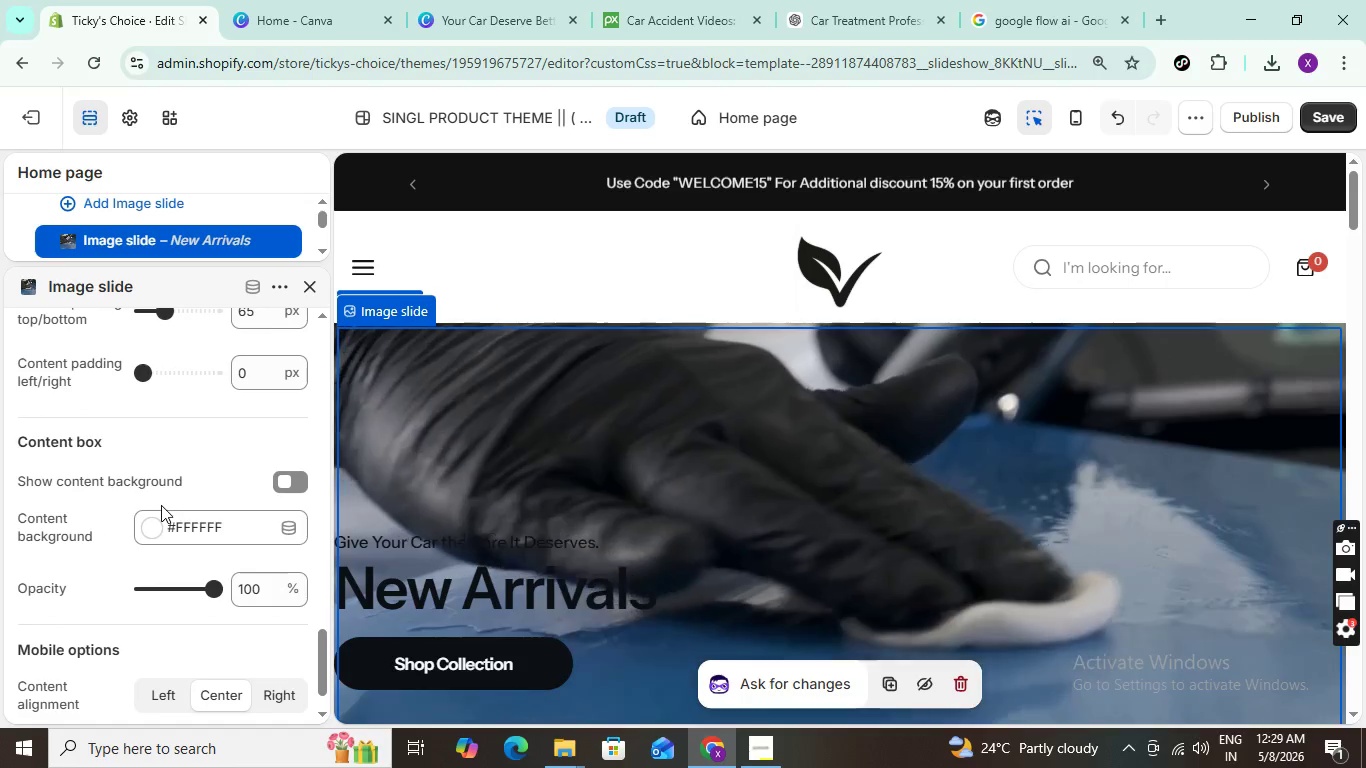 
scroll: coordinate [161, 505], scroll_direction: up, amount: 1.0
 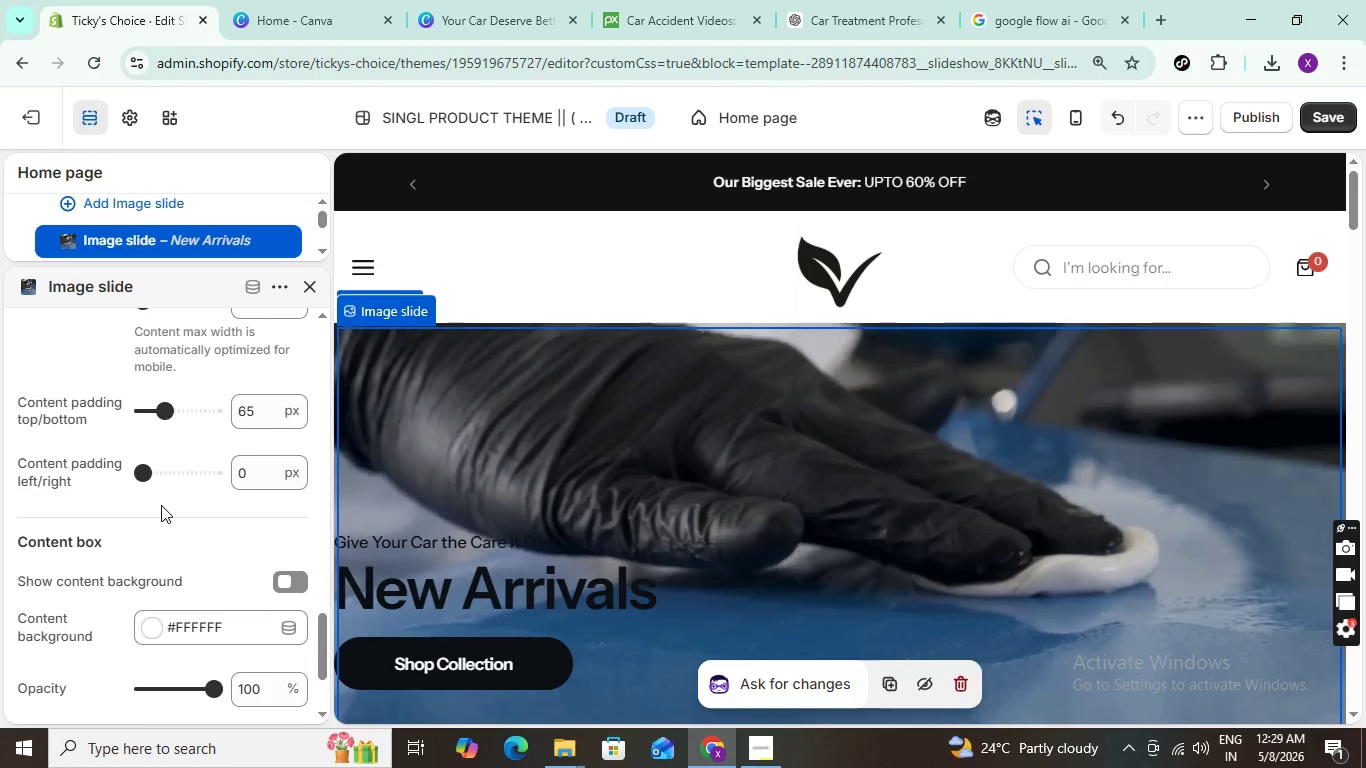 
scroll: coordinate [125, 656], scroll_direction: down, amount: 5.0
 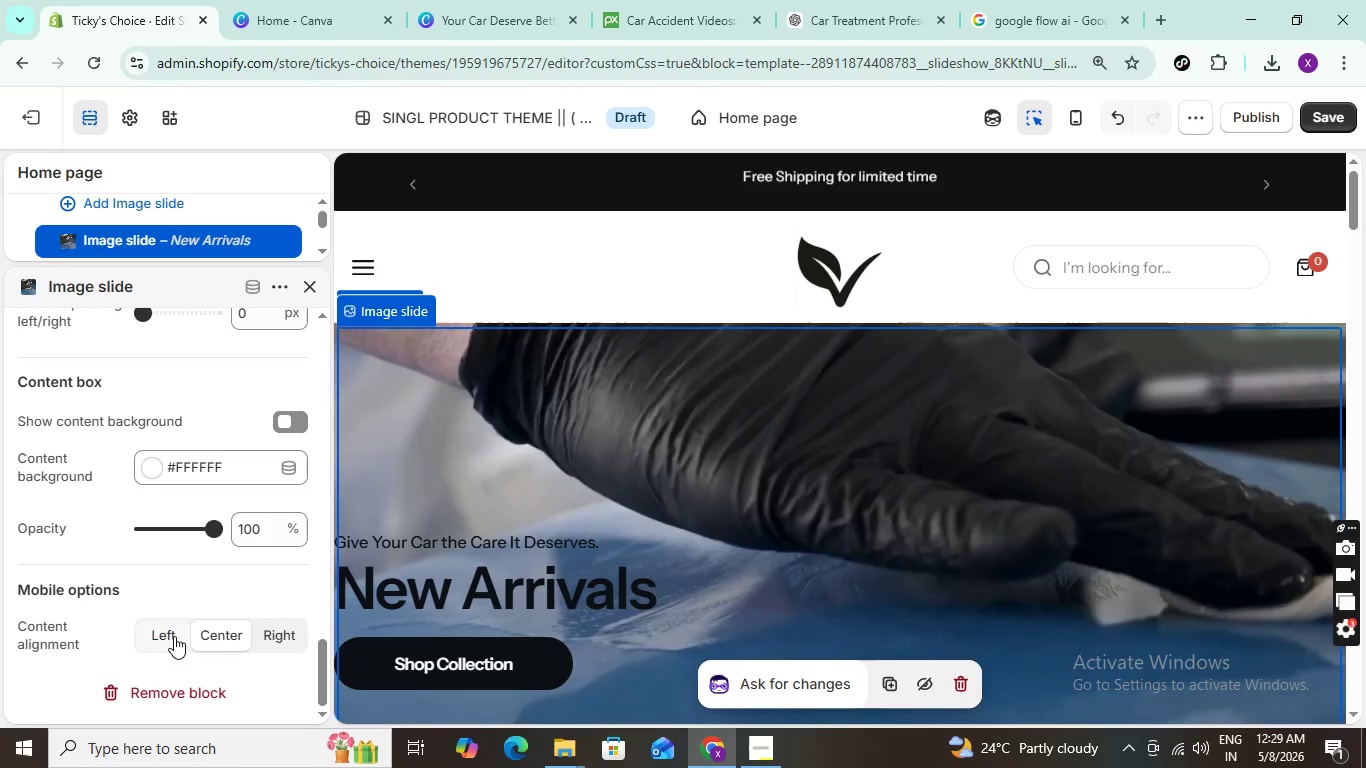 
left_click([275, 629])
 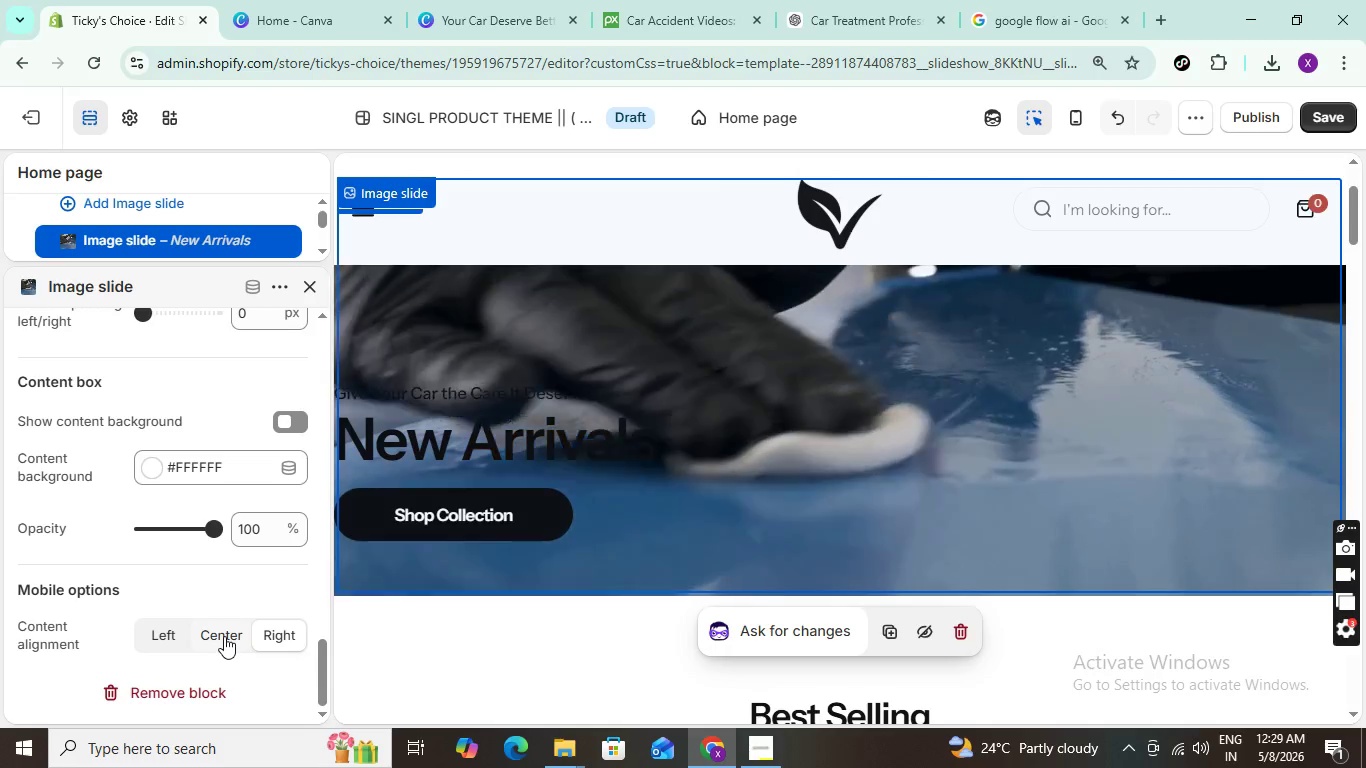 
left_click([224, 636])
 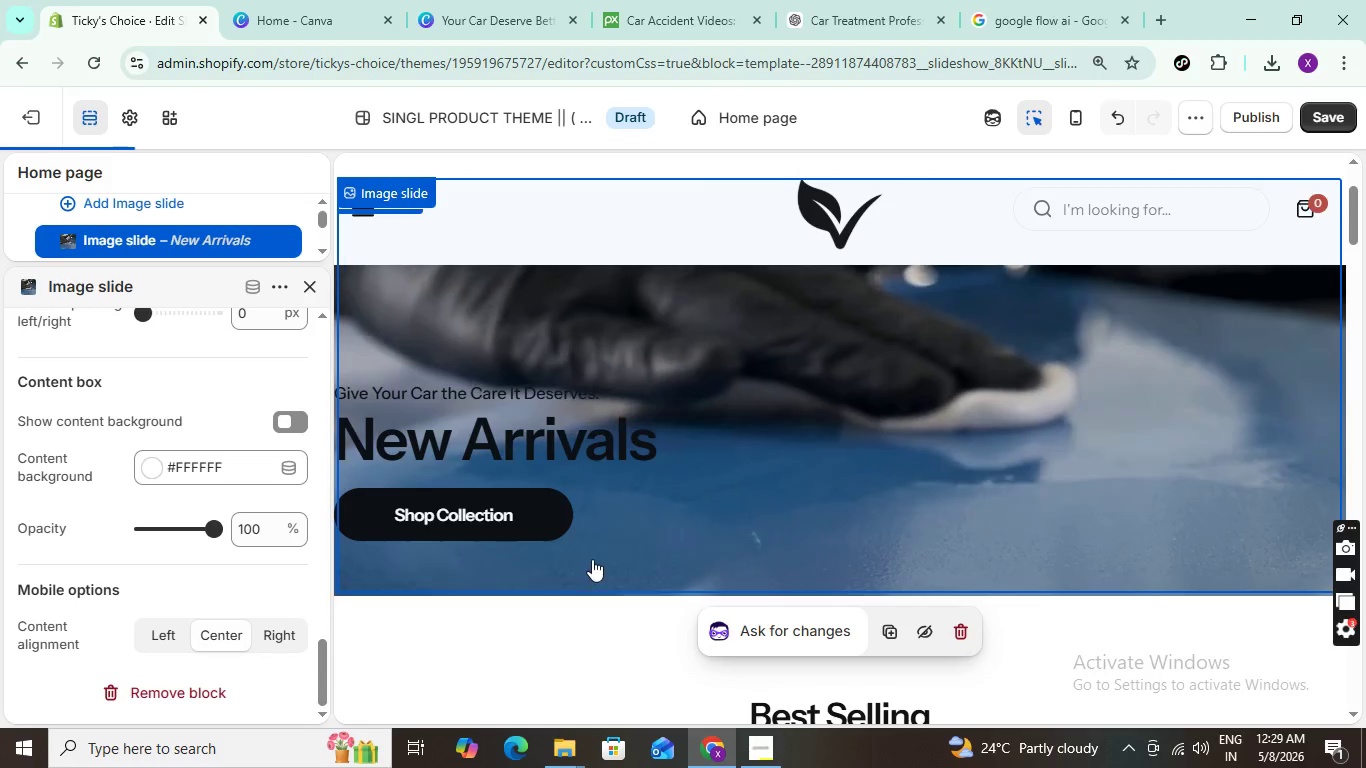 
scroll: coordinate [592, 560], scroll_direction: up, amount: 1.0
 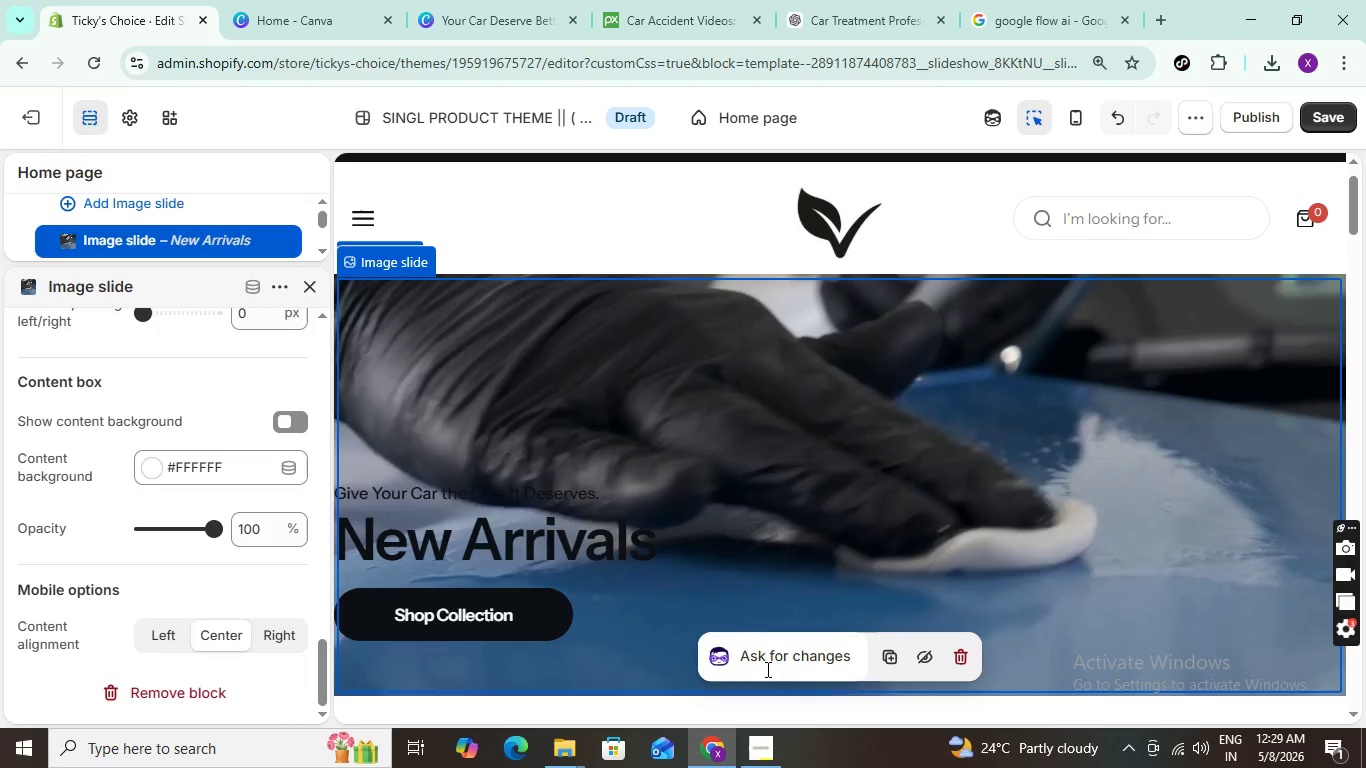 
wait(9.17)
 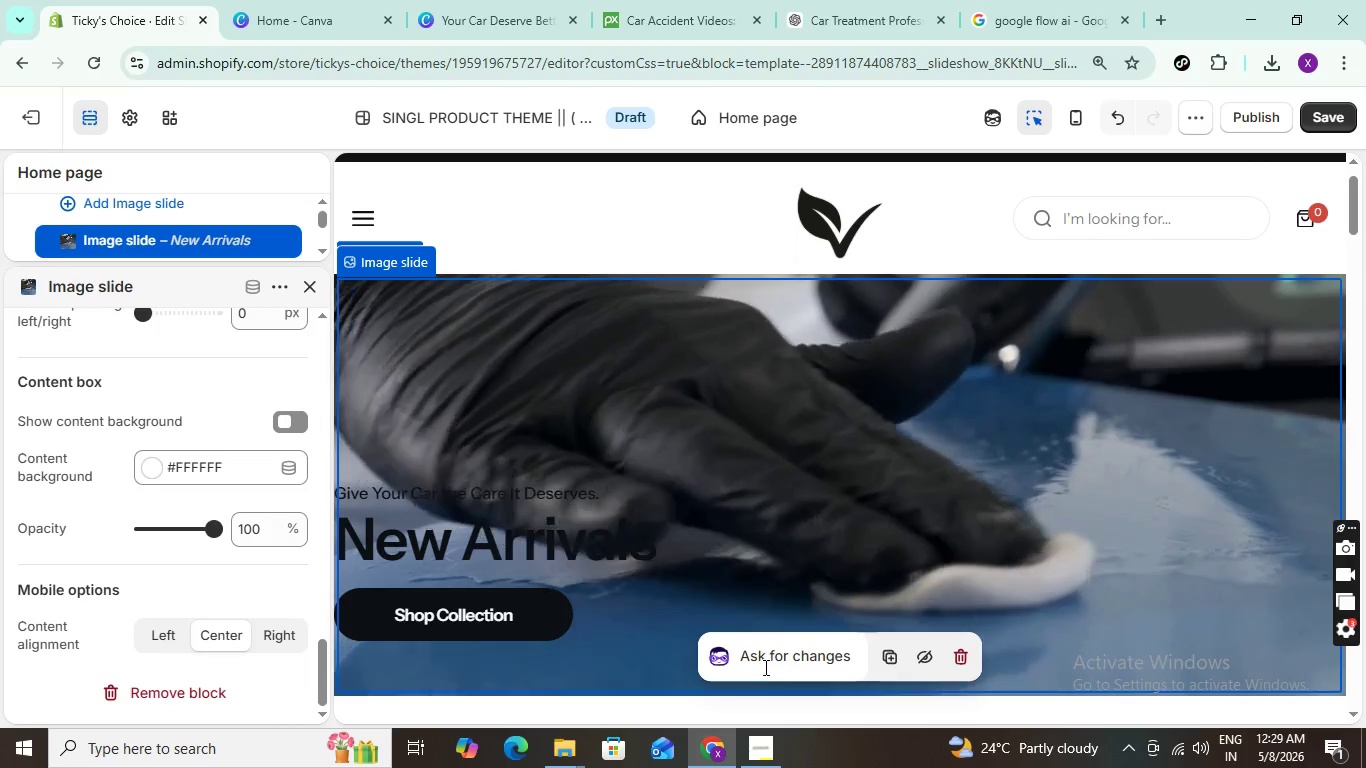 
type(Change the text color of )
 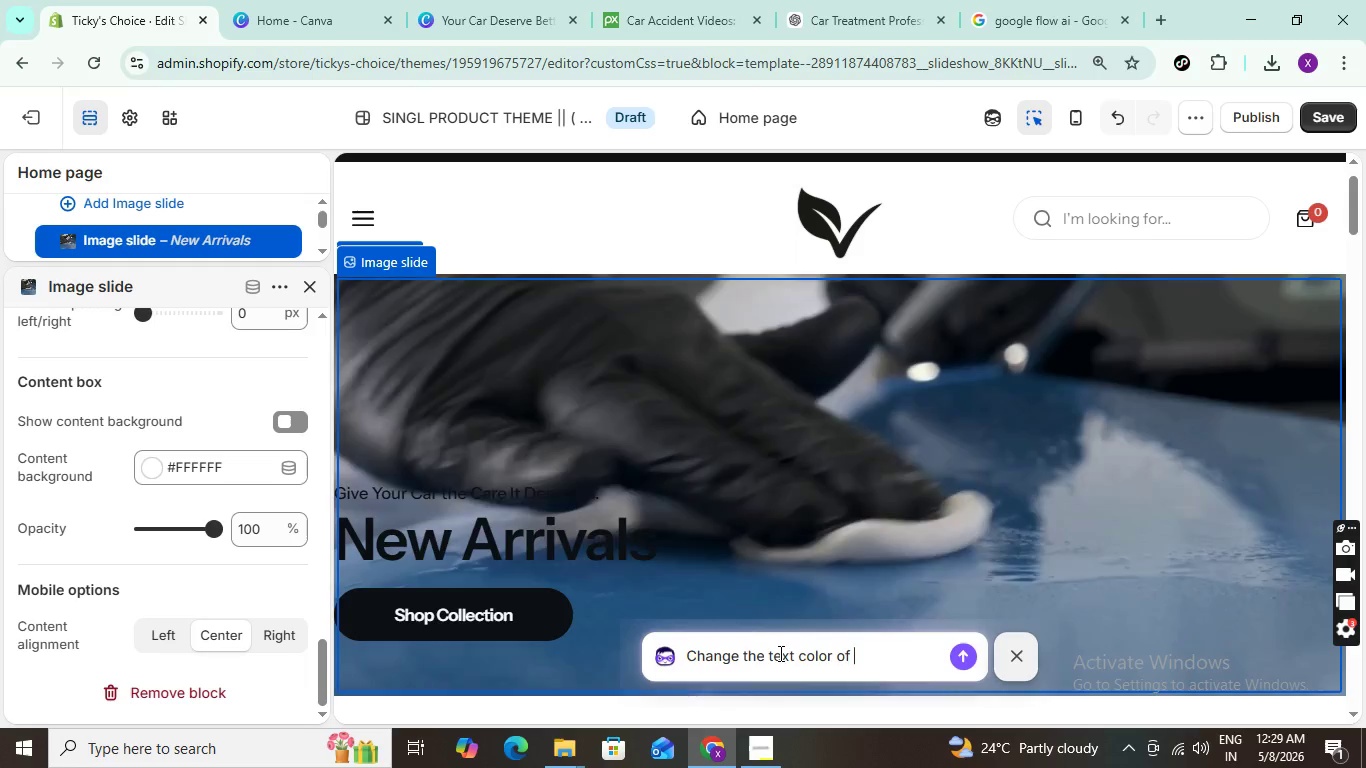 
key(Control+ControlLeft)
 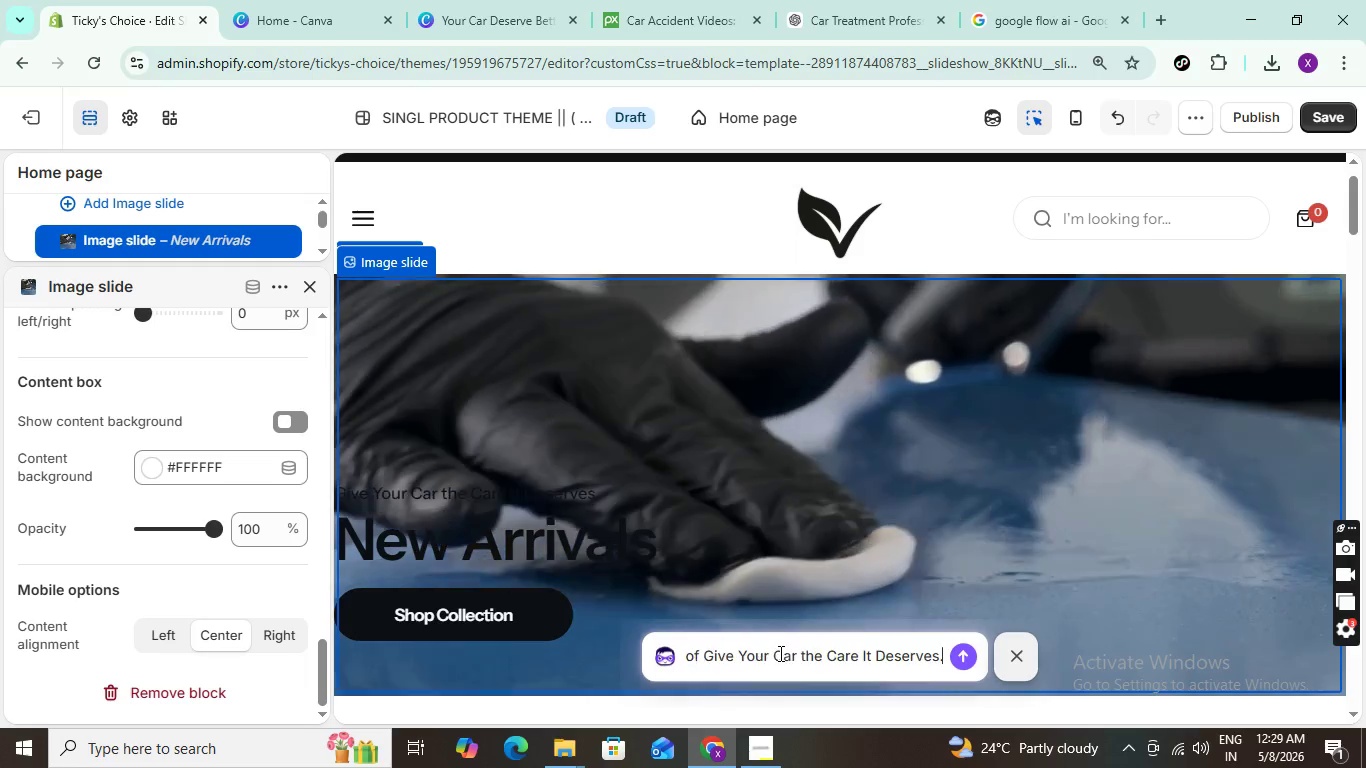 
key(Control+V)
 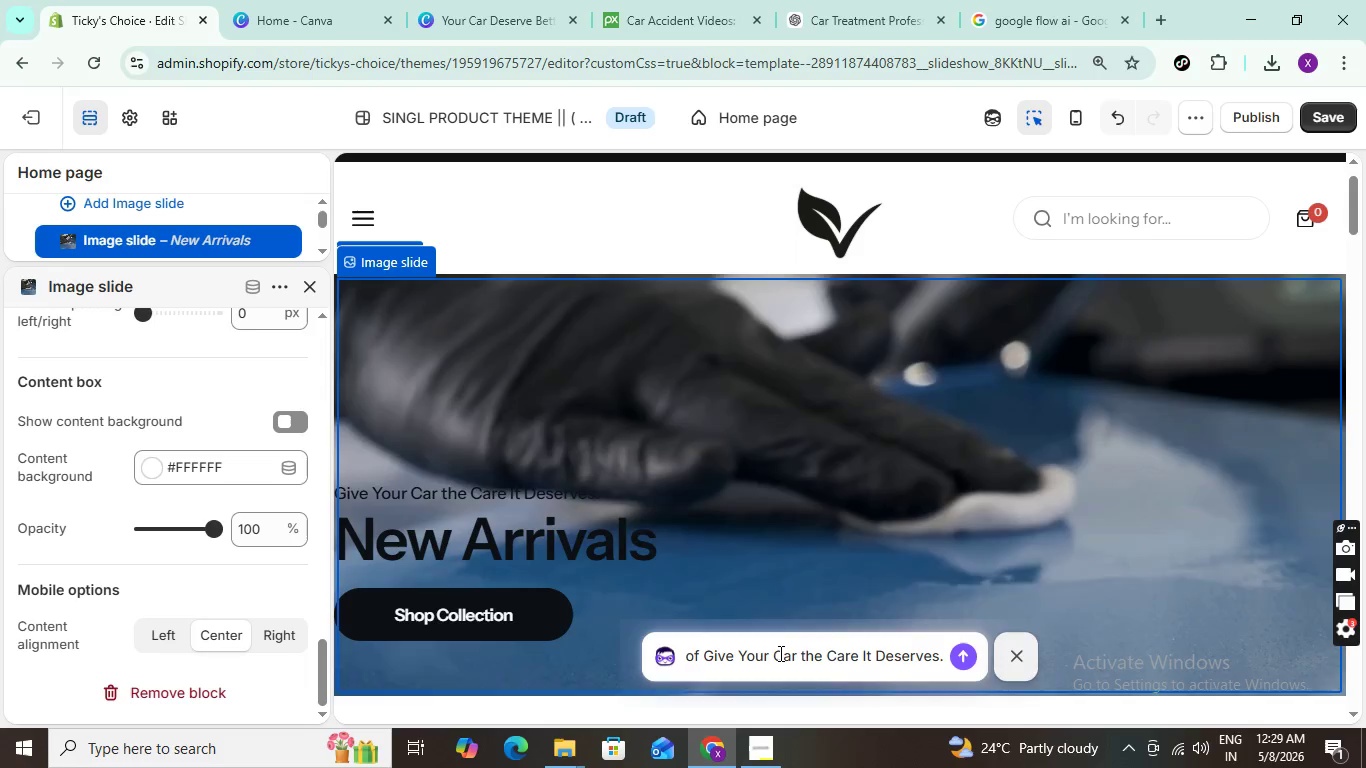 
type( to white)
 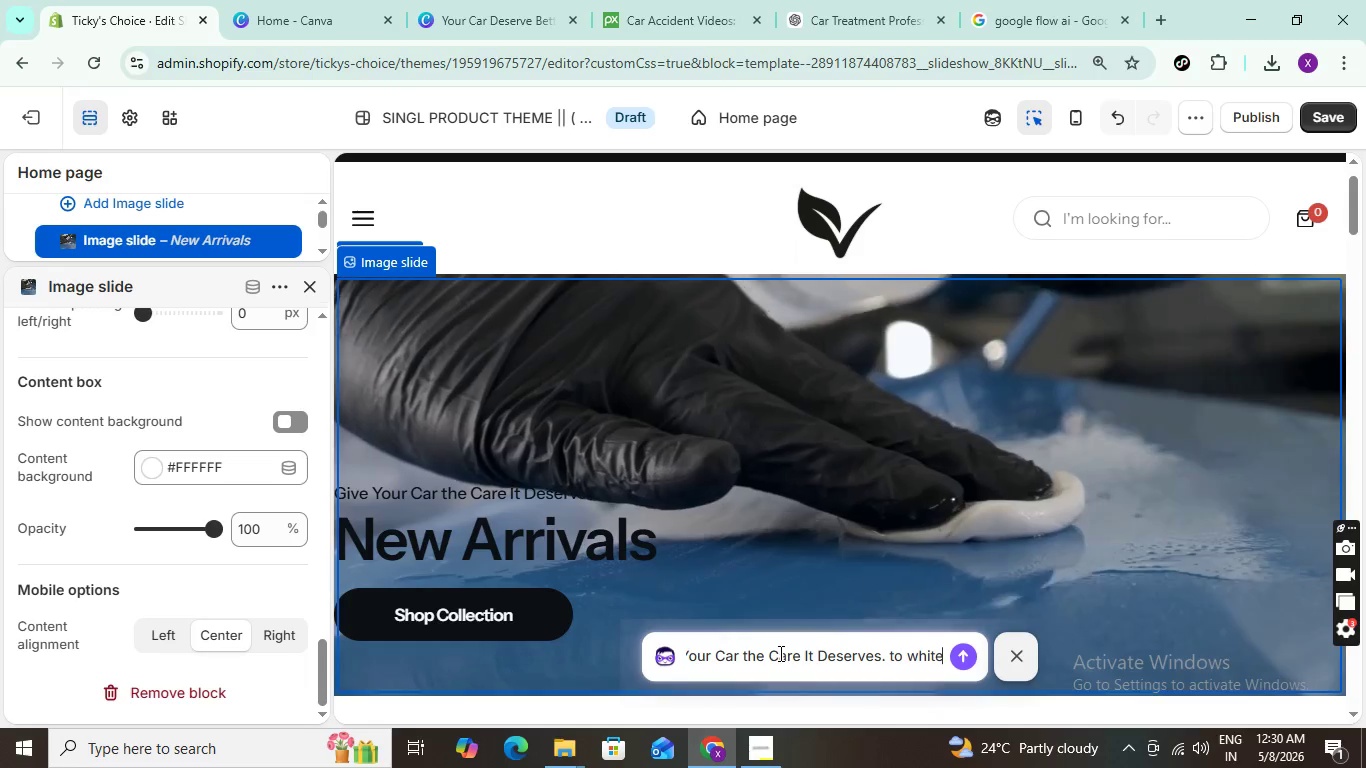 
key(Enter)
 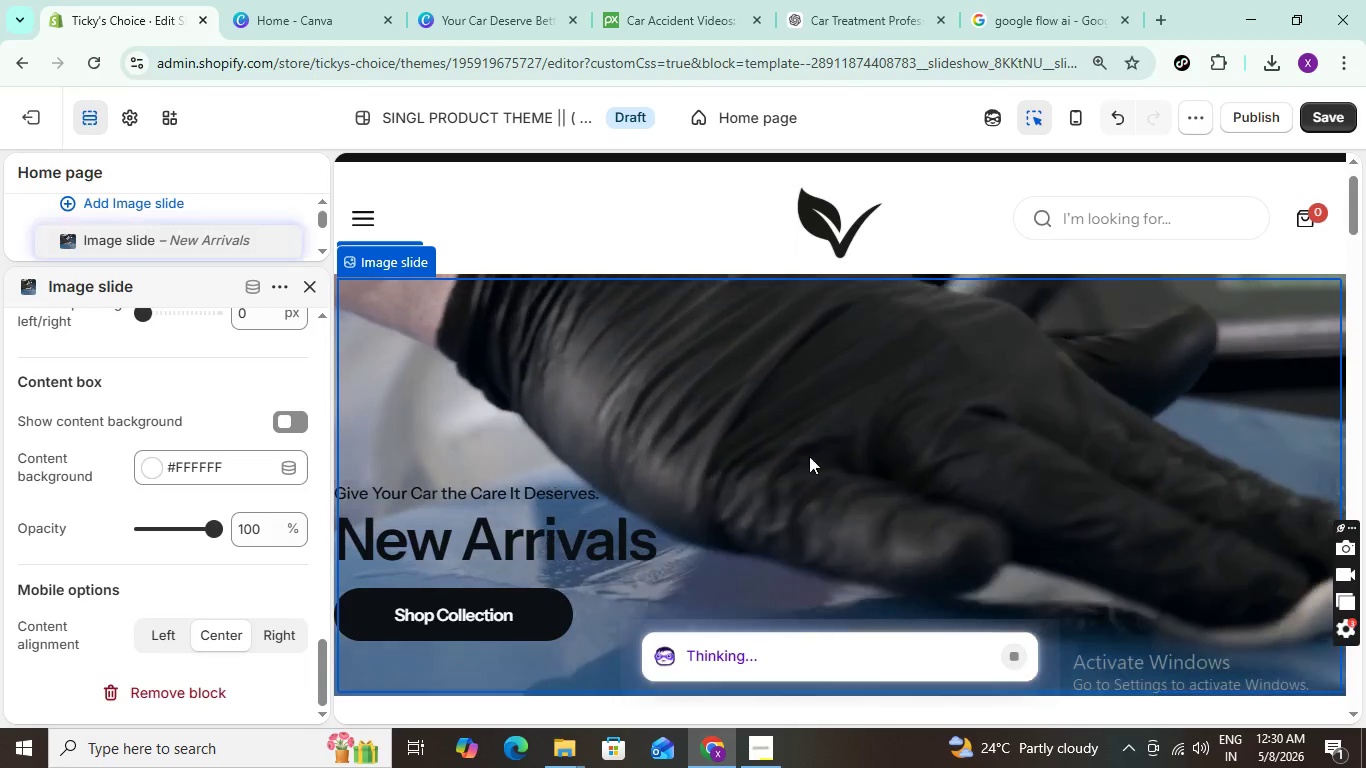 
wait(7.28)
 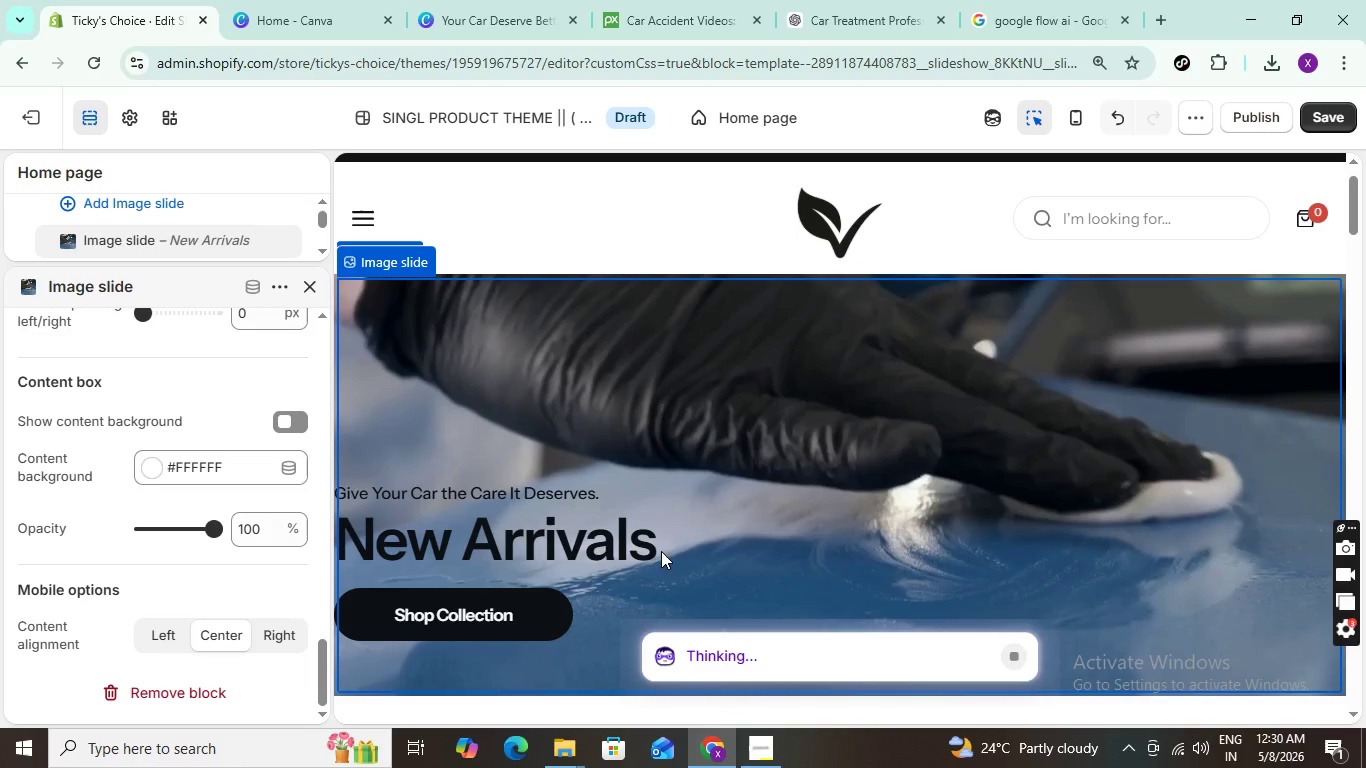 
mouse_move([836, 506])
 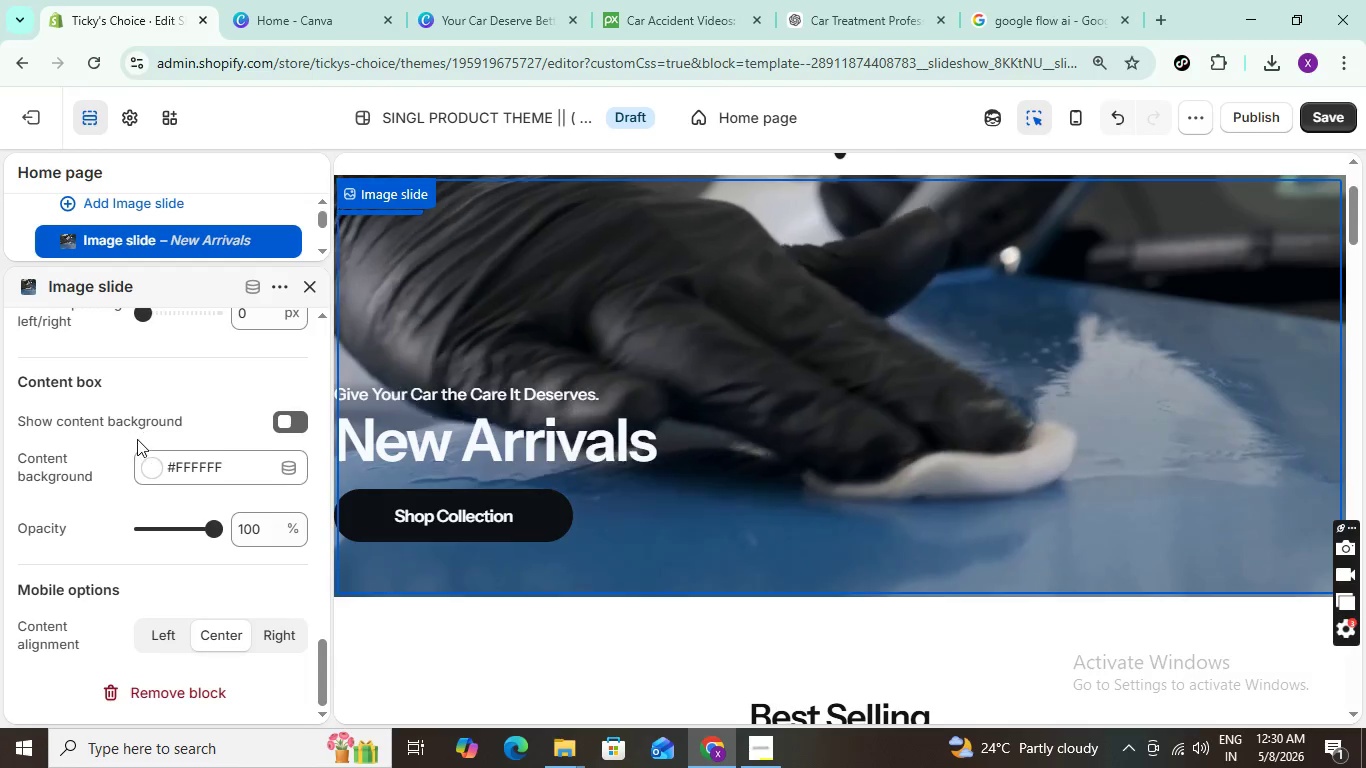 
scroll: coordinate [161, 469], scroll_direction: up, amount: 21.0
 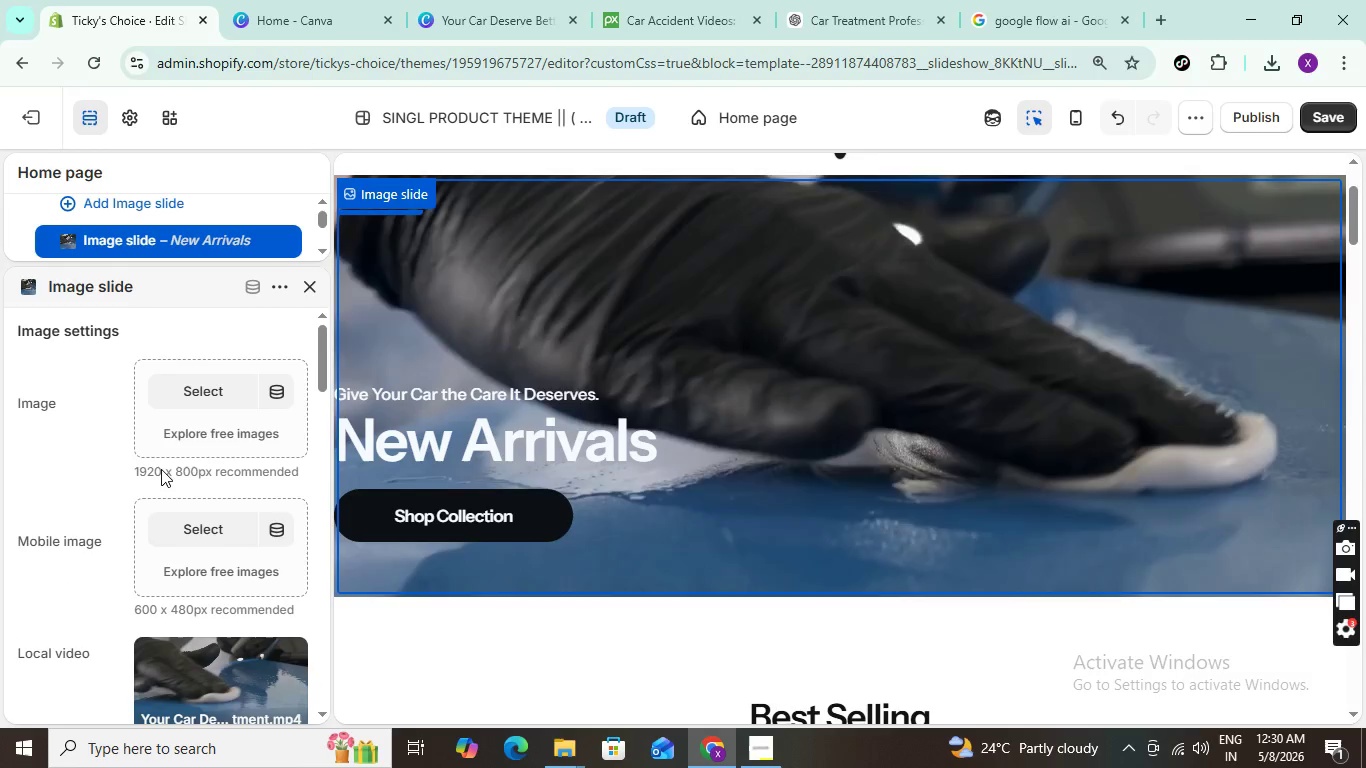 
scroll: coordinate [161, 469], scroll_direction: down, amount: 2.0
 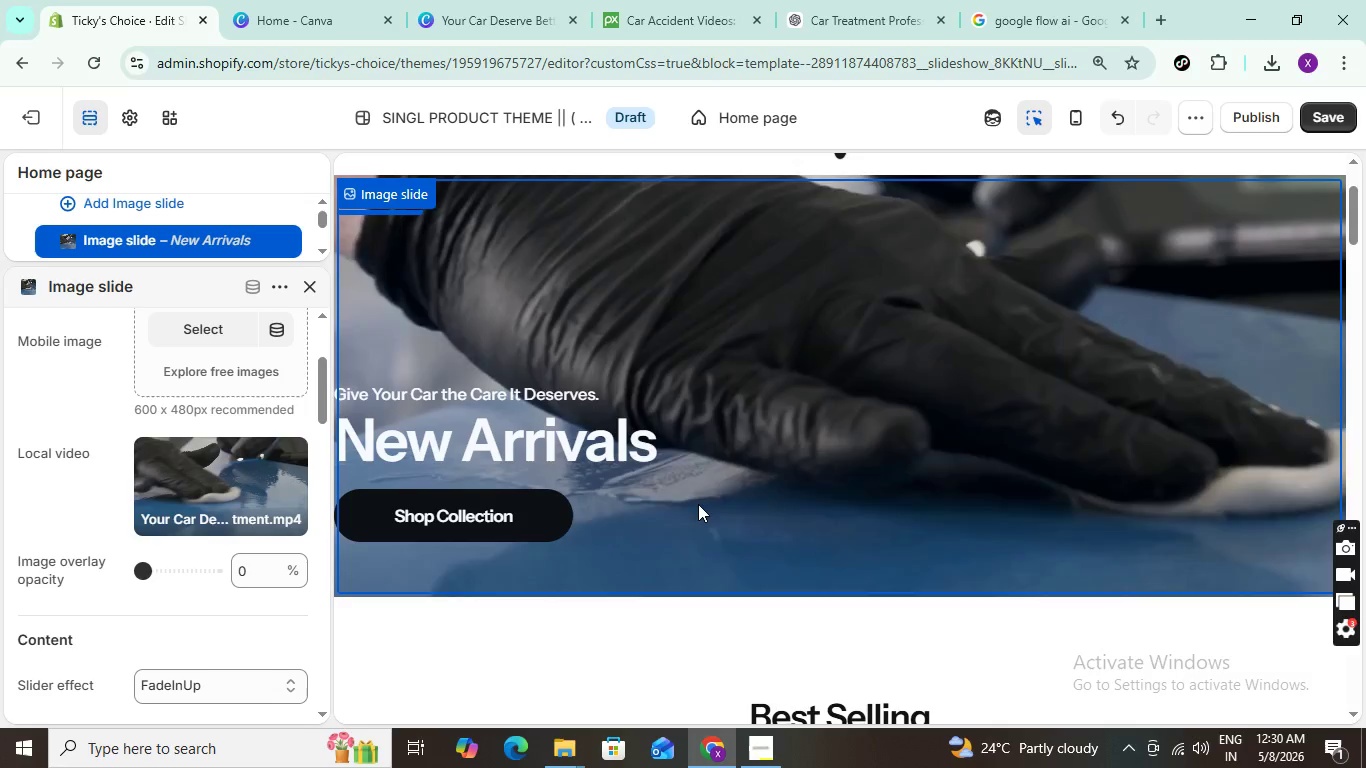 
scroll: coordinate [698, 504], scroll_direction: up, amount: 3.0
 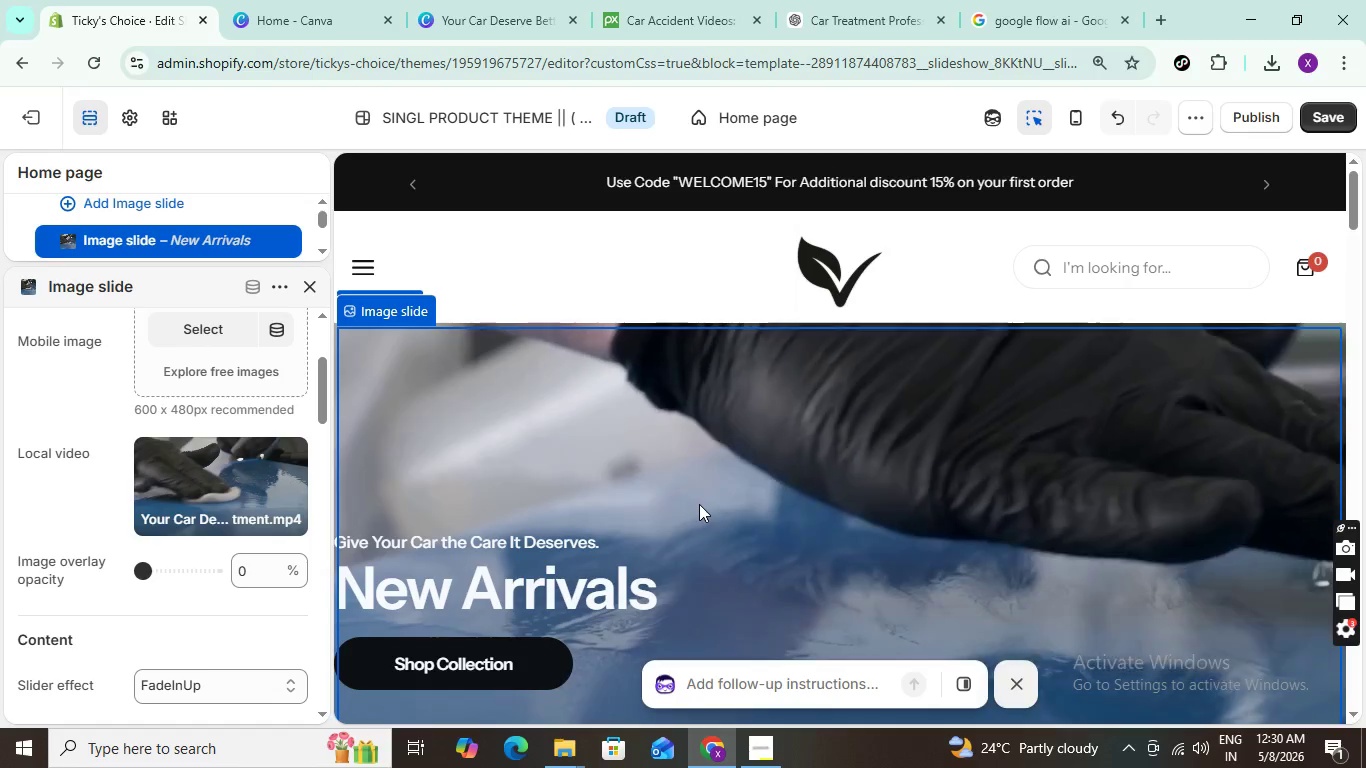 
scroll: coordinate [699, 504], scroll_direction: down, amount: 1.0
 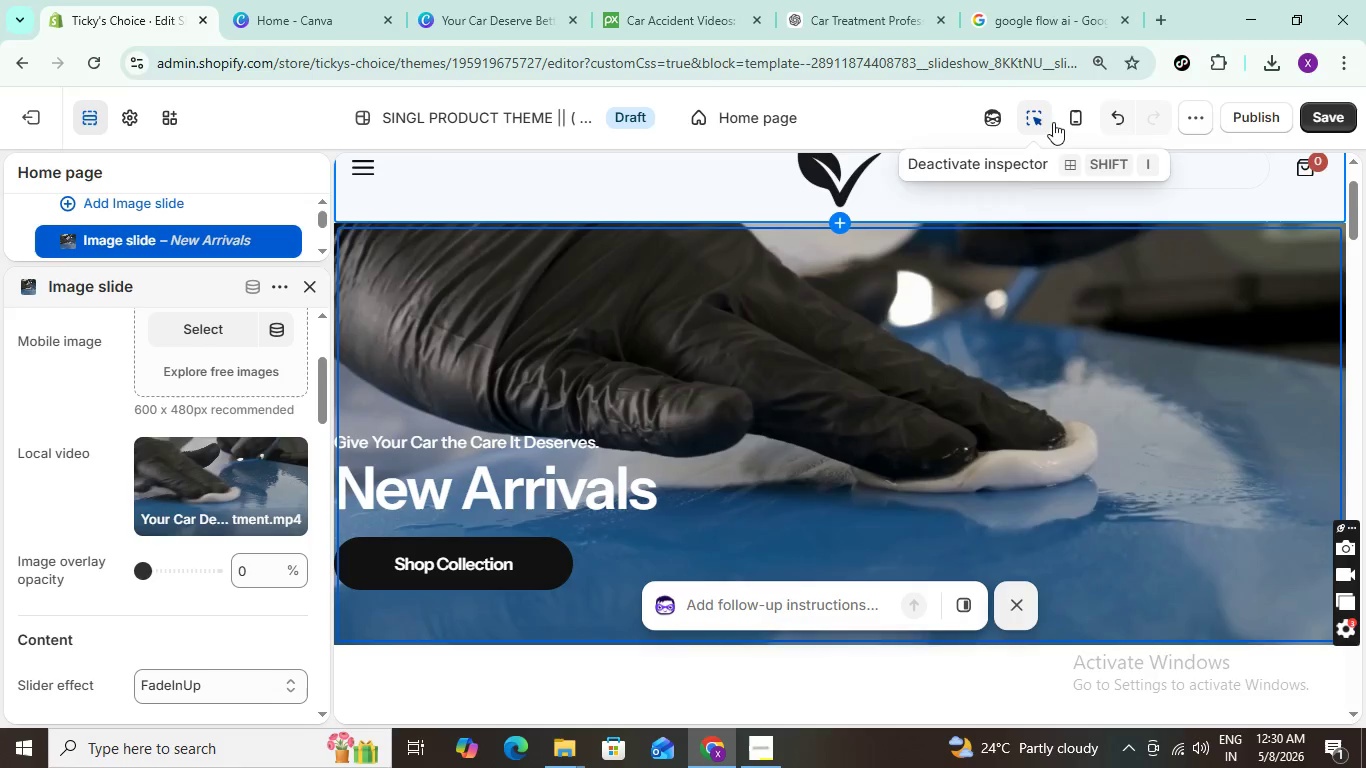 
wait(11.48)
 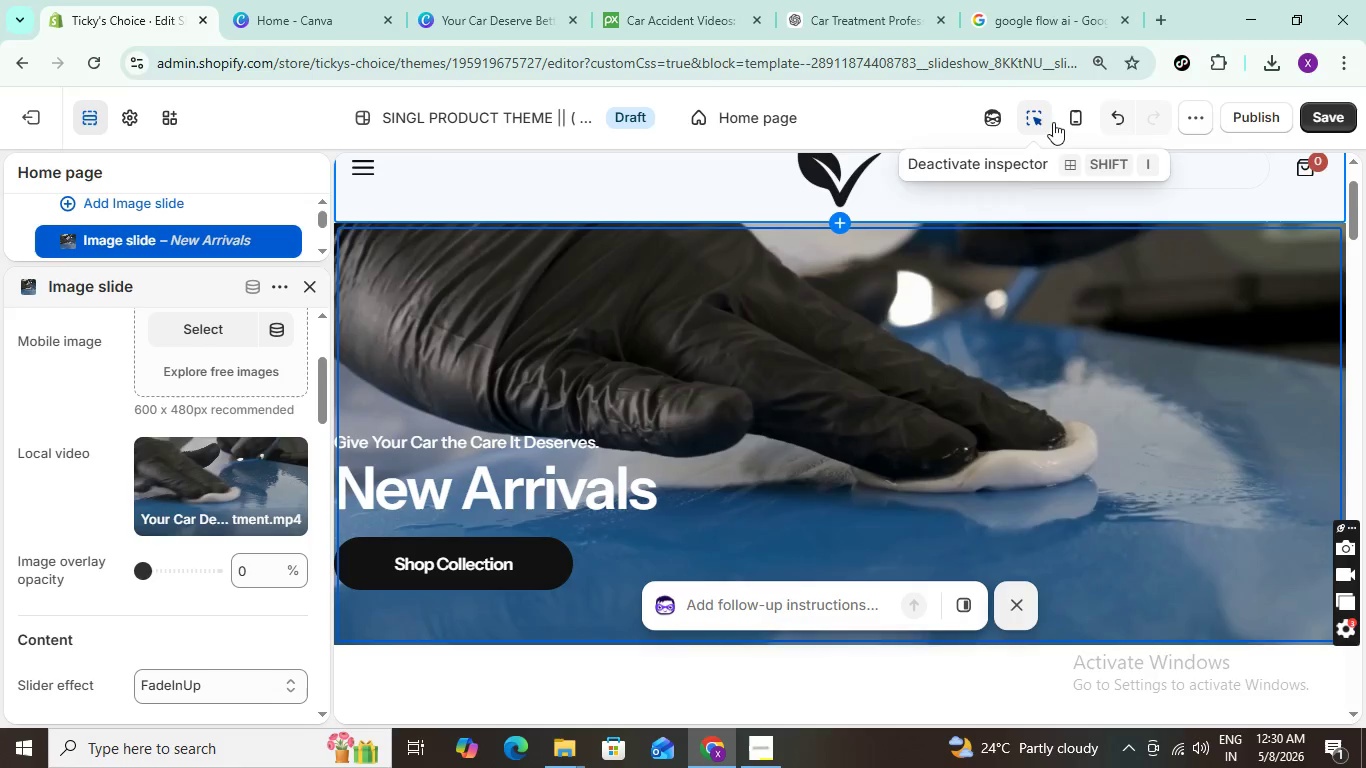 
scroll: coordinate [997, 284], scroll_direction: up, amount: 9.0
 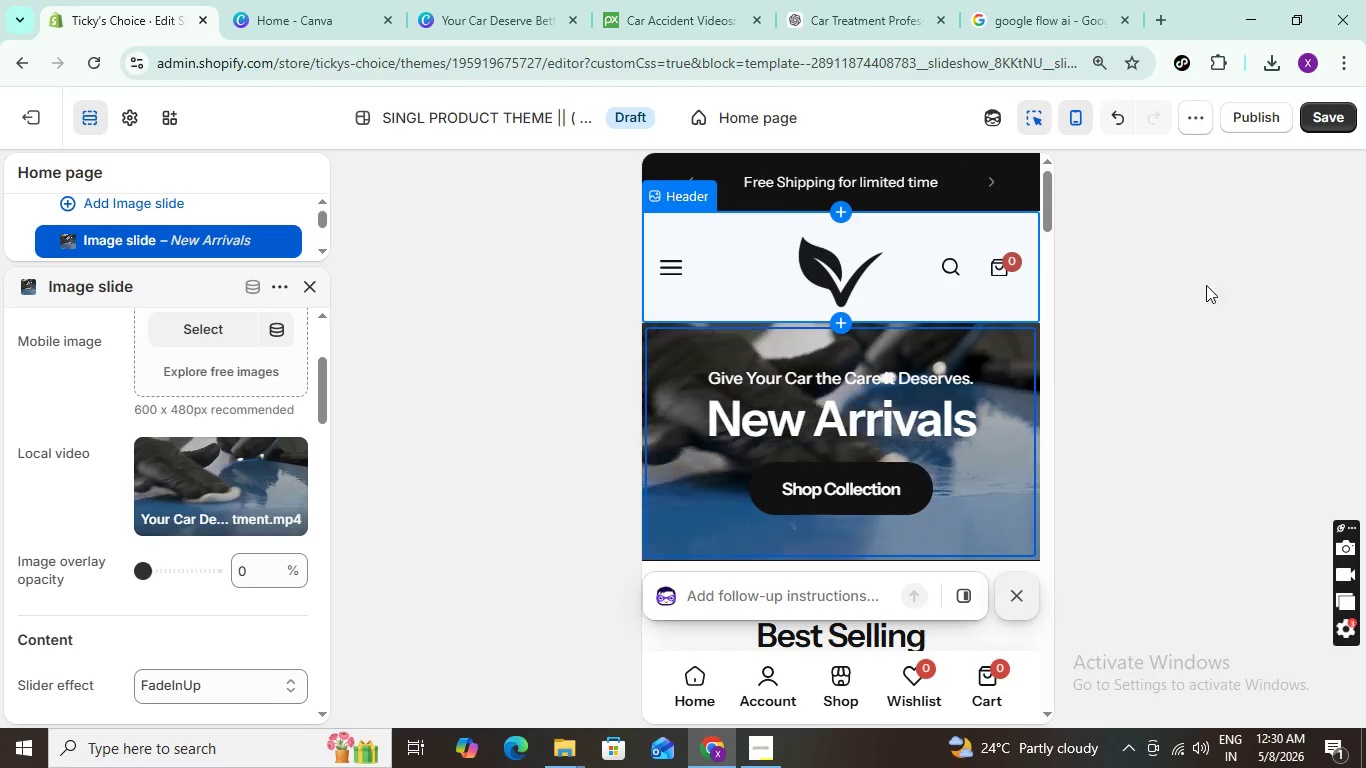 
scroll: coordinate [917, 416], scroll_direction: down, amount: 1.0
 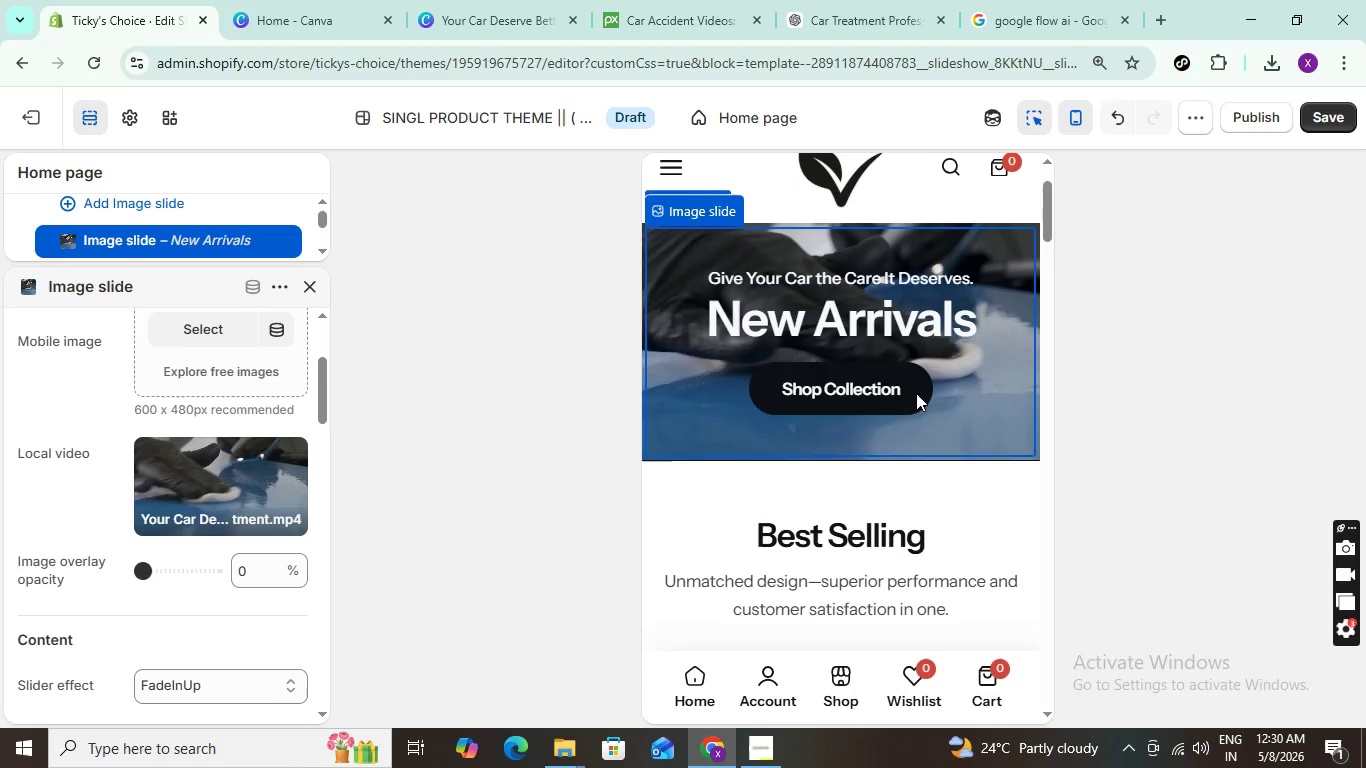 
scroll: coordinate [825, 325], scroll_direction: up, amount: 8.0
 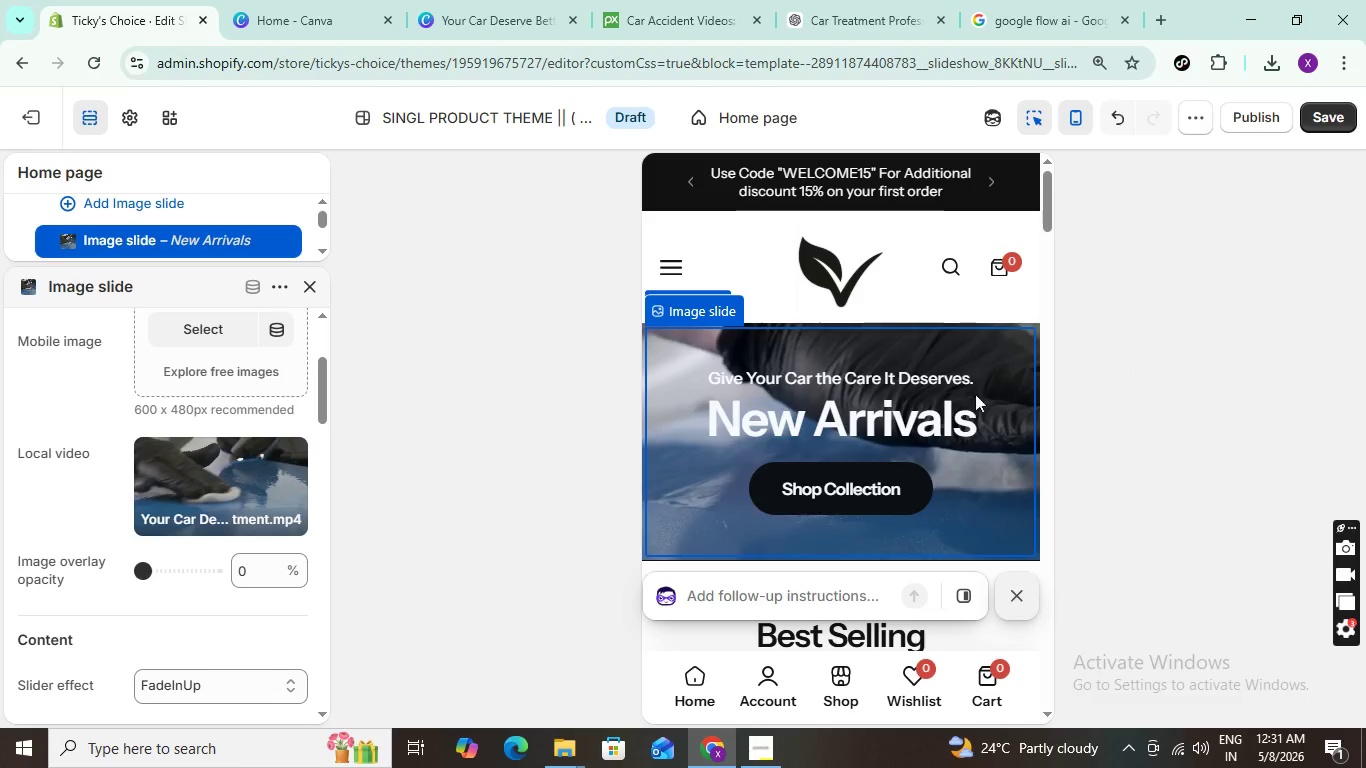 
wait(5.77)
 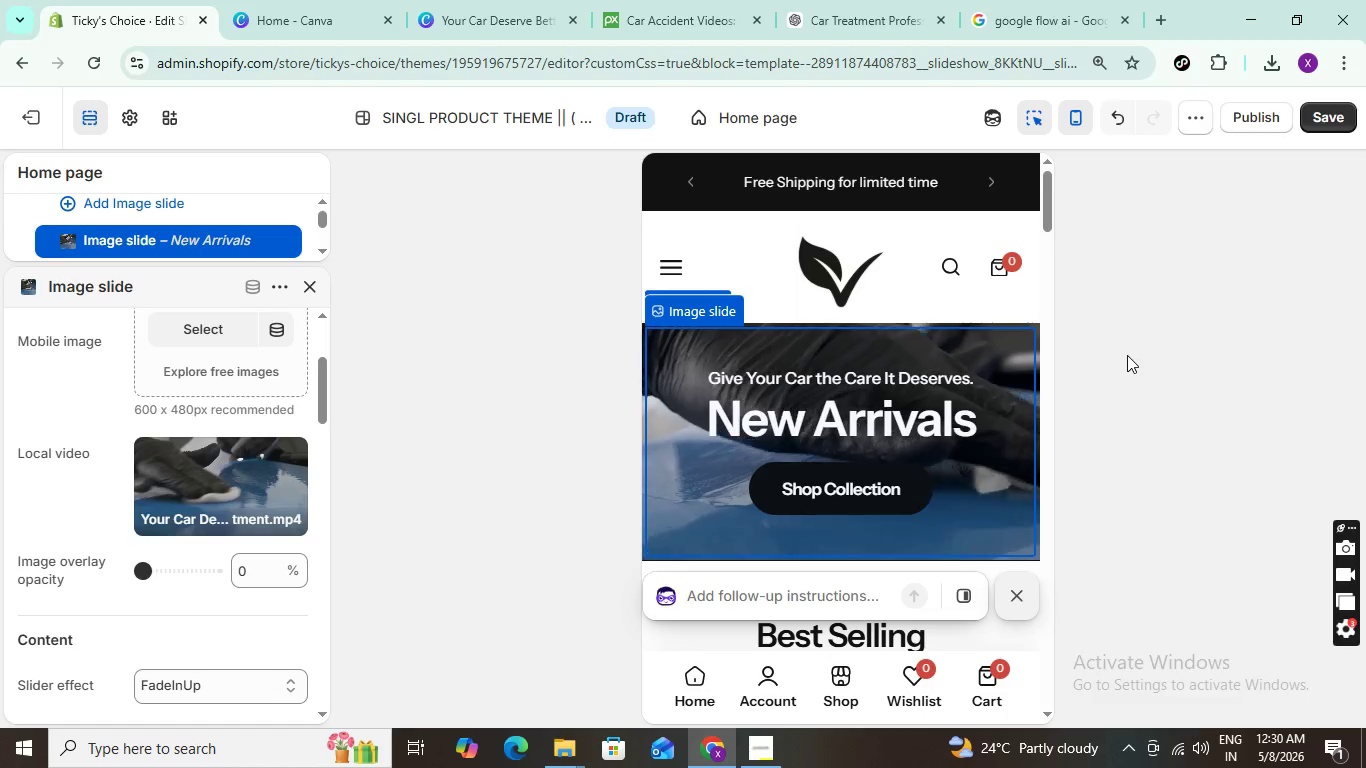 
scroll: coordinate [710, 397], scroll_direction: down, amount: 1.0
 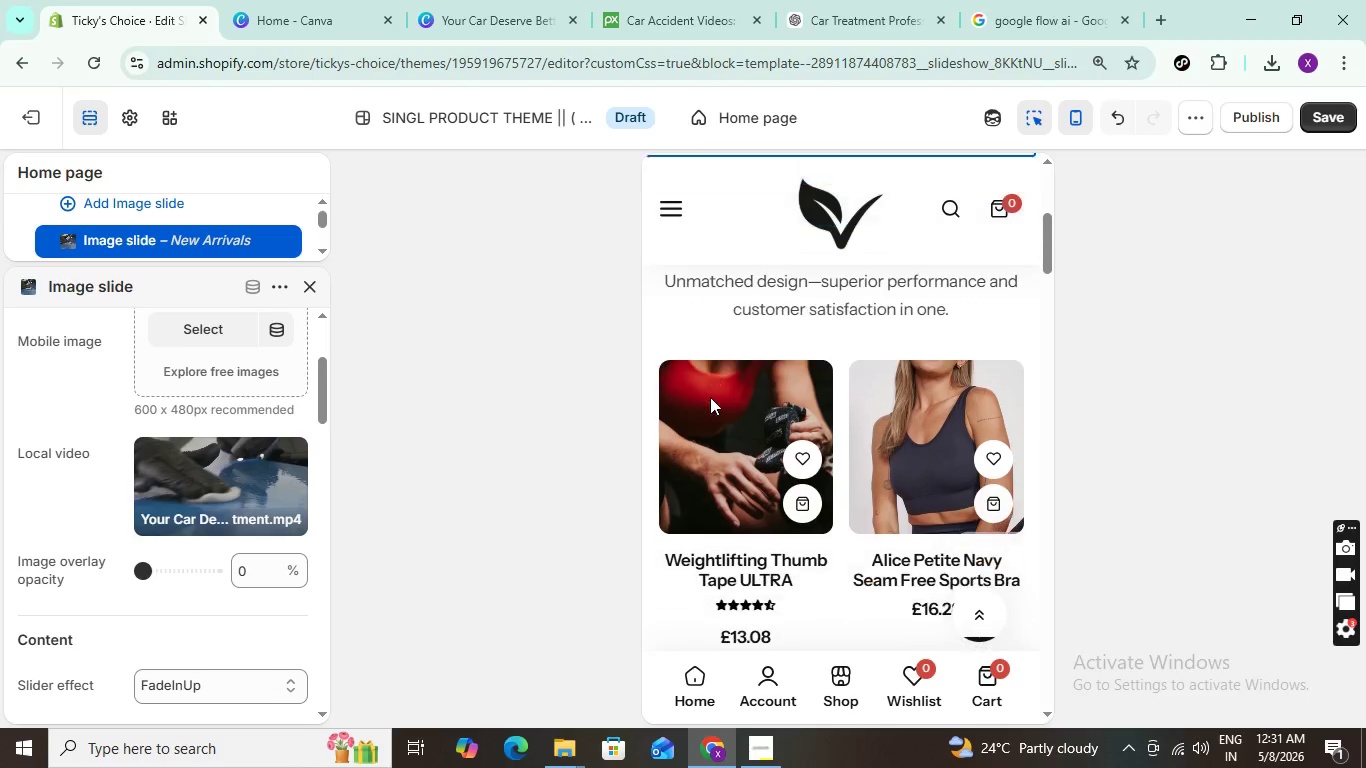 
scroll: coordinate [773, 400], scroll_direction: up, amount: 7.0
 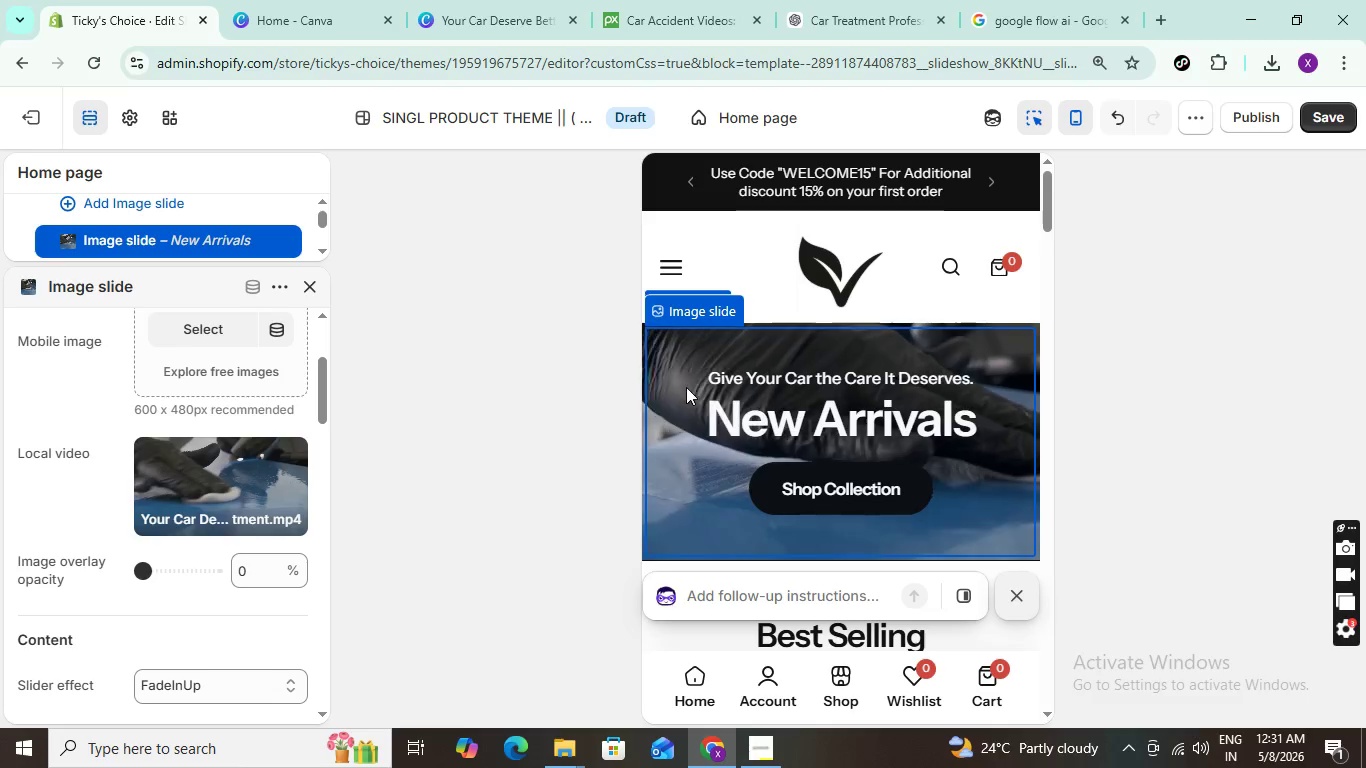 
wait(5.6)
 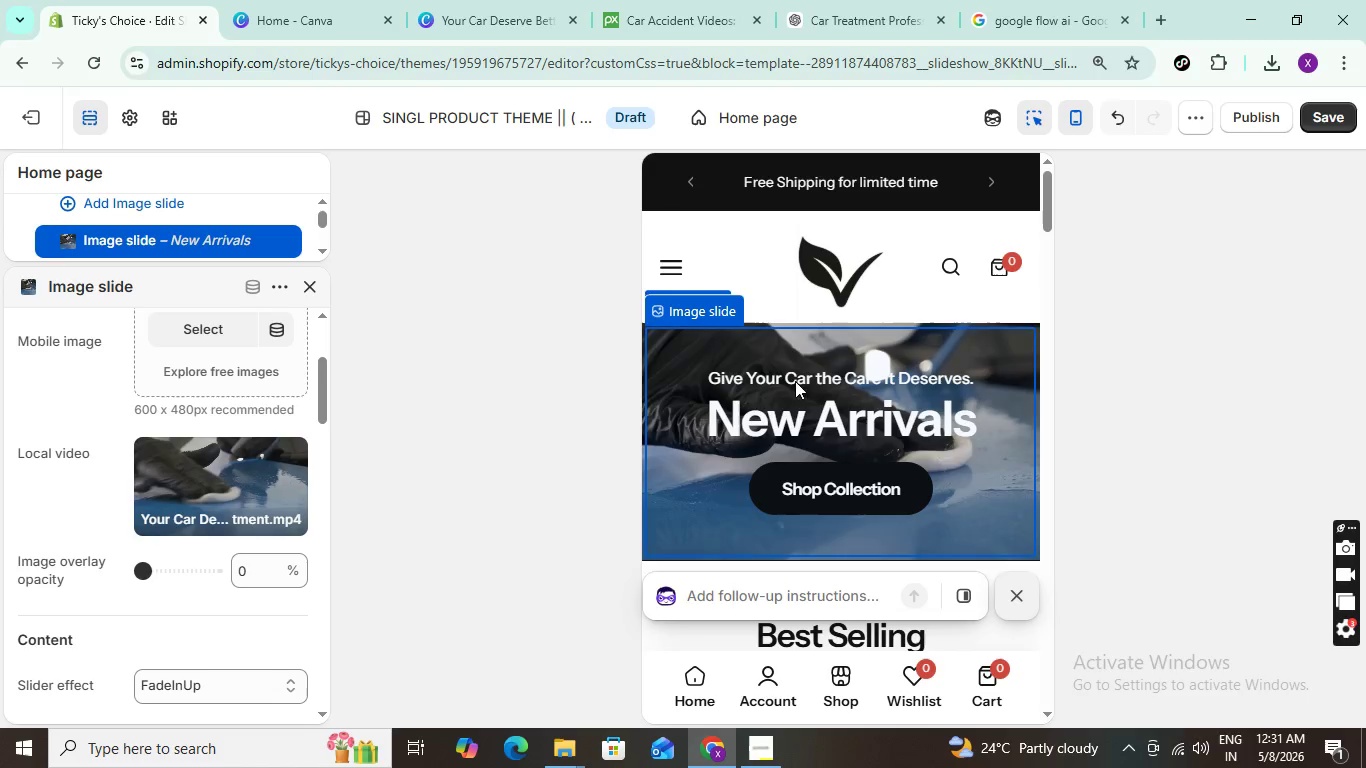 
scroll: coordinate [202, 486], scroll_direction: down, amount: 7.0
 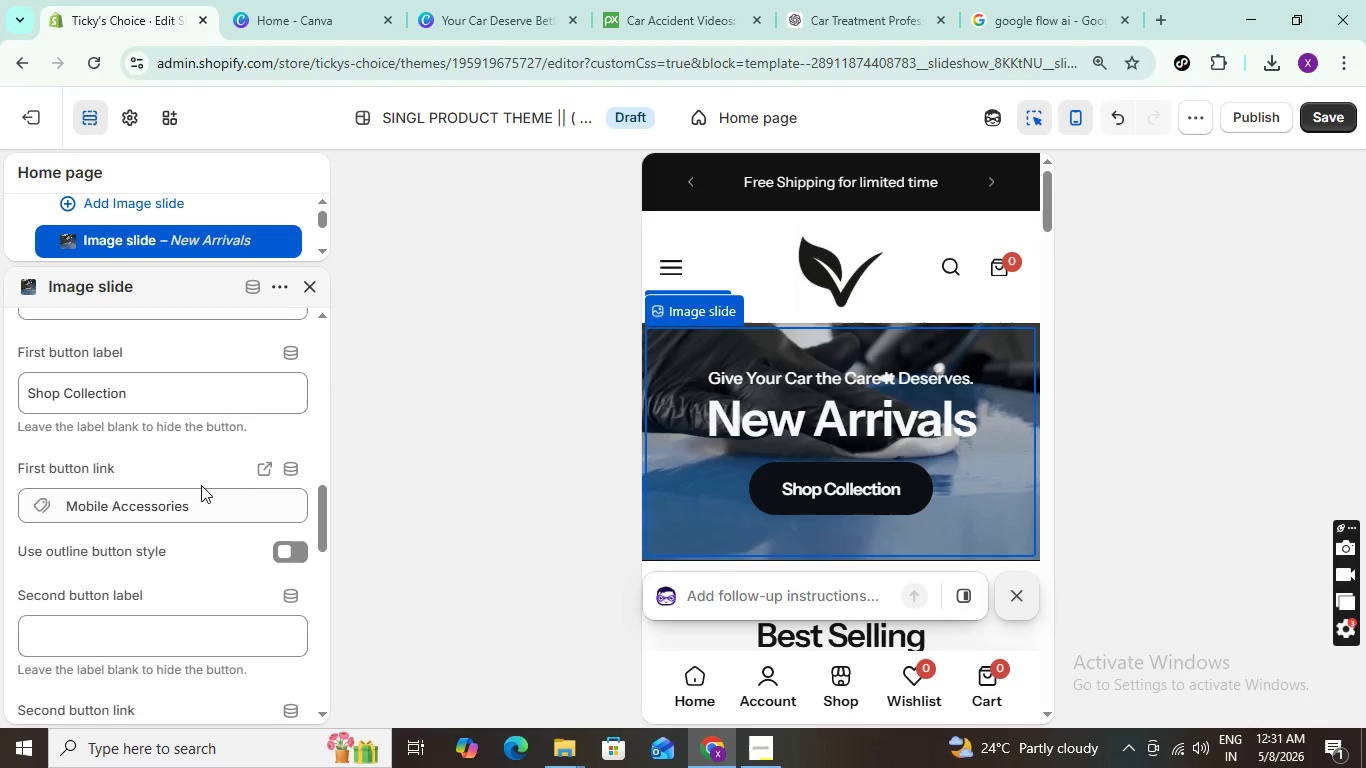 
scroll: coordinate [201, 484], scroll_direction: down, amount: 7.0
 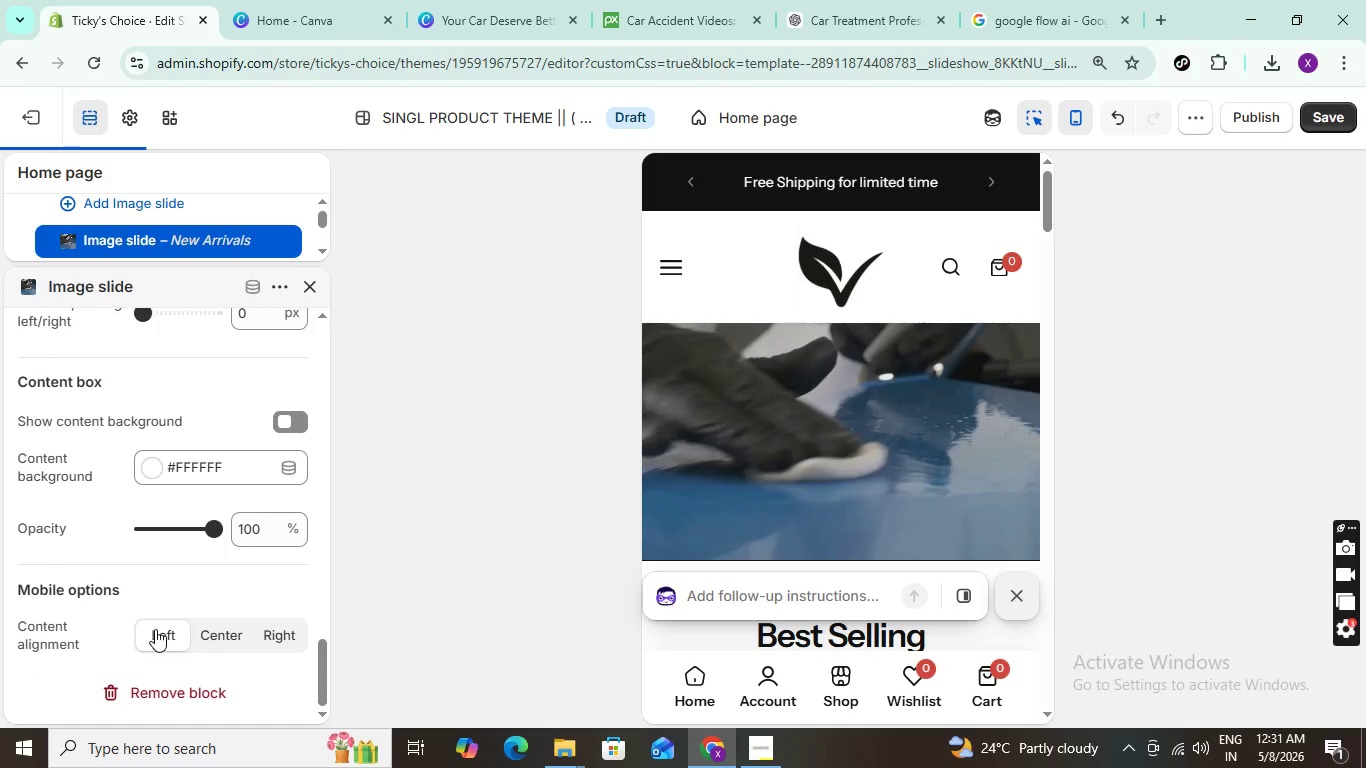 
wait(8.69)
 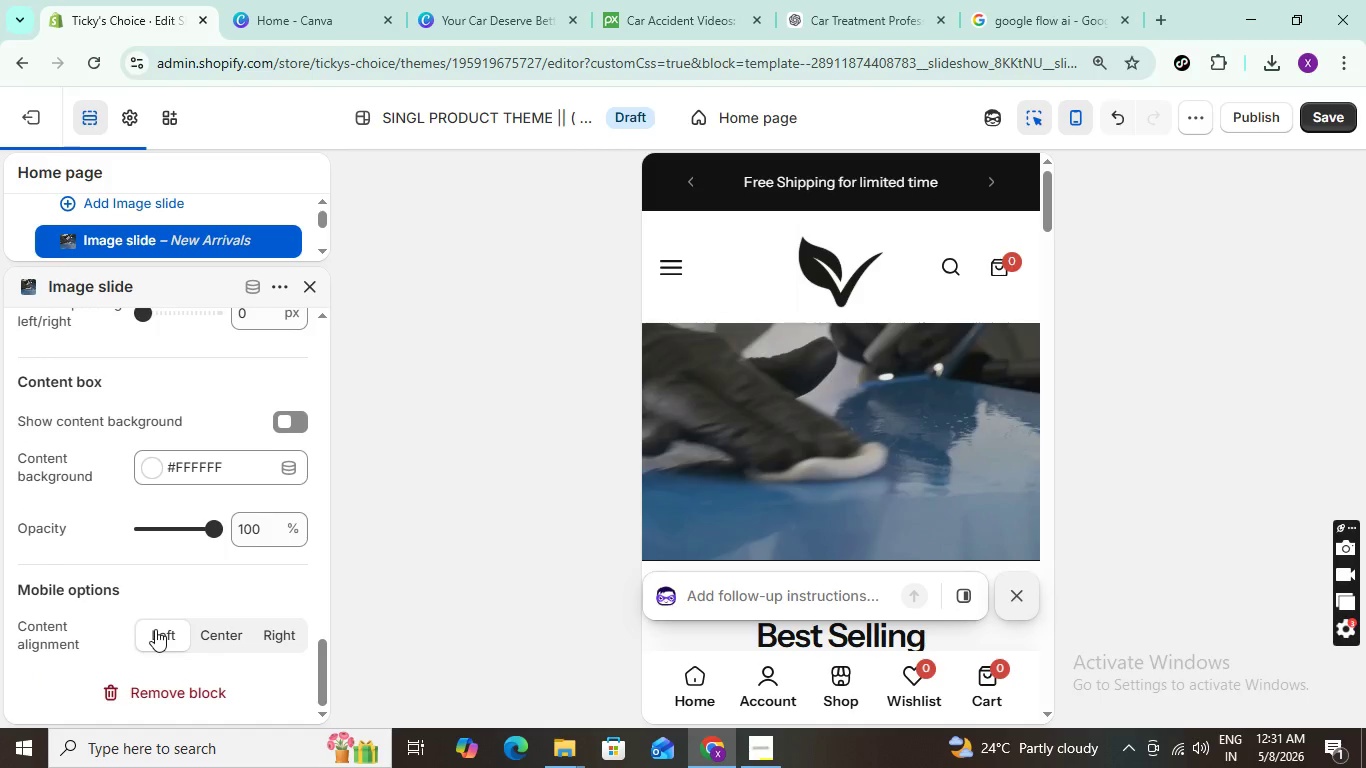 
left_click([207, 639])
 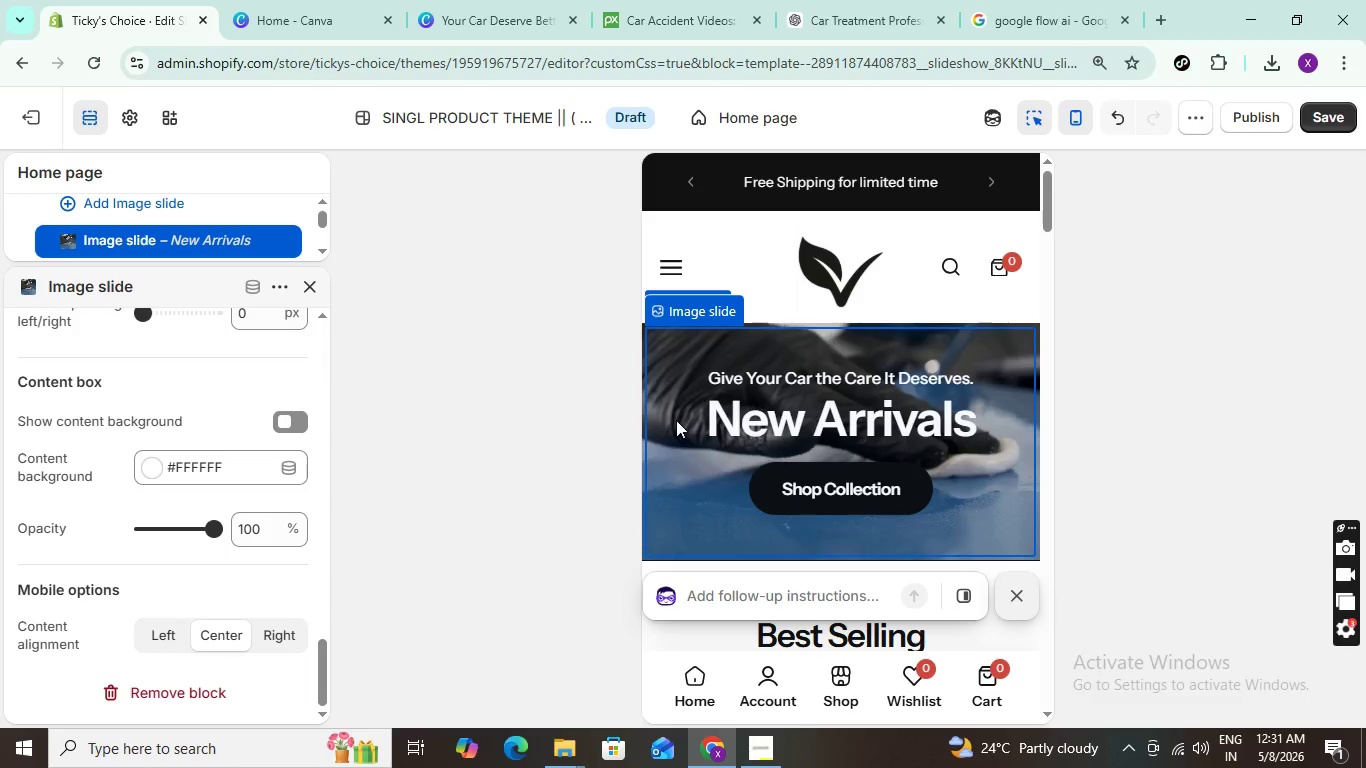 
wait(12.23)
 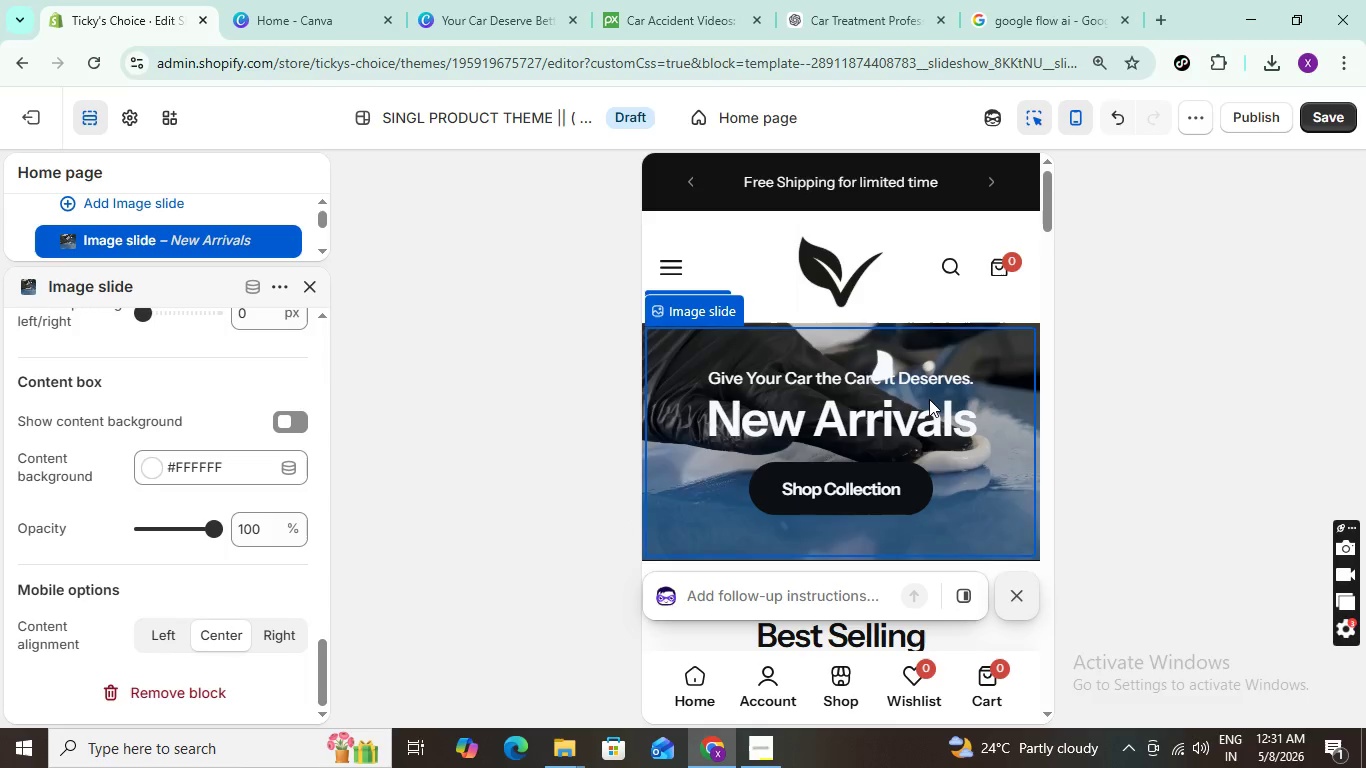 
key(Control+Z)
 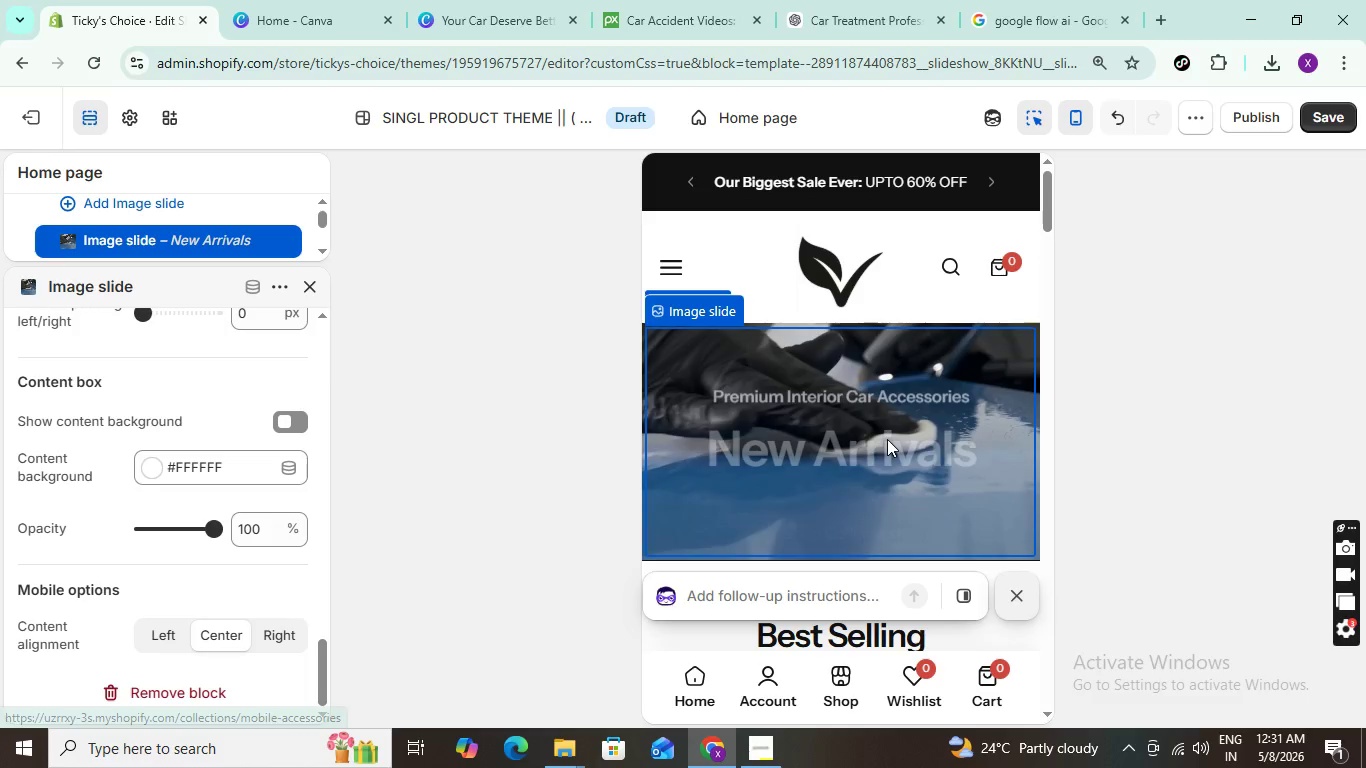 
key(Control+Z)
 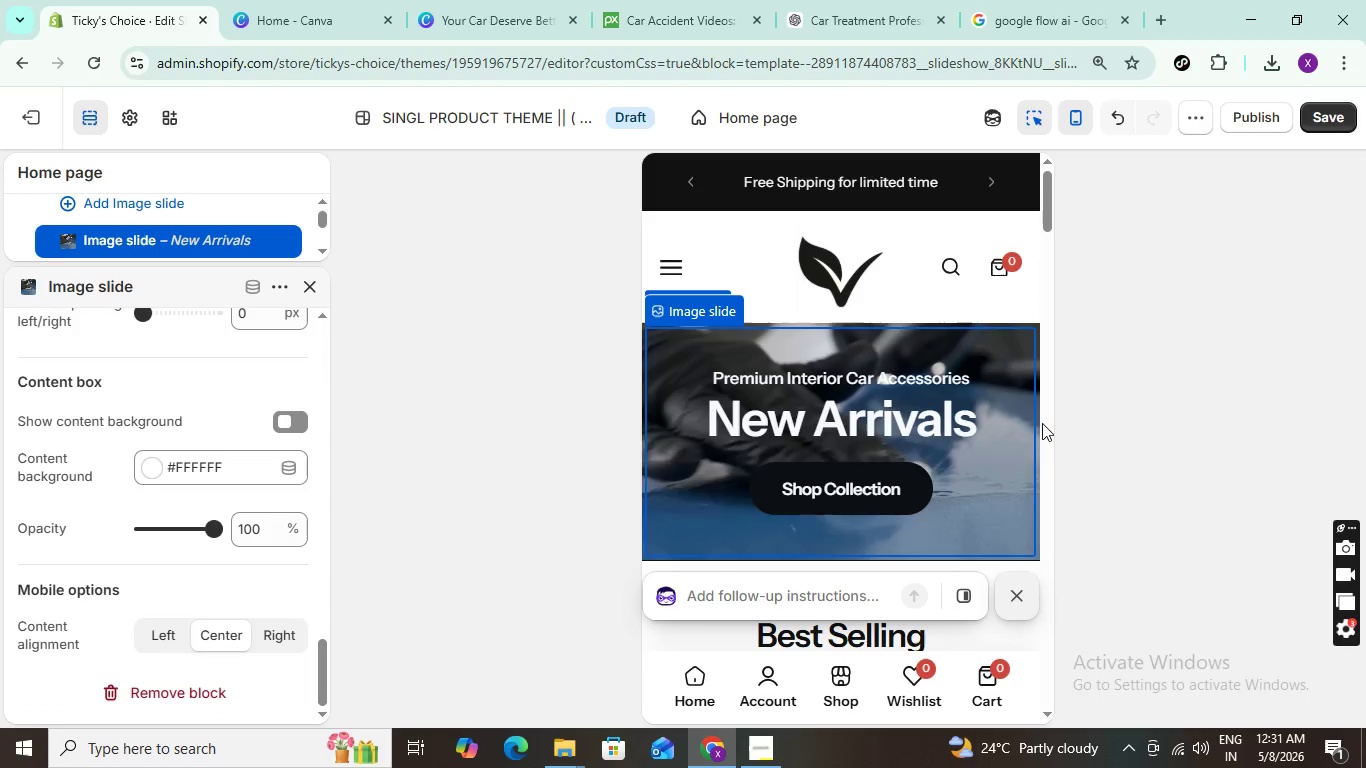 
key(Control+Z)
 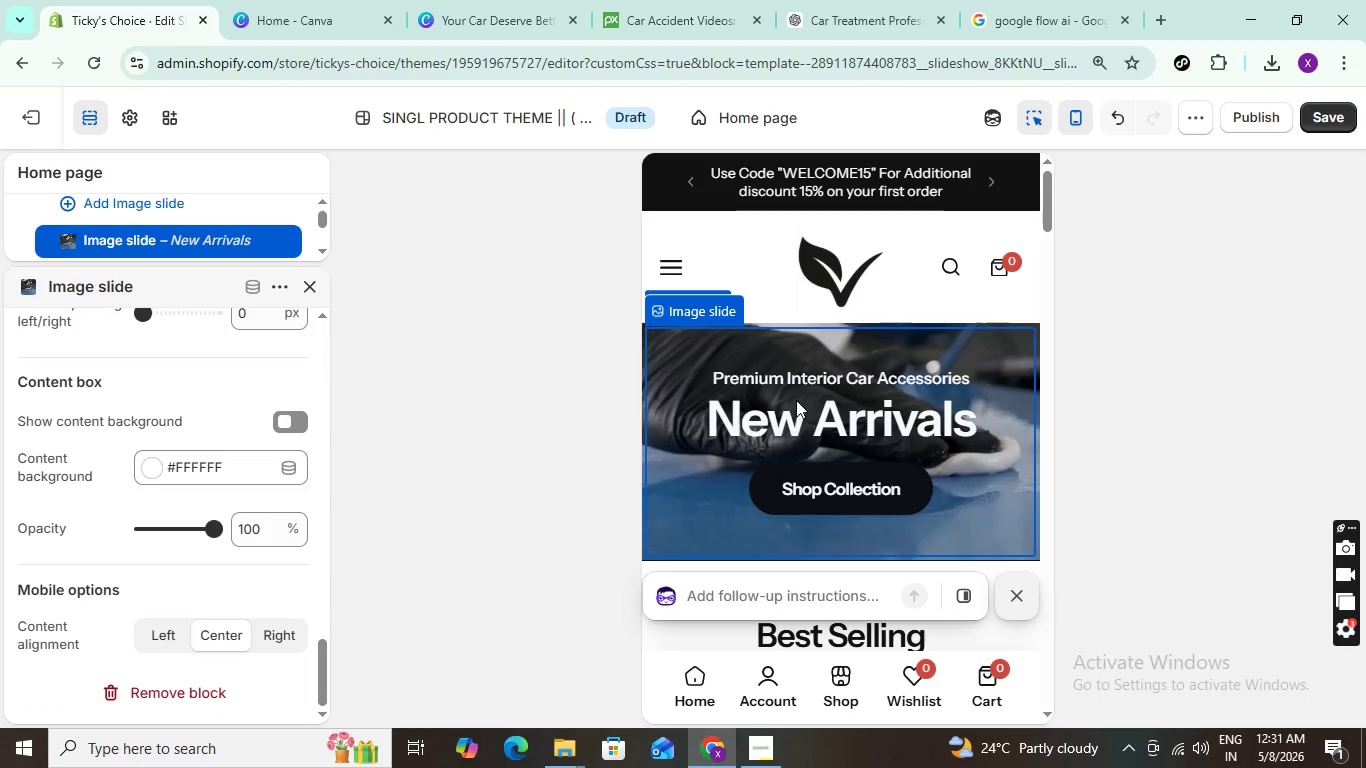 
key(Control+Z)
 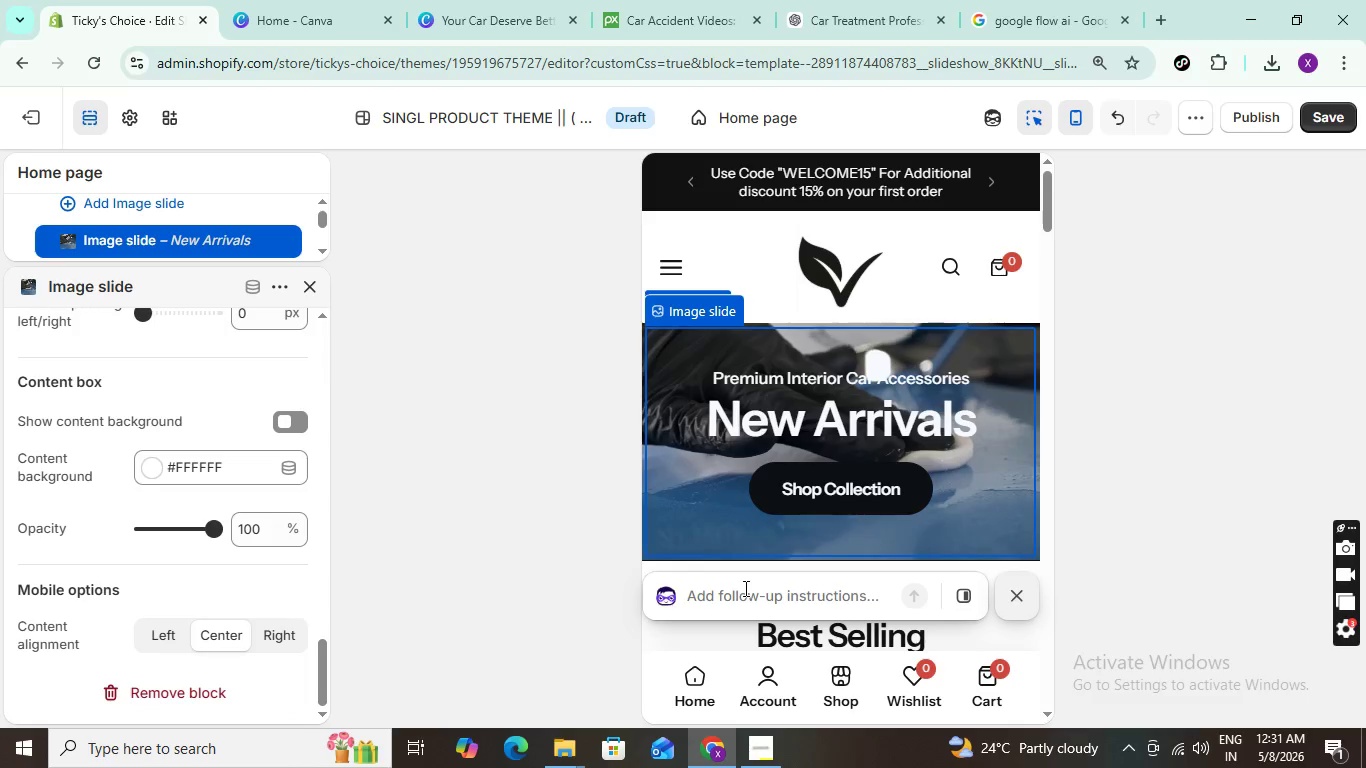 
left_click([752, 604])
 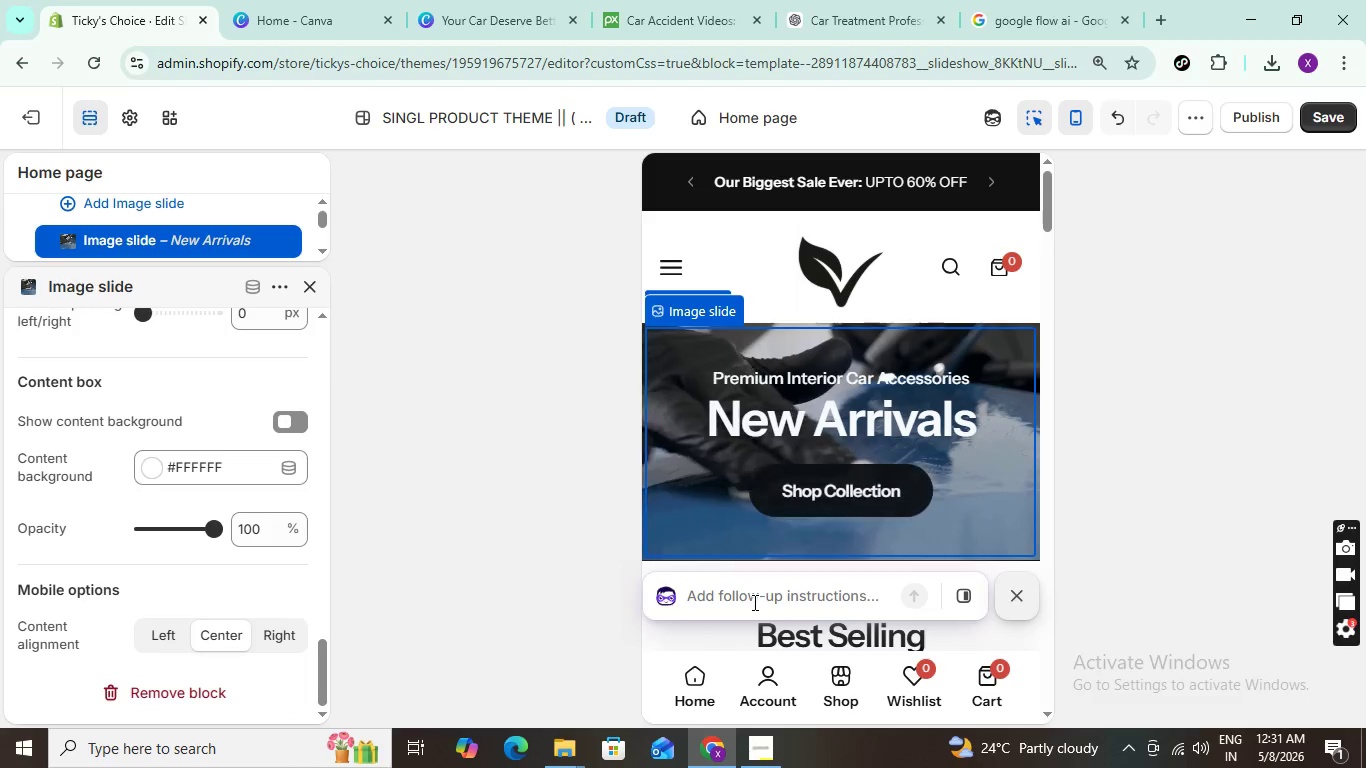 
hold_key(key=ControlLeft, duration=0.83)
 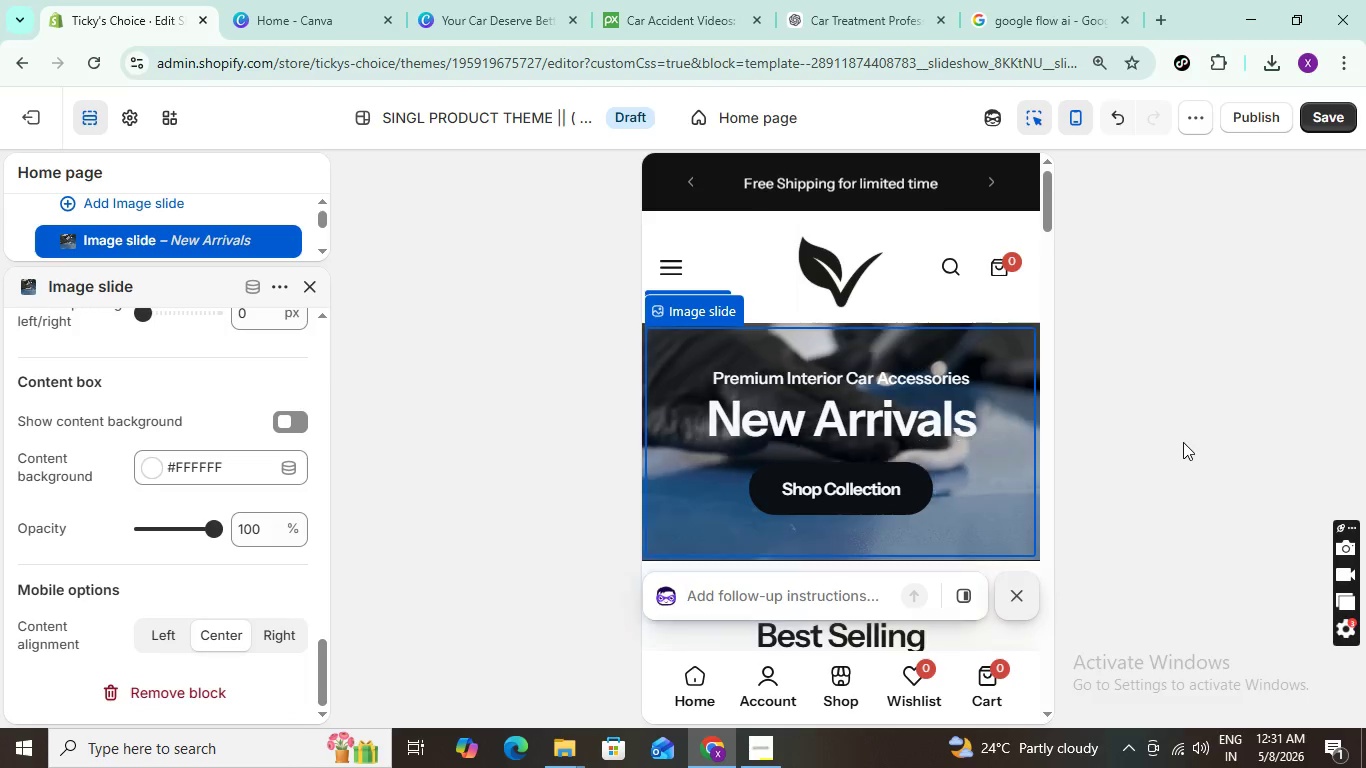 
key(Control+Z)
 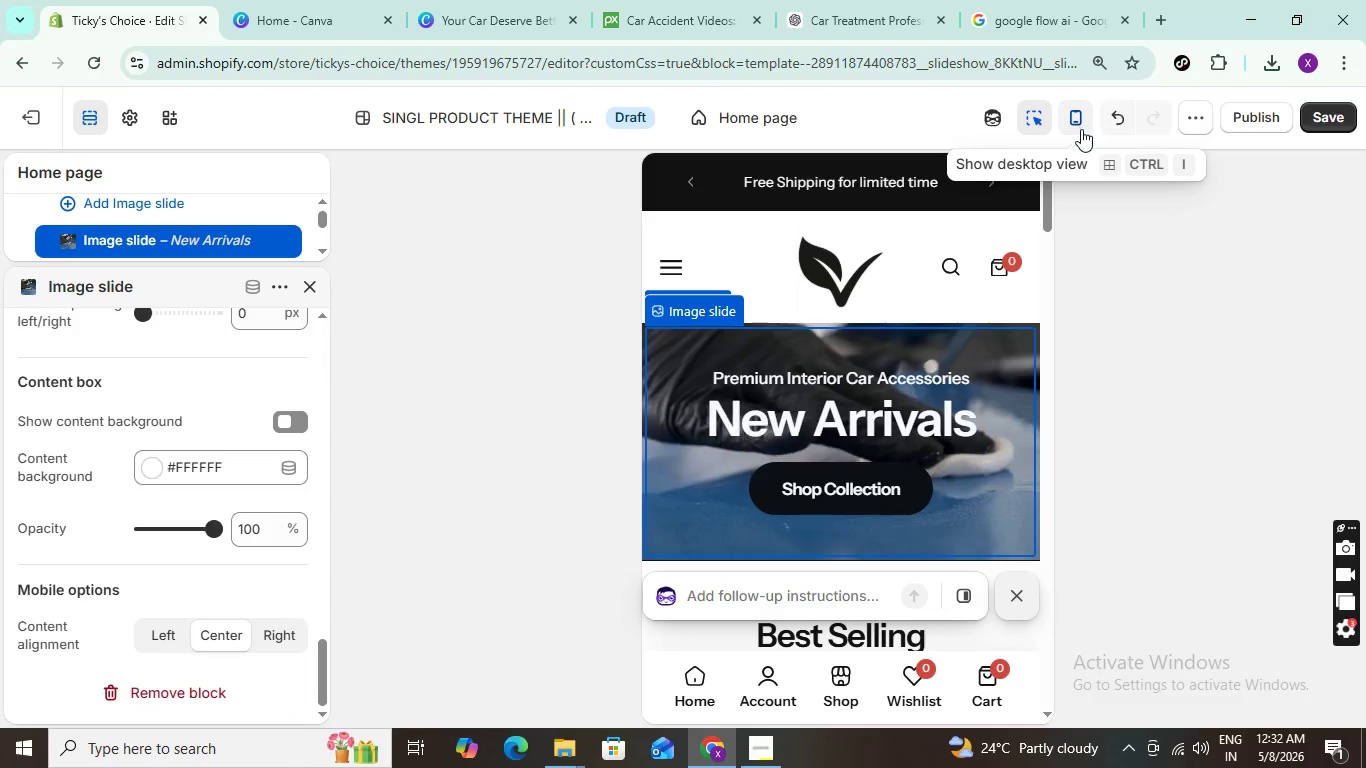 
left_click([1081, 126])
 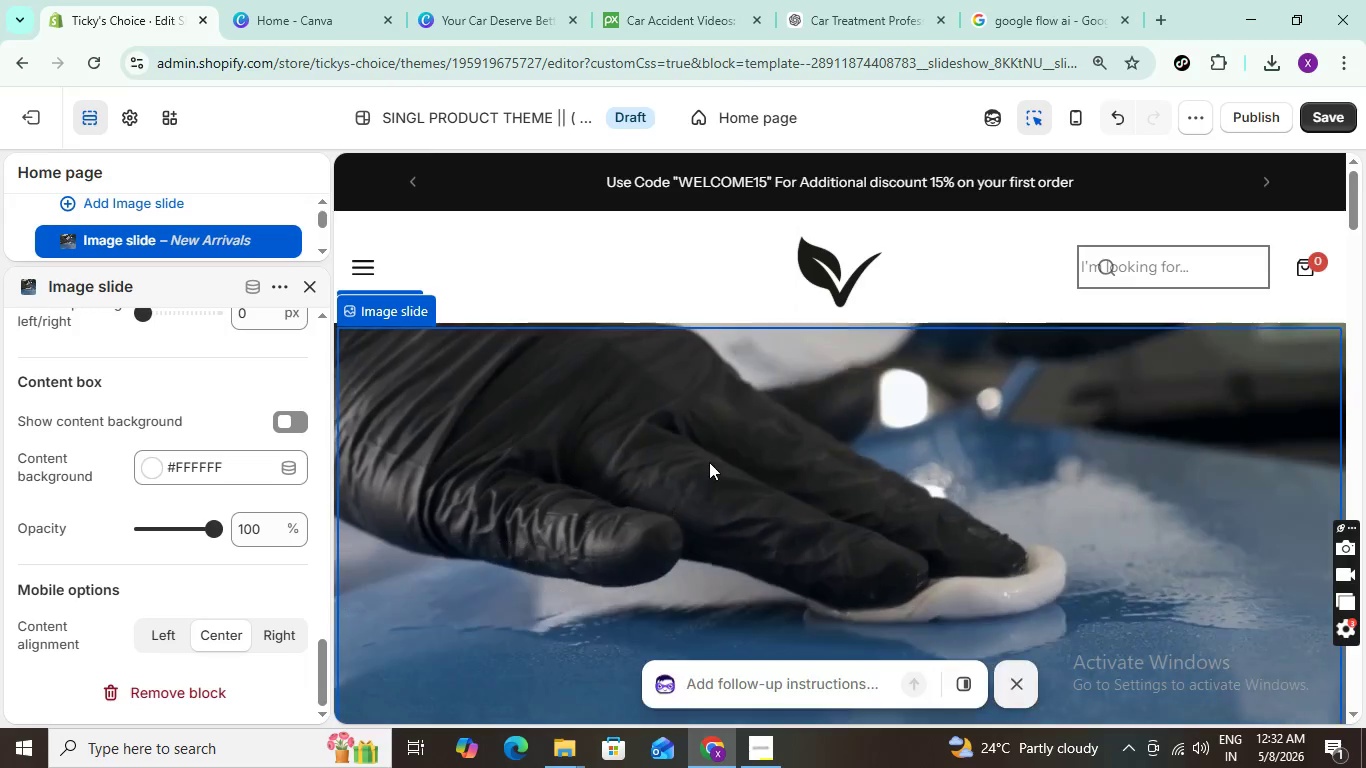 
scroll: coordinate [773, 428], scroll_direction: down, amount: 2.0
 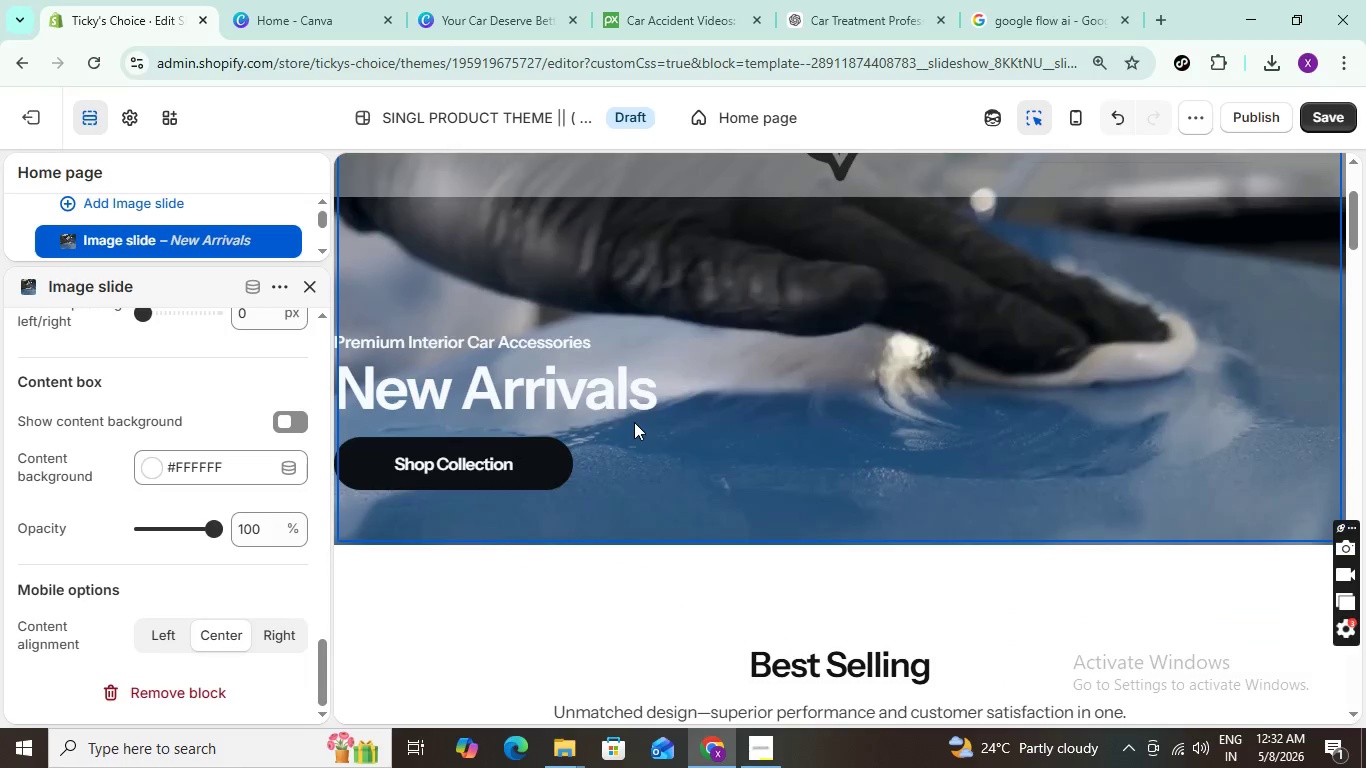 
key(Control+Z)
 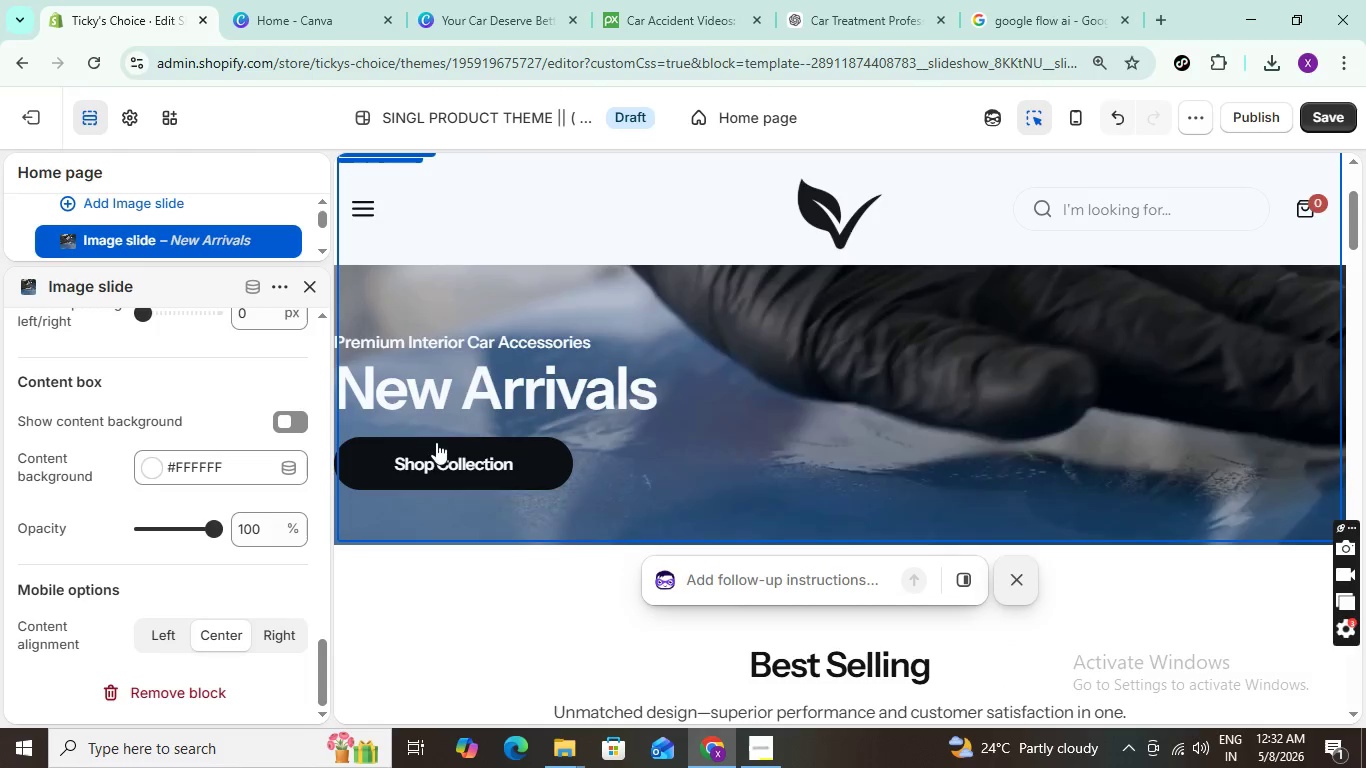 
wait(5.12)
 